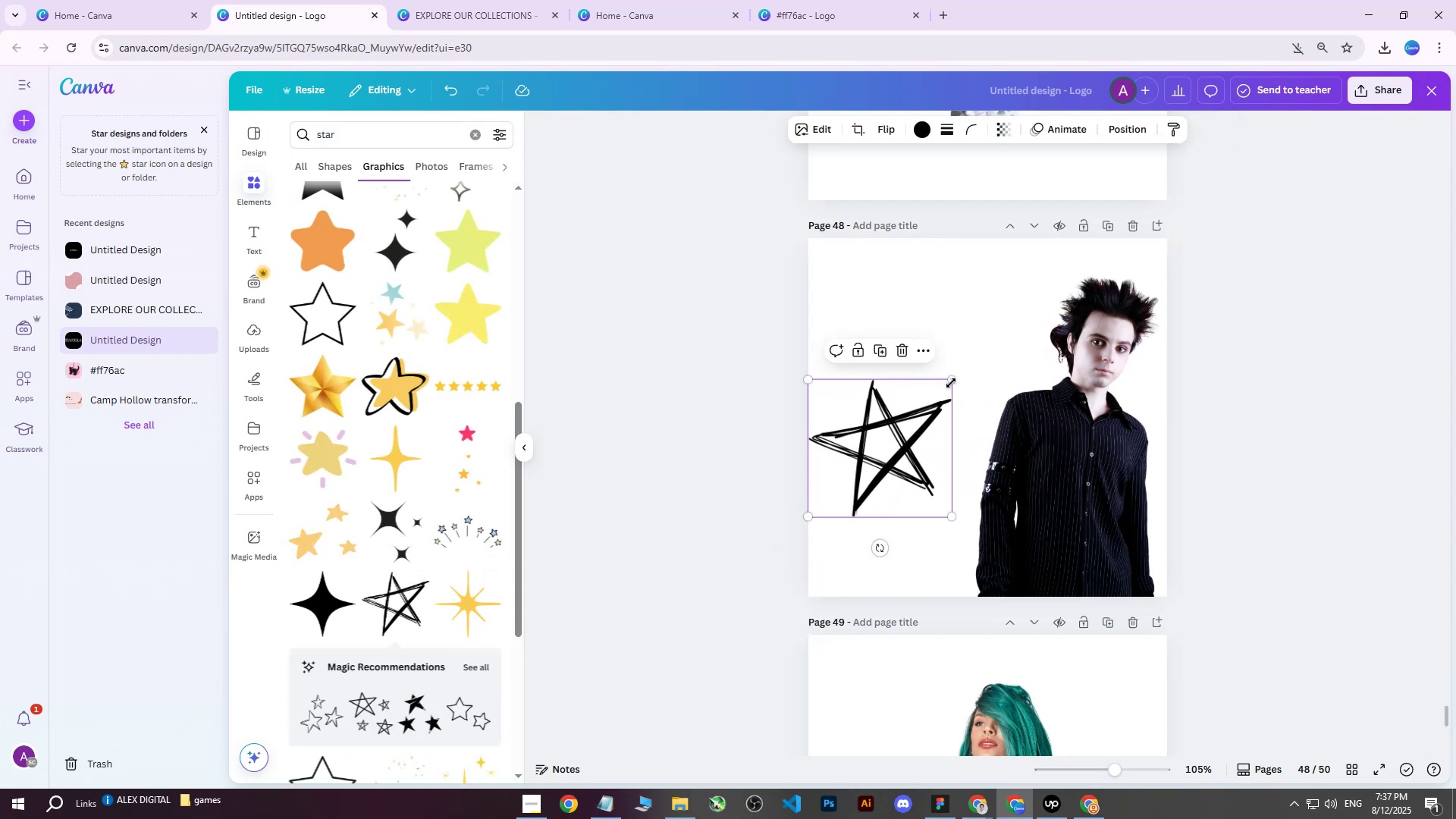 
left_click_drag(start_coordinate=[951, 381], to_coordinate=[890, 529])
 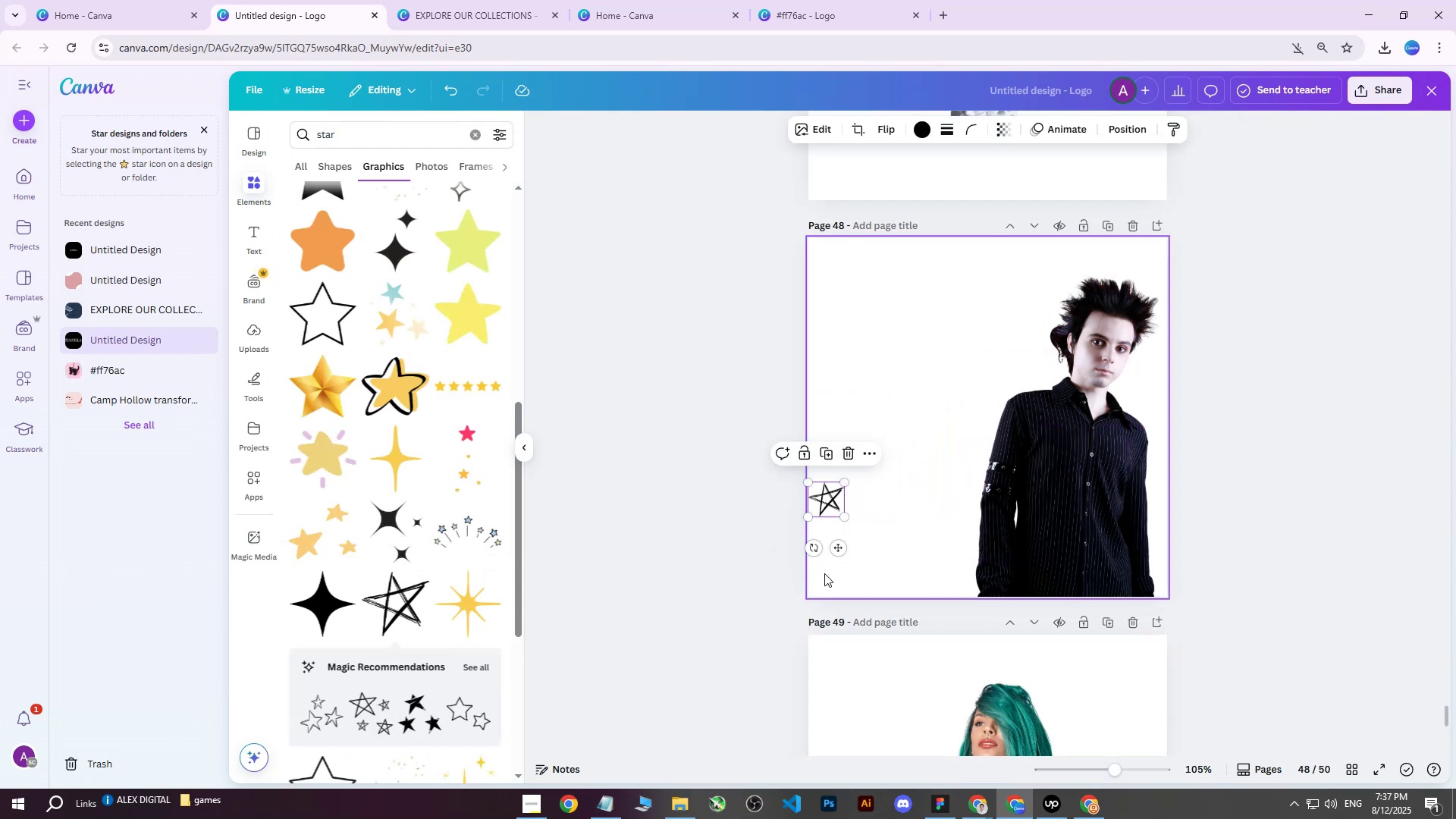 
left_click_drag(start_coordinate=[841, 496], to_coordinate=[846, 569])
 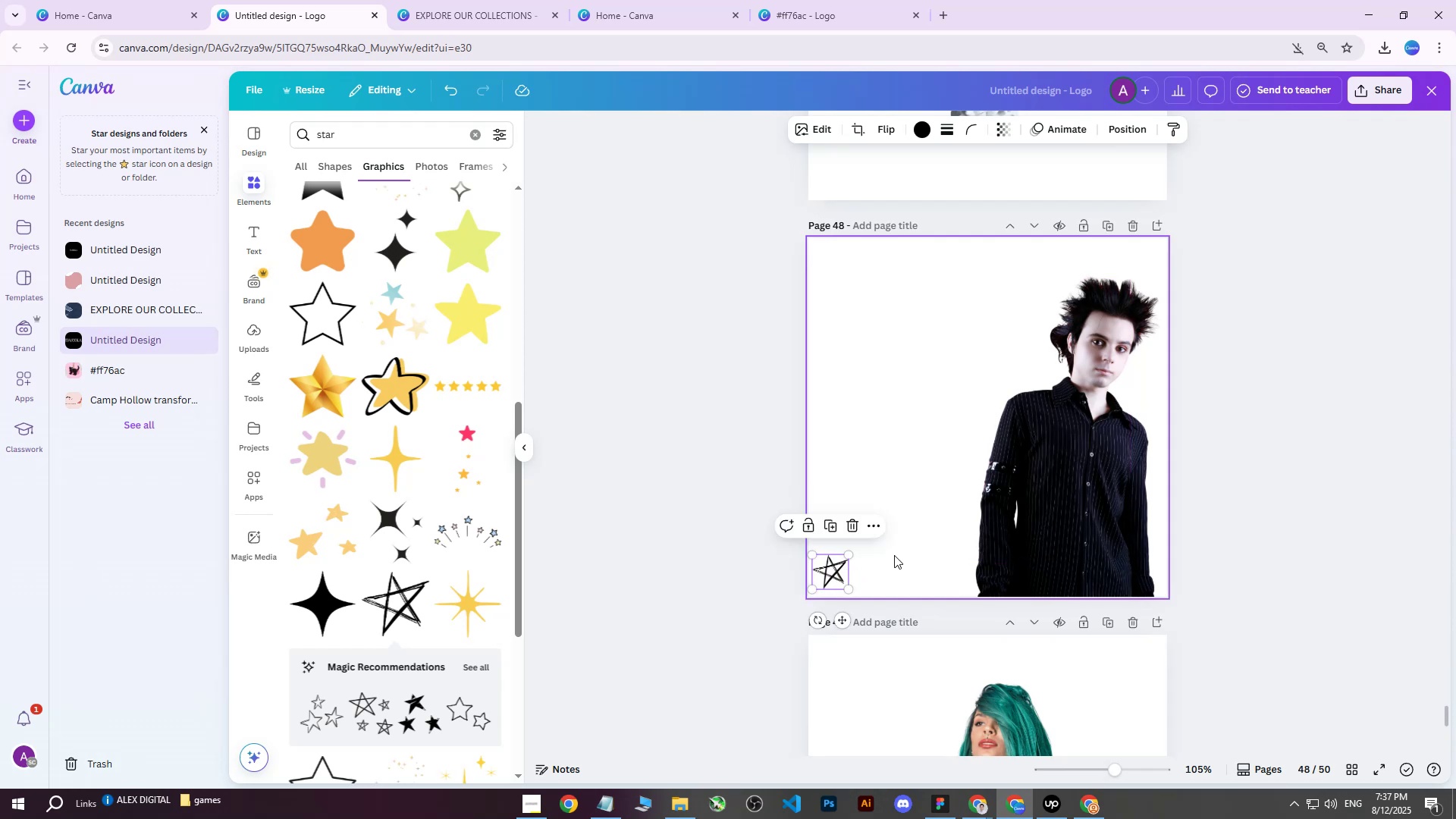 
key(Control+D)
 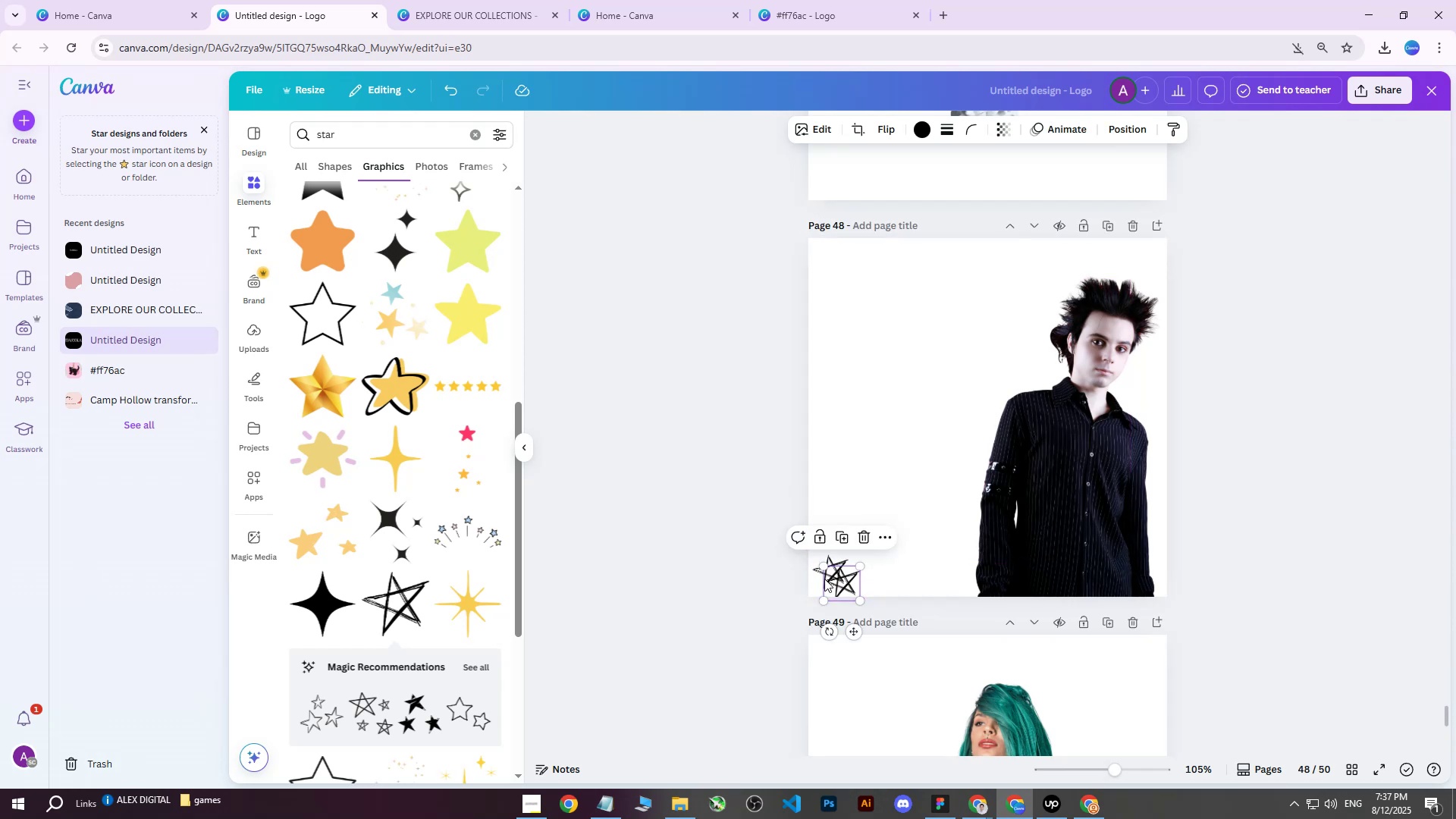 
left_click_drag(start_coordinate=[823, 579], to_coordinate=[838, 576])
 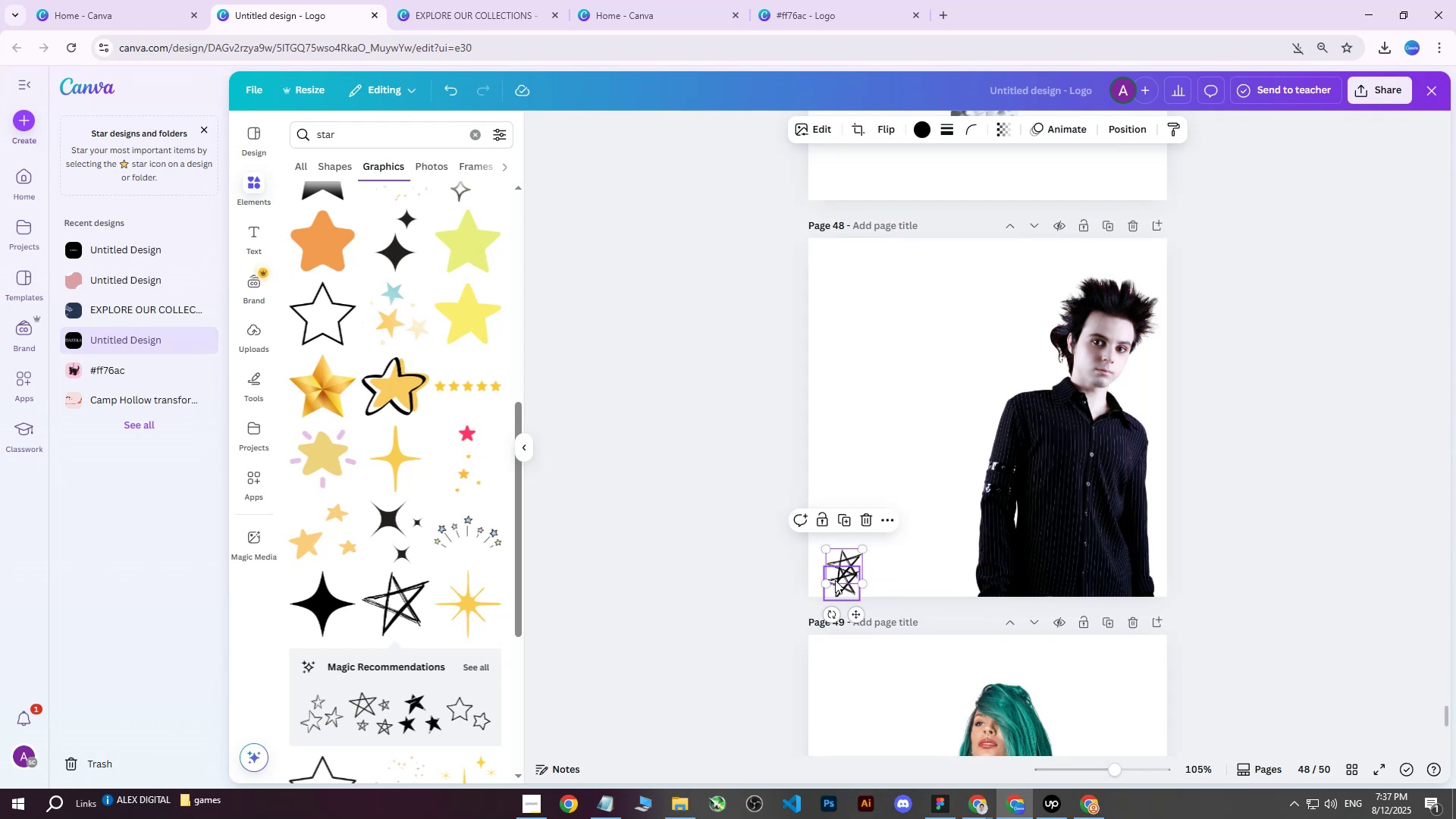 
key(Control+Z)
 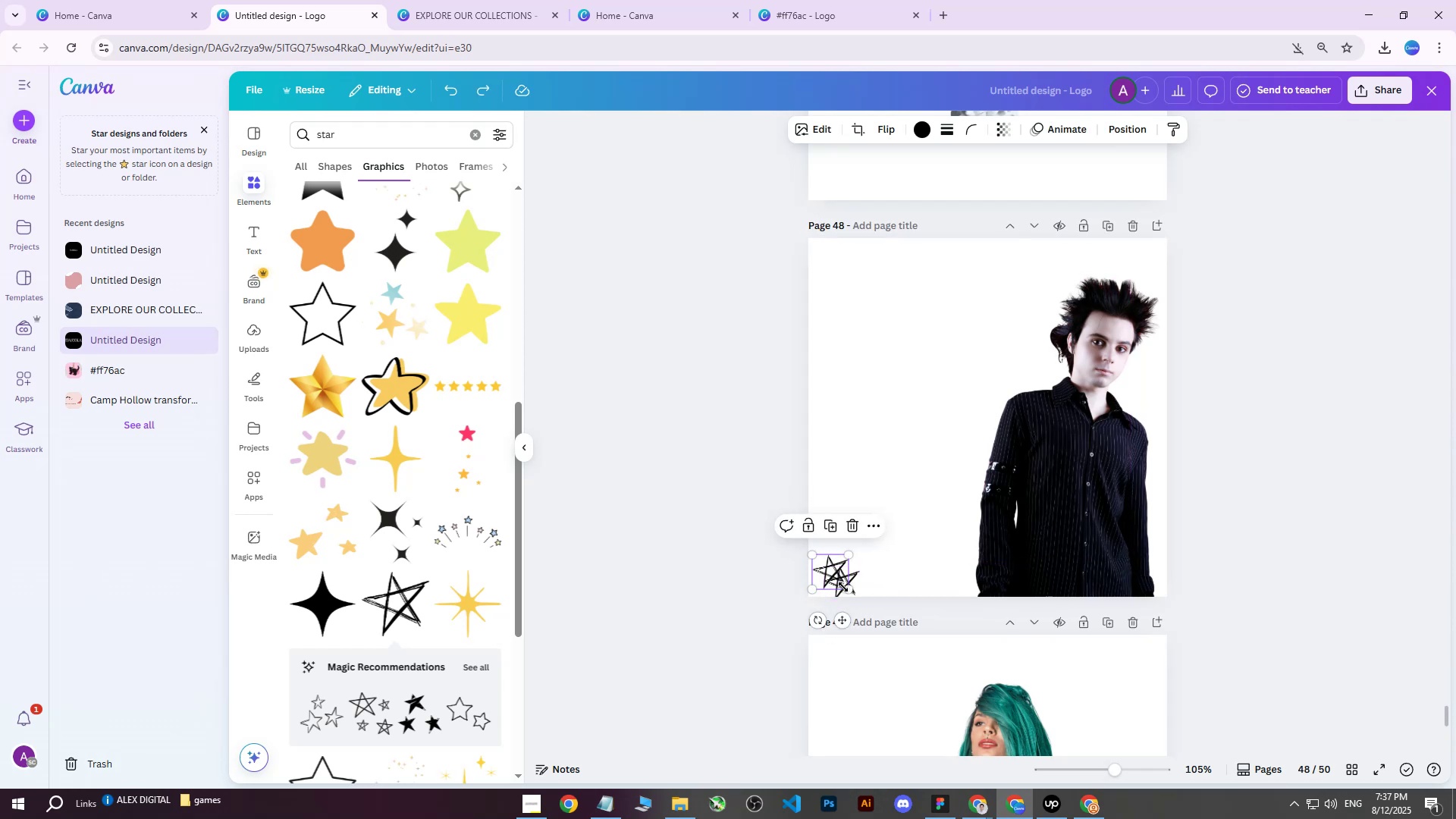 
left_click([843, 587])
 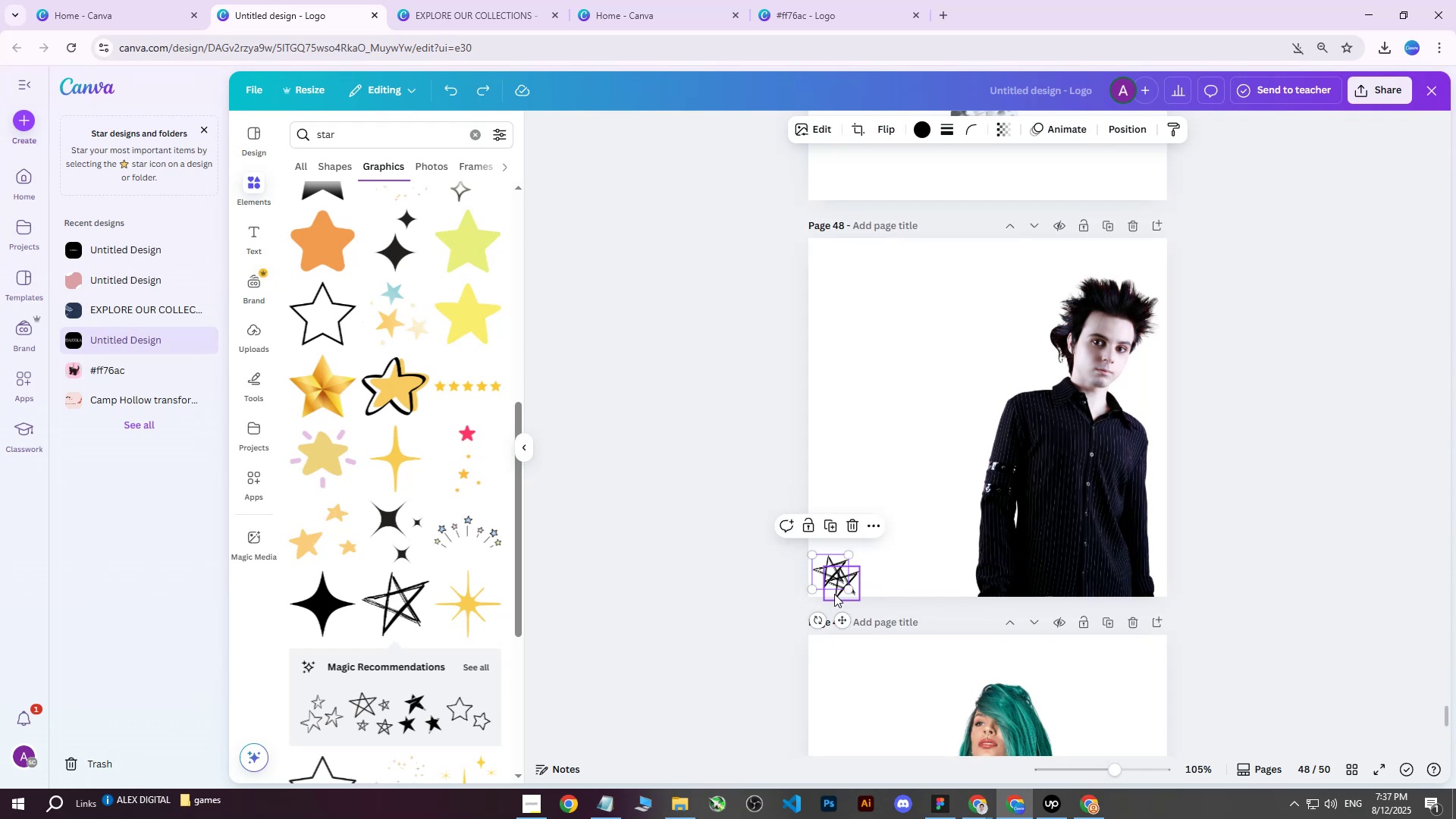 
left_click([834, 594])
 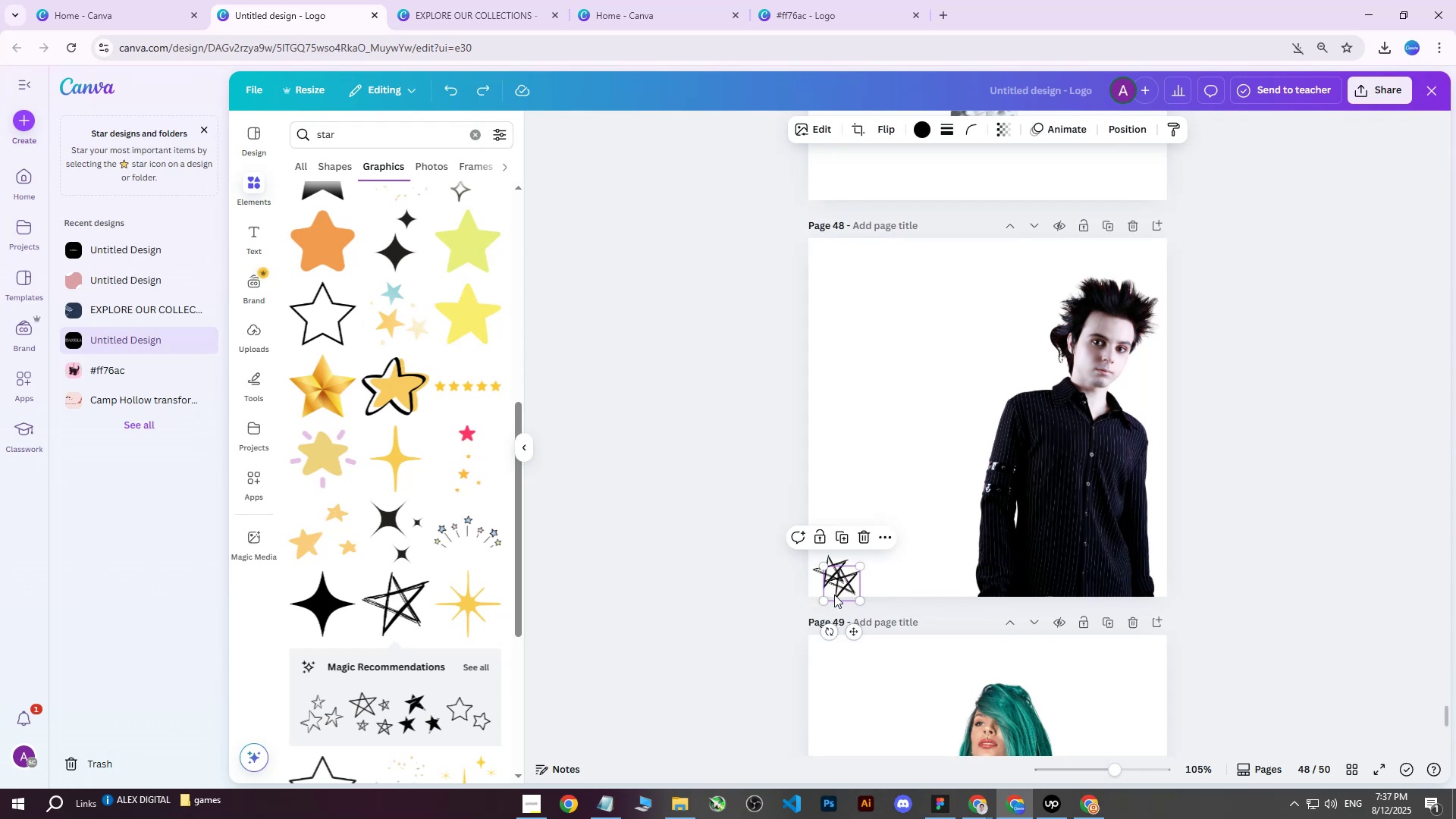 
hold_key(key=ControlLeft, duration=0.45)
scroll: coordinate [863, 582], scroll_direction: up, amount: 4.0
 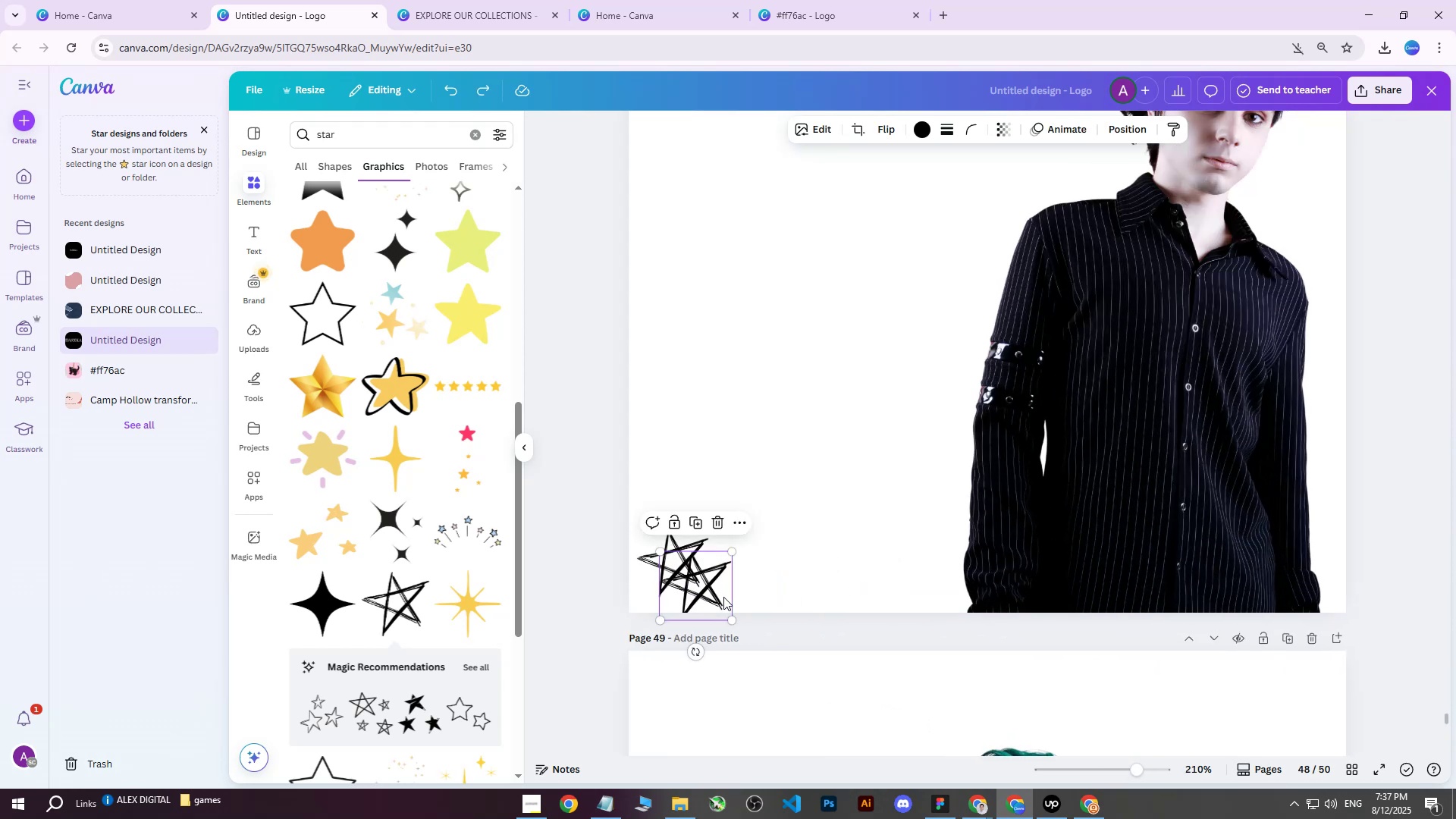 
left_click_drag(start_coordinate=[708, 598], to_coordinate=[760, 577])
 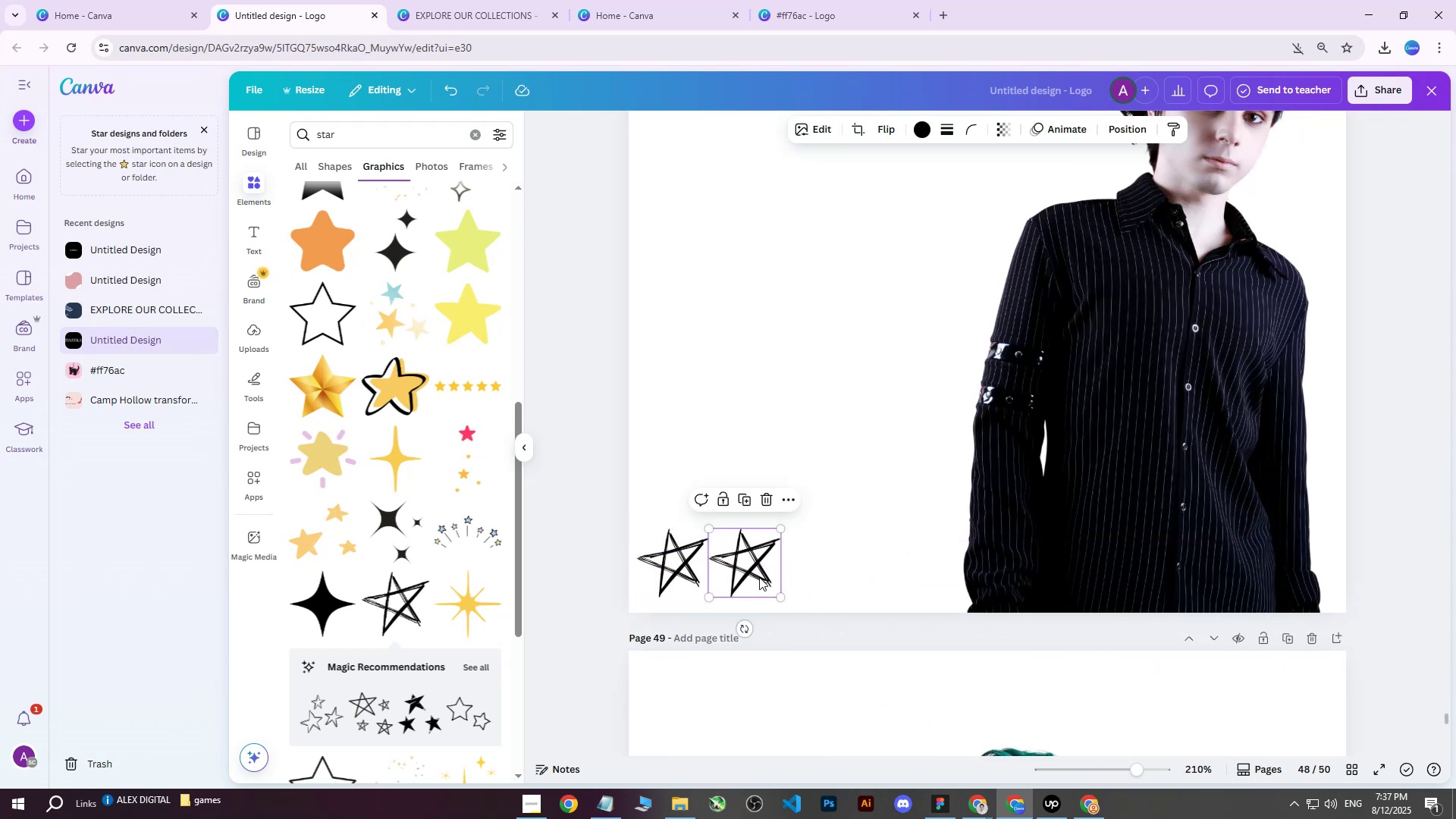 
key(Control+ControlLeft)
 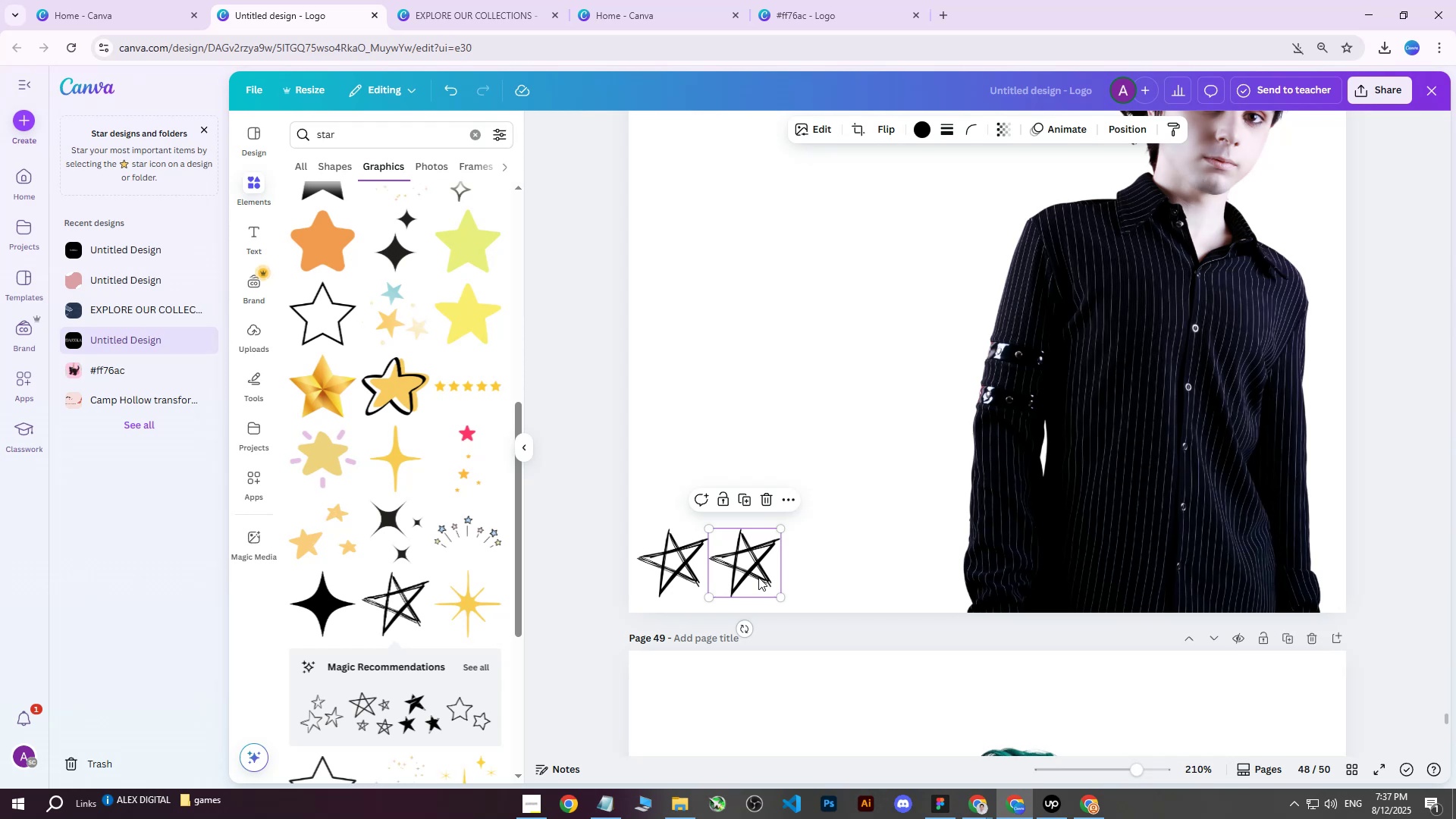 
key(Control+D)
 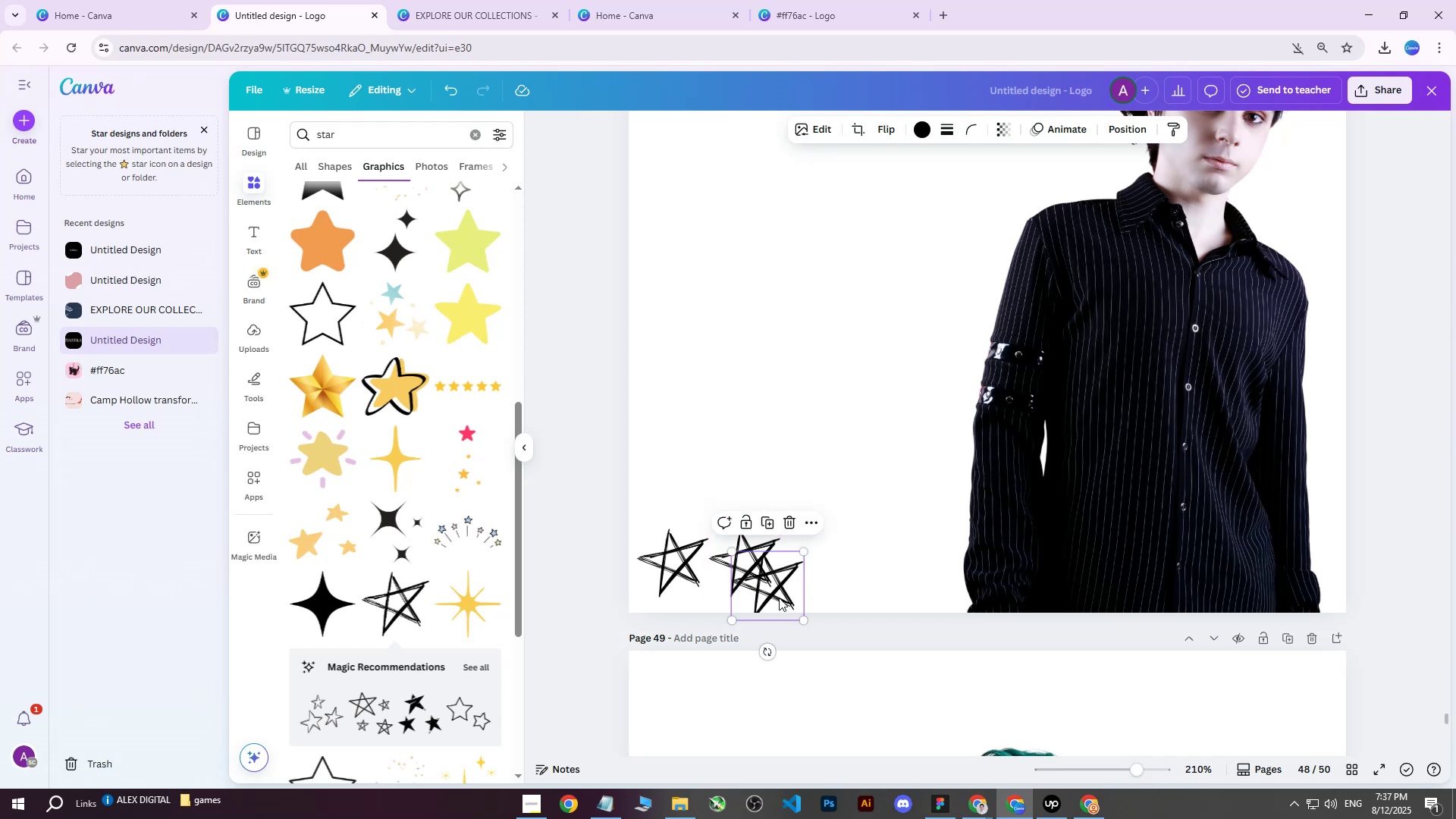 
left_click_drag(start_coordinate=[777, 596], to_coordinate=[830, 583])
 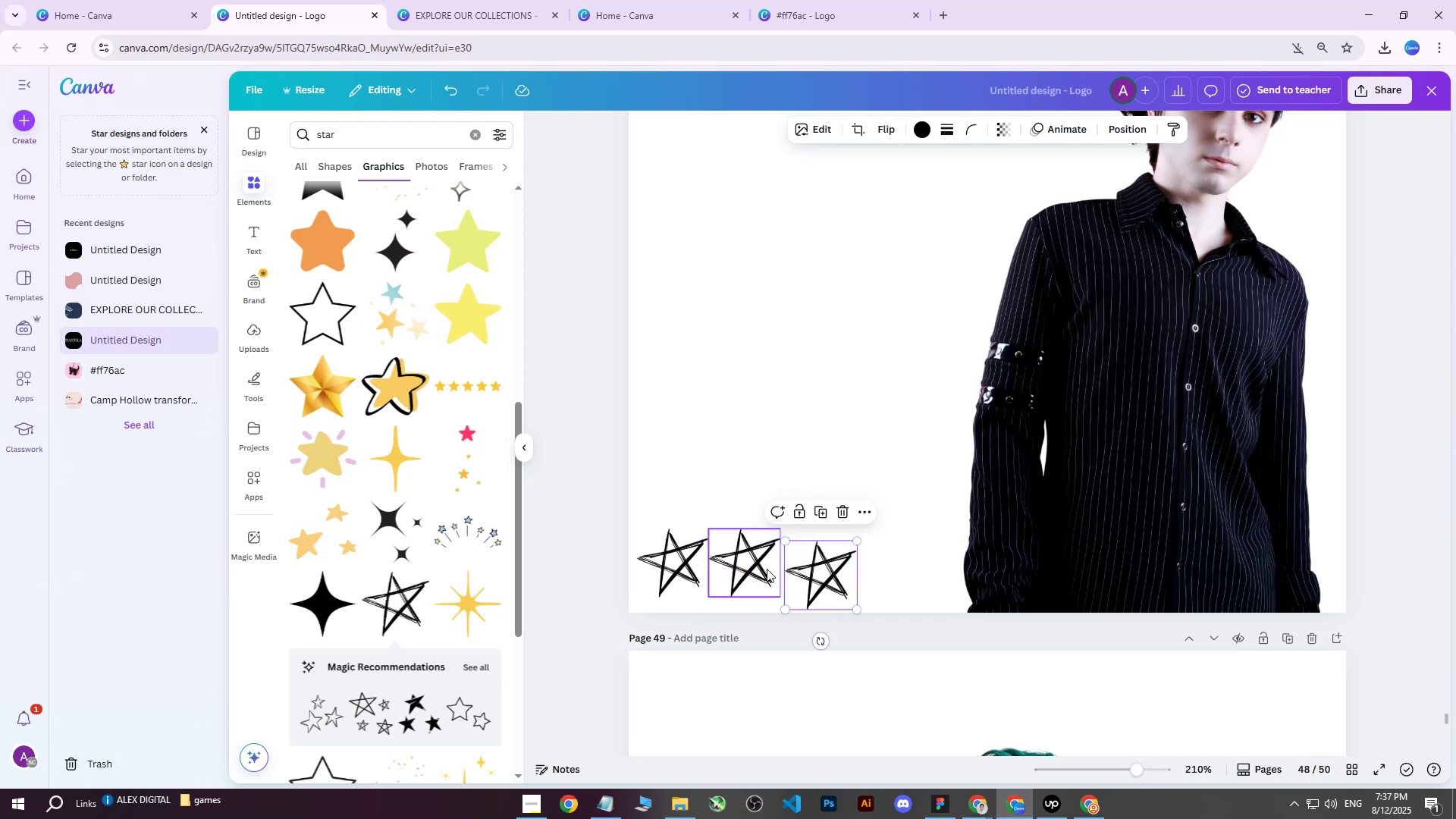 
key(Delete)
 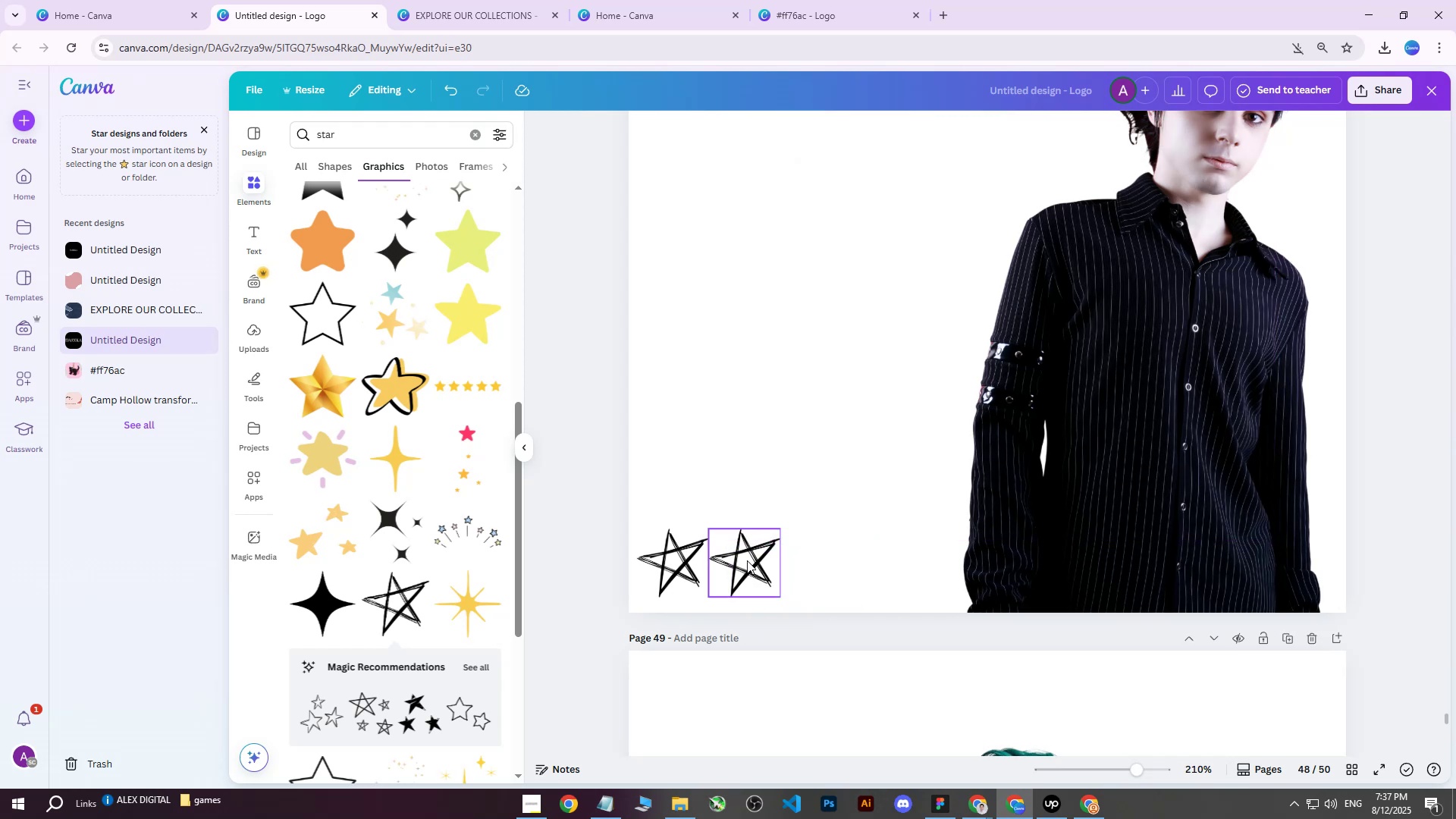 
left_click([747, 560])
 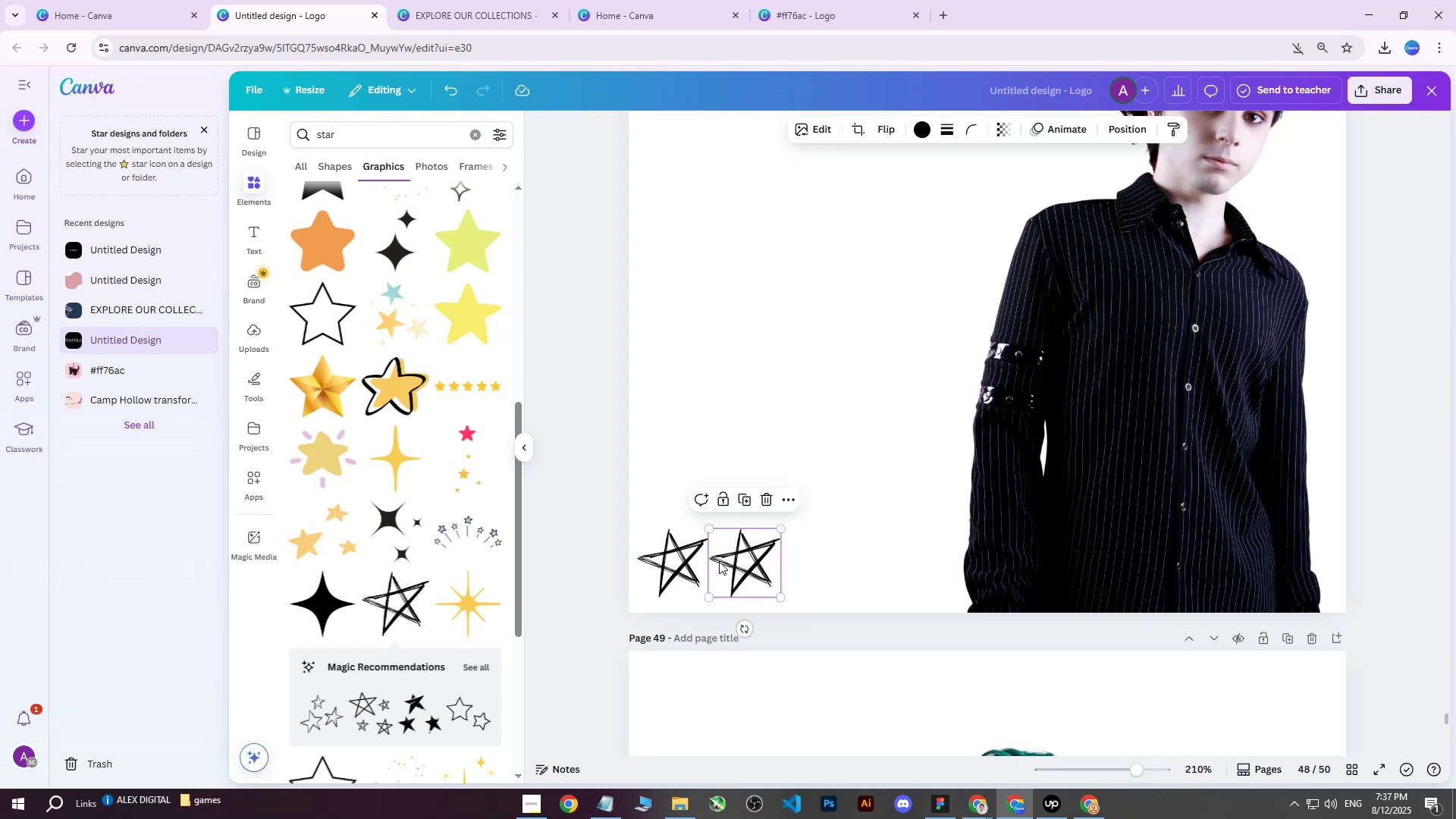 
key(Delete)
 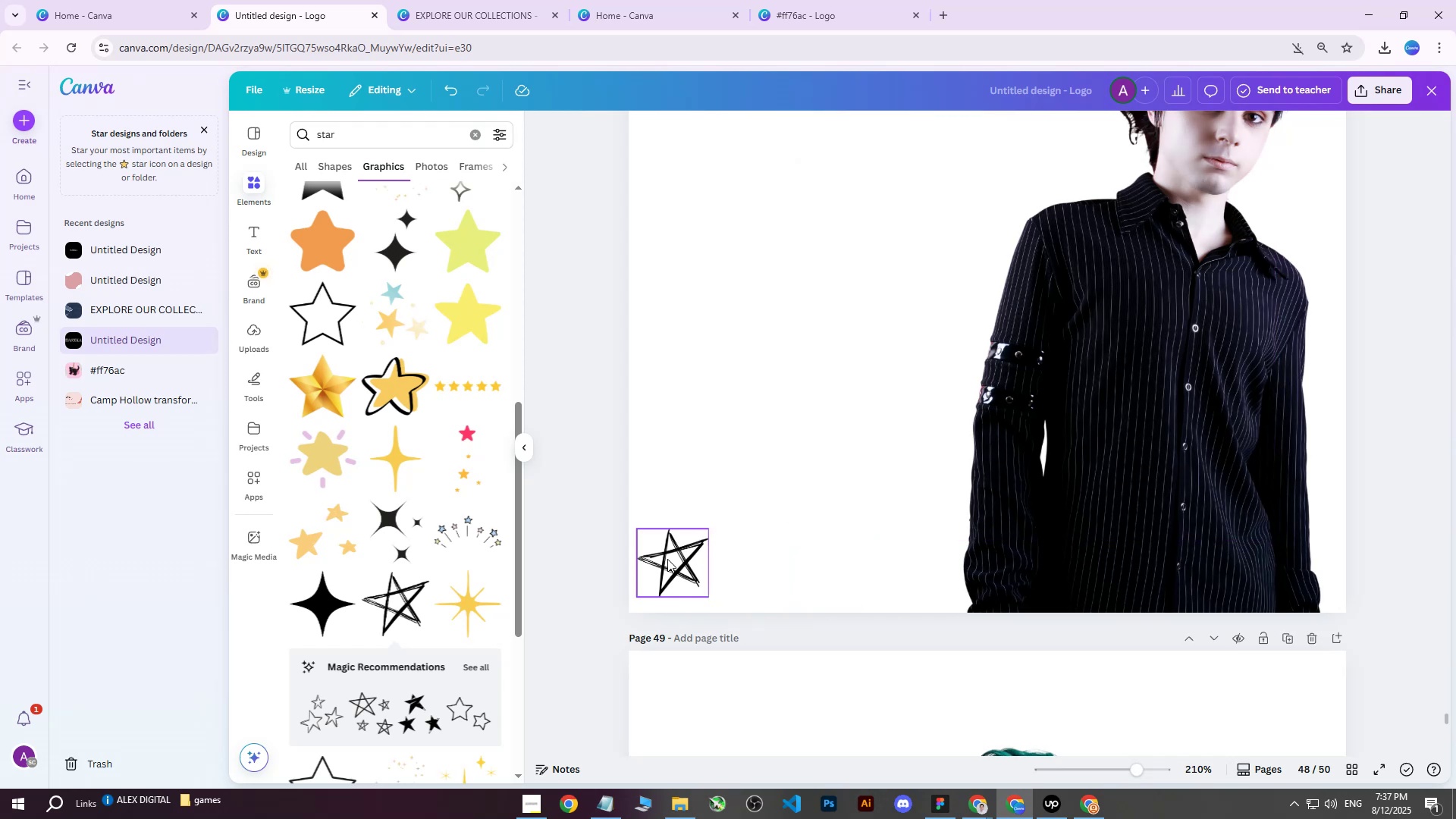 
left_click([667, 559])
 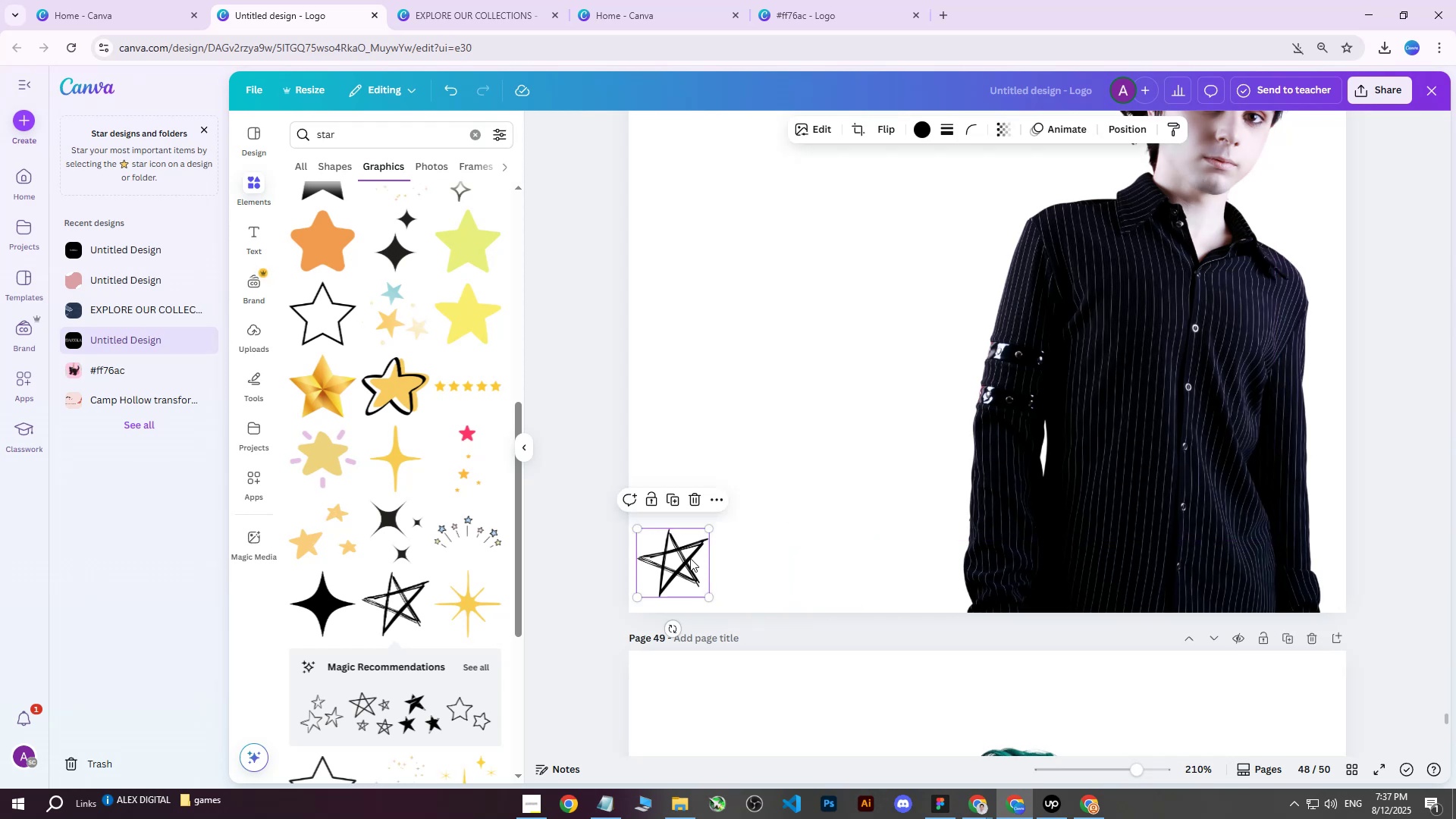 
key(Control+ControlLeft)
 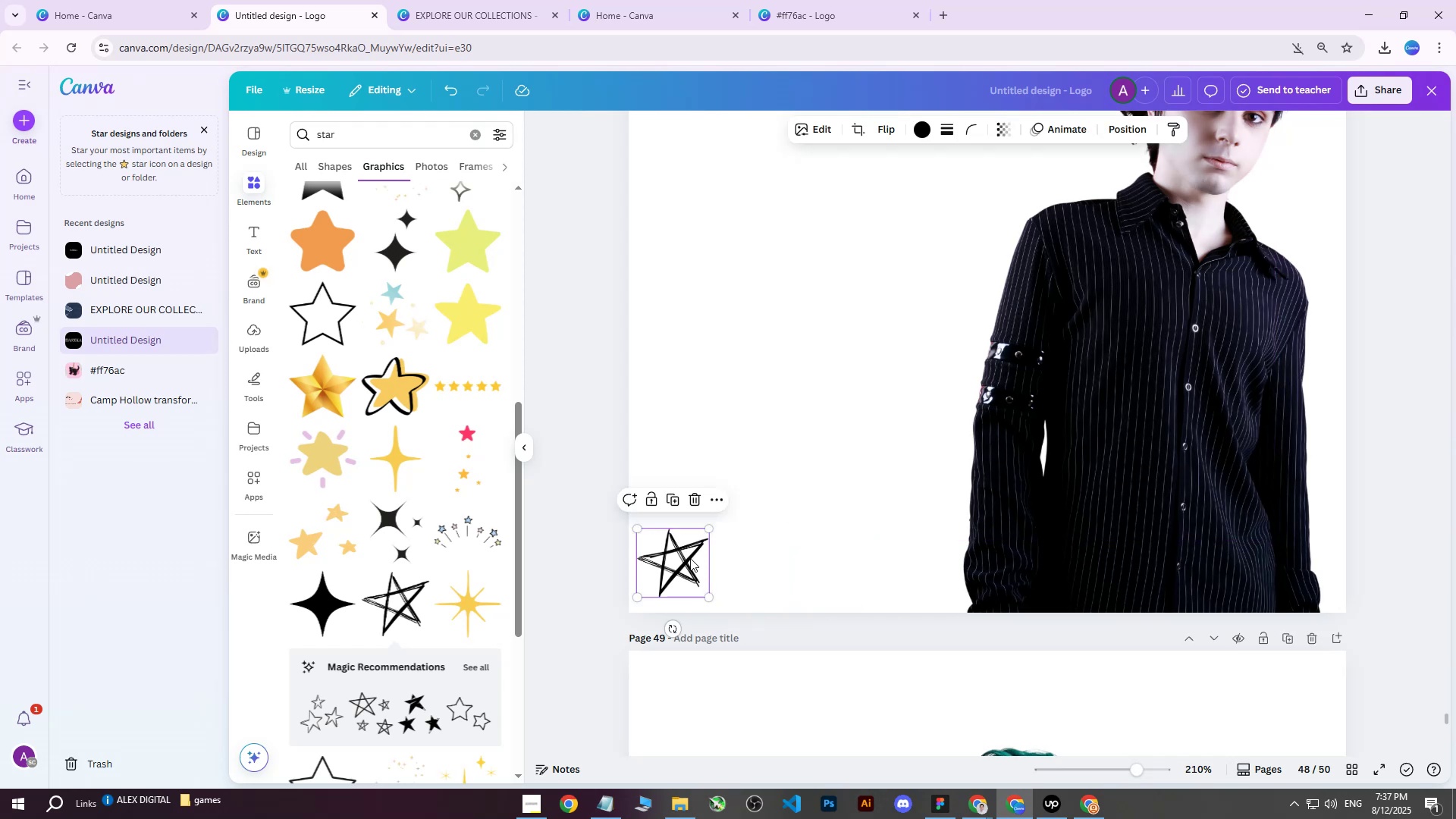 
key(Control+D)
 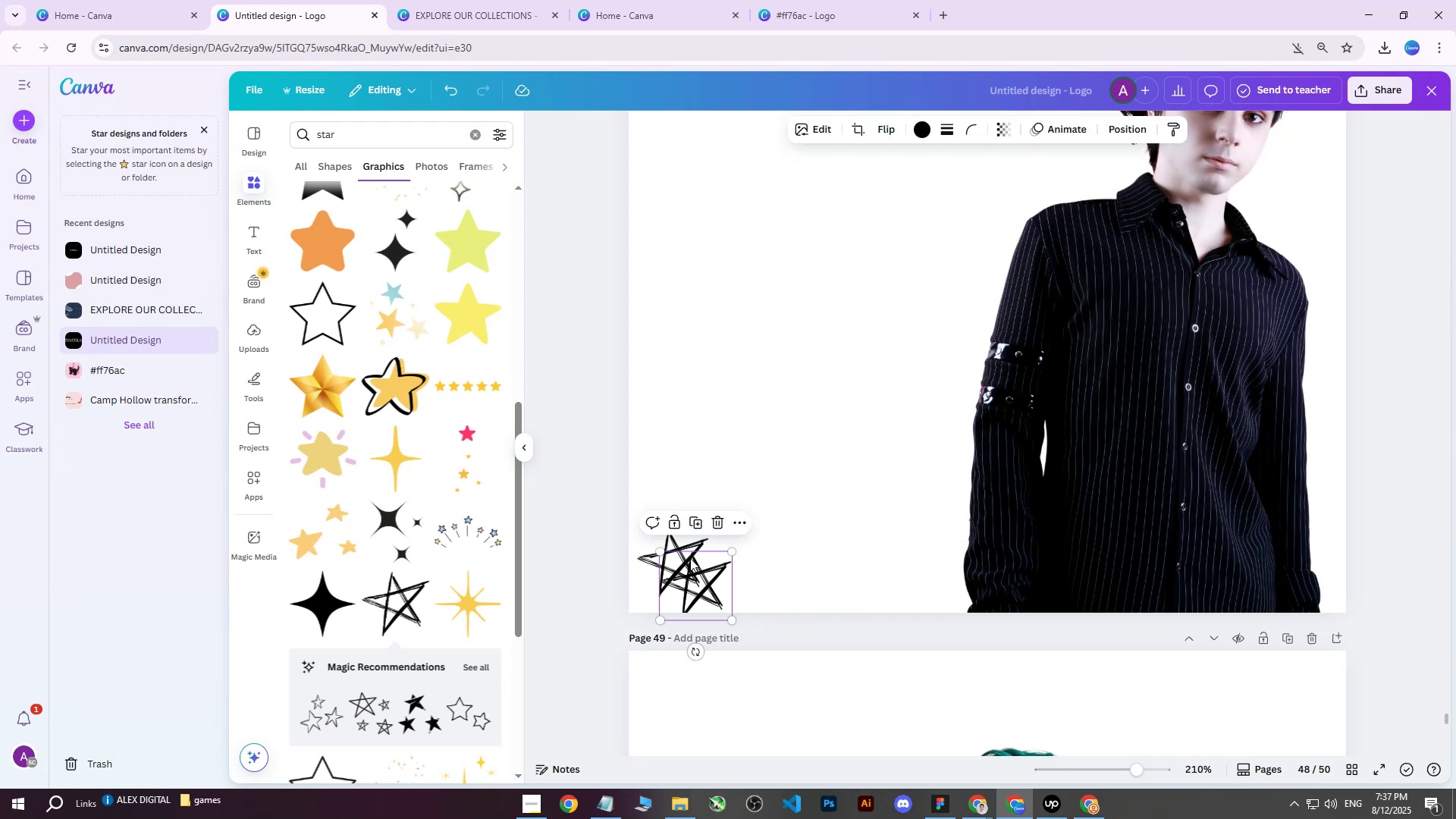 
key(ArrowRight)
 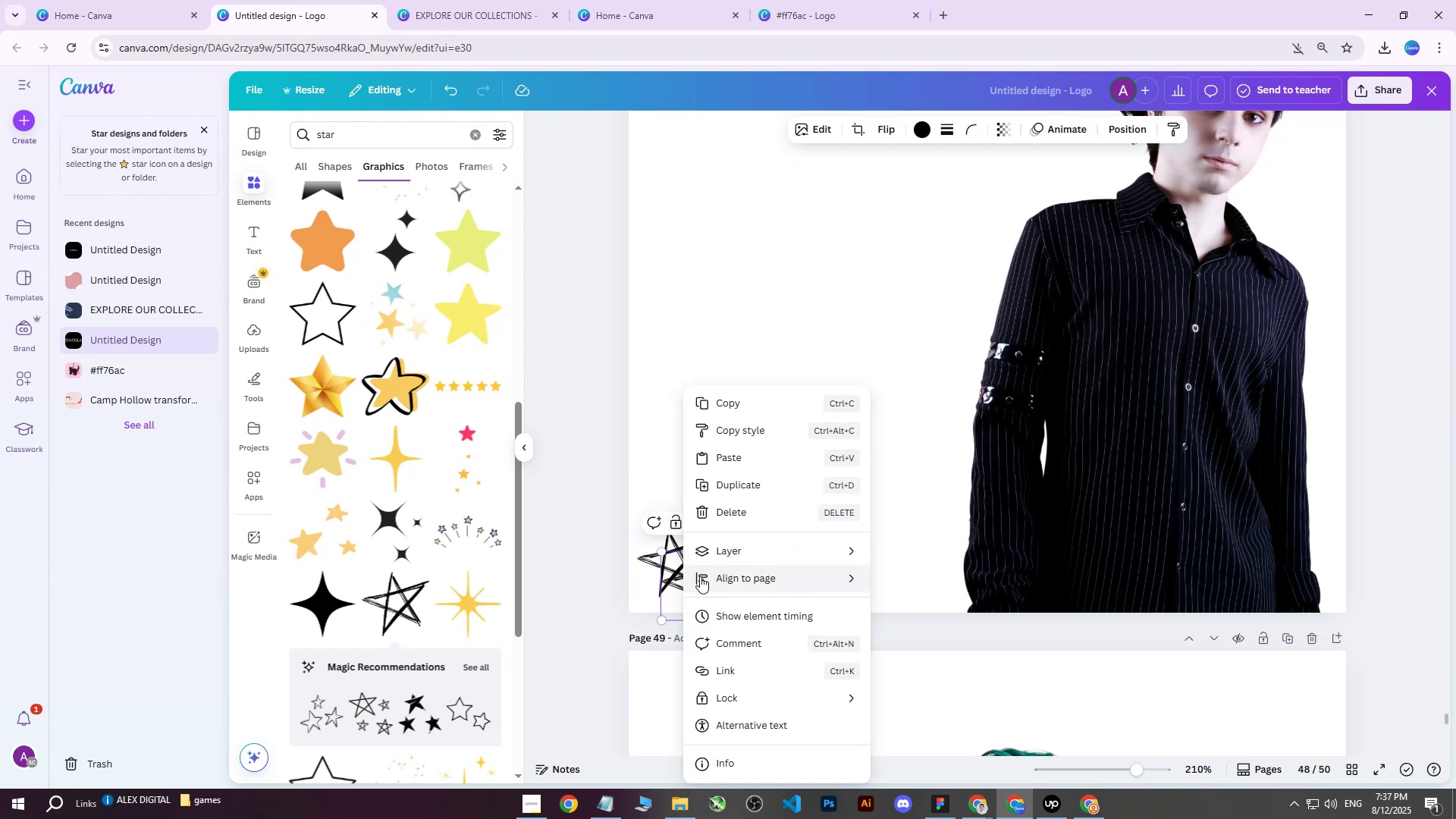 
left_click([672, 607])
 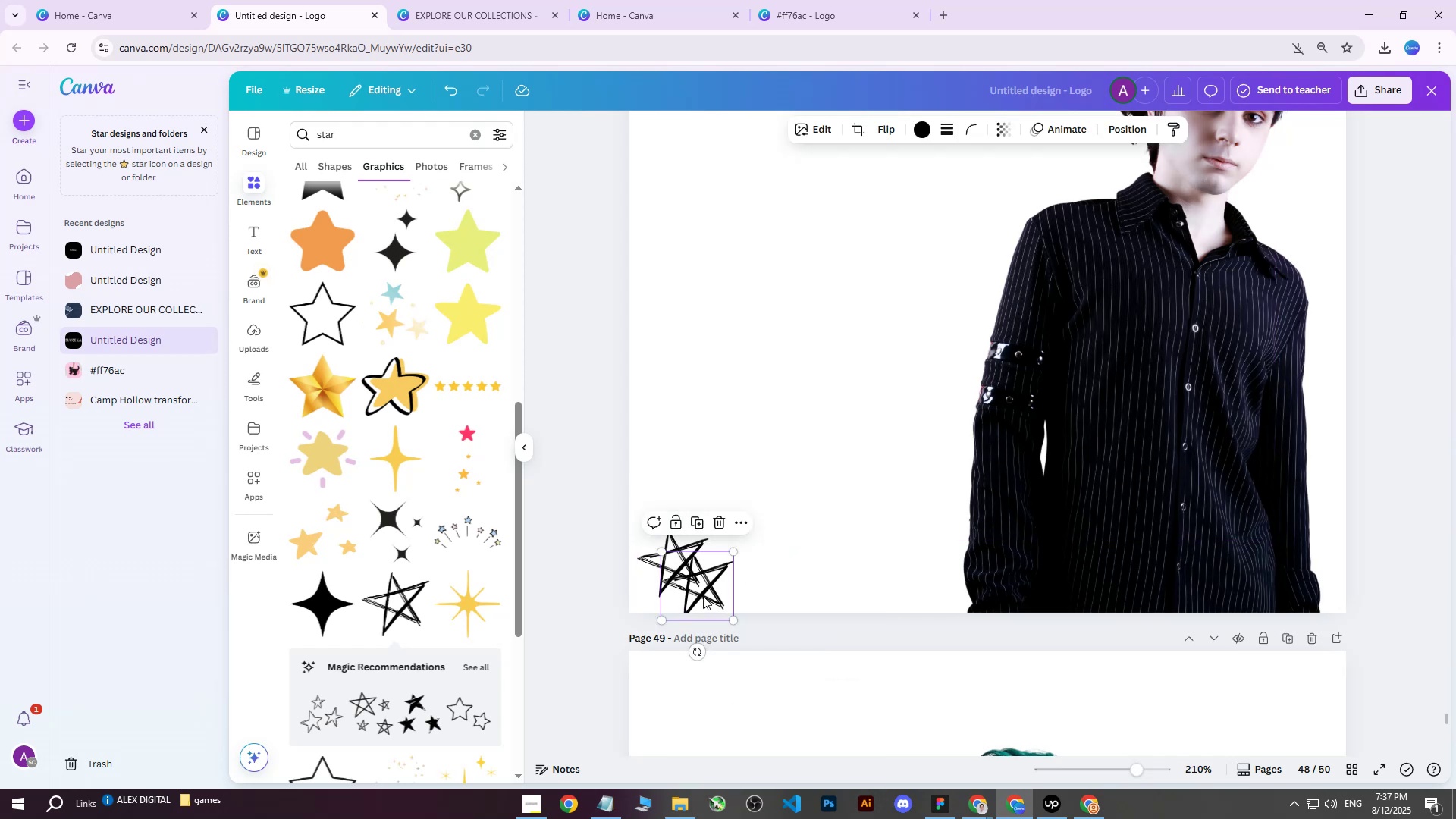 
left_click_drag(start_coordinate=[704, 596], to_coordinate=[755, 571])
 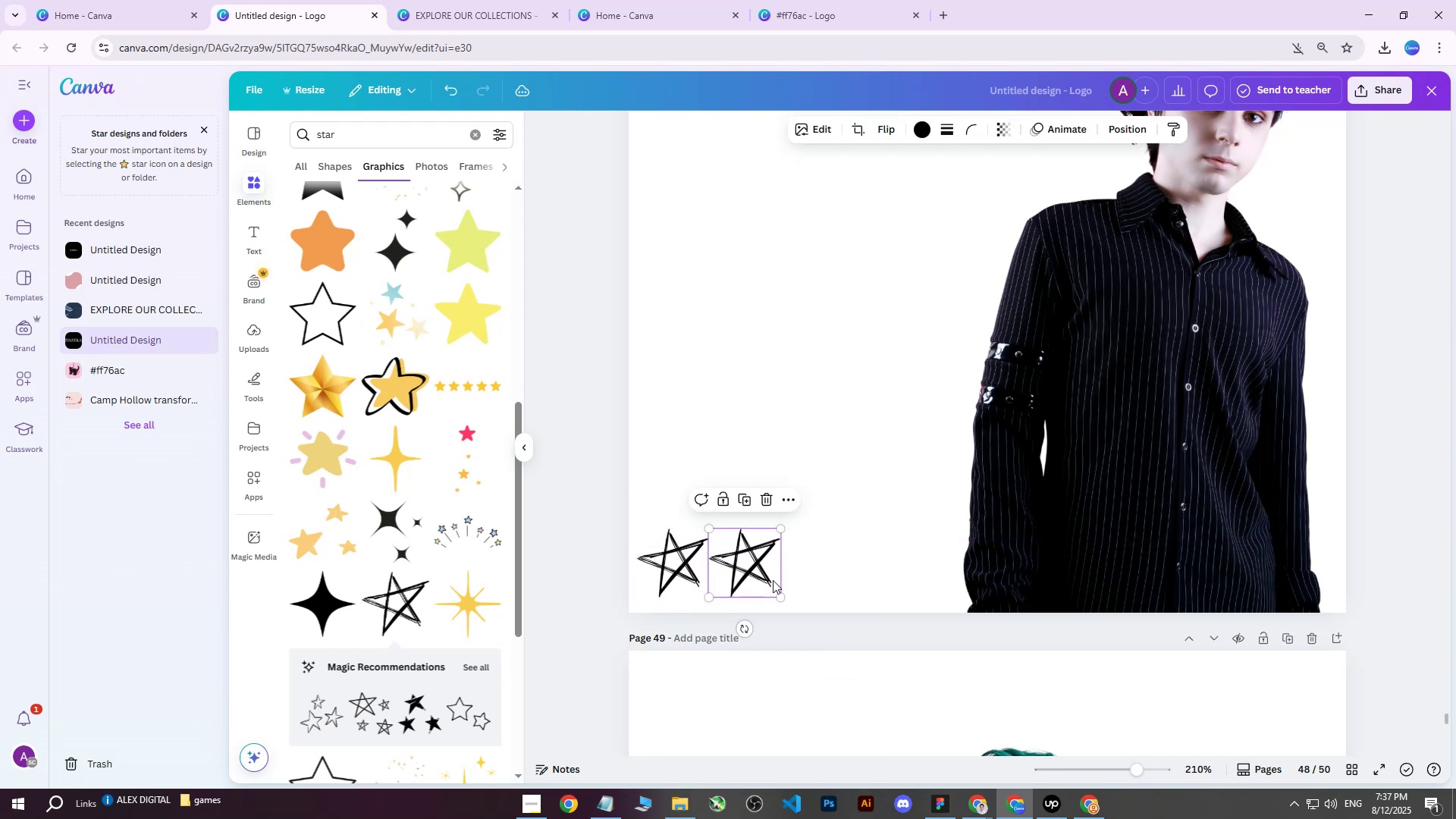 
key(Control+D)
 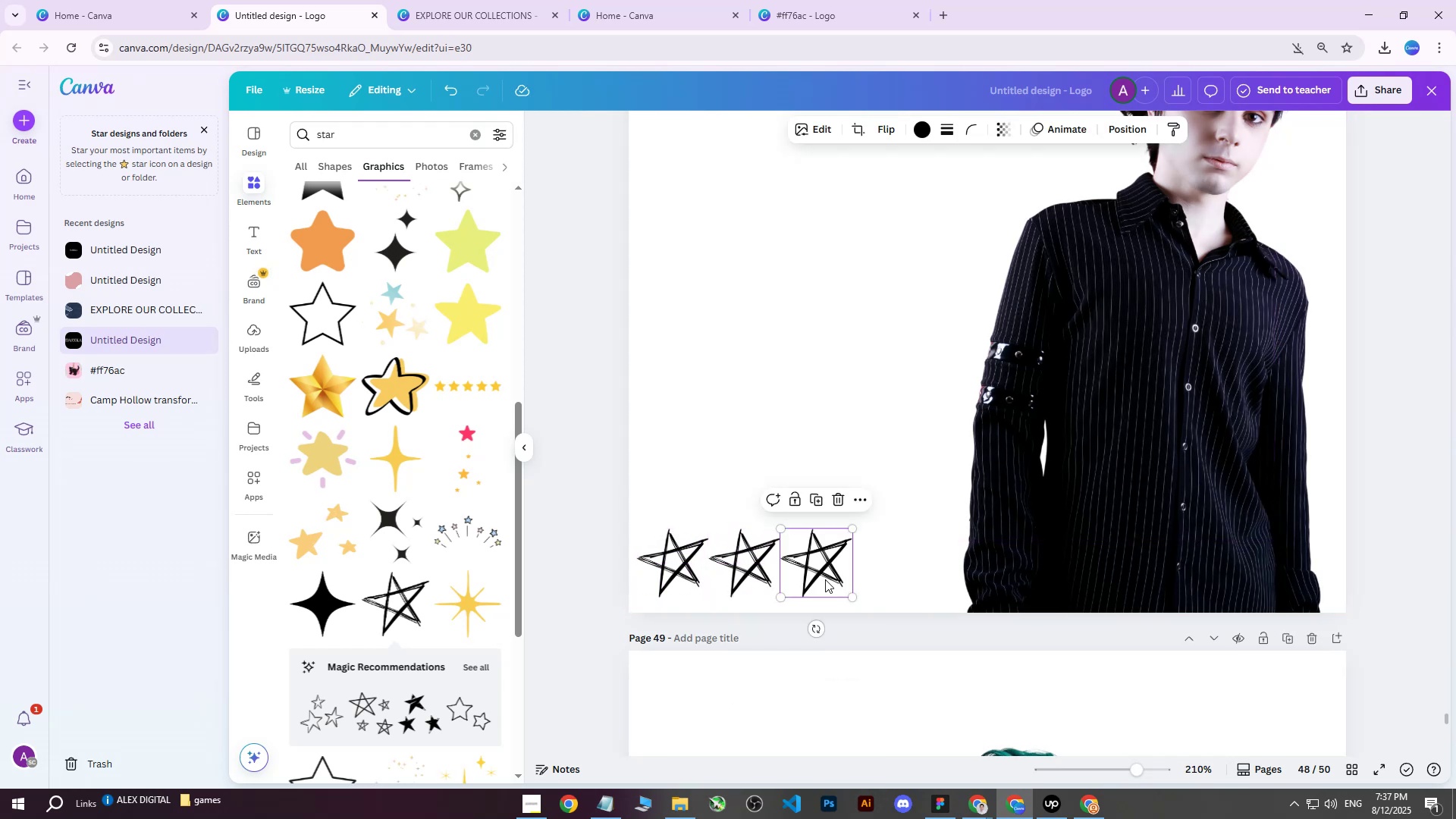 
key(Control+D)
 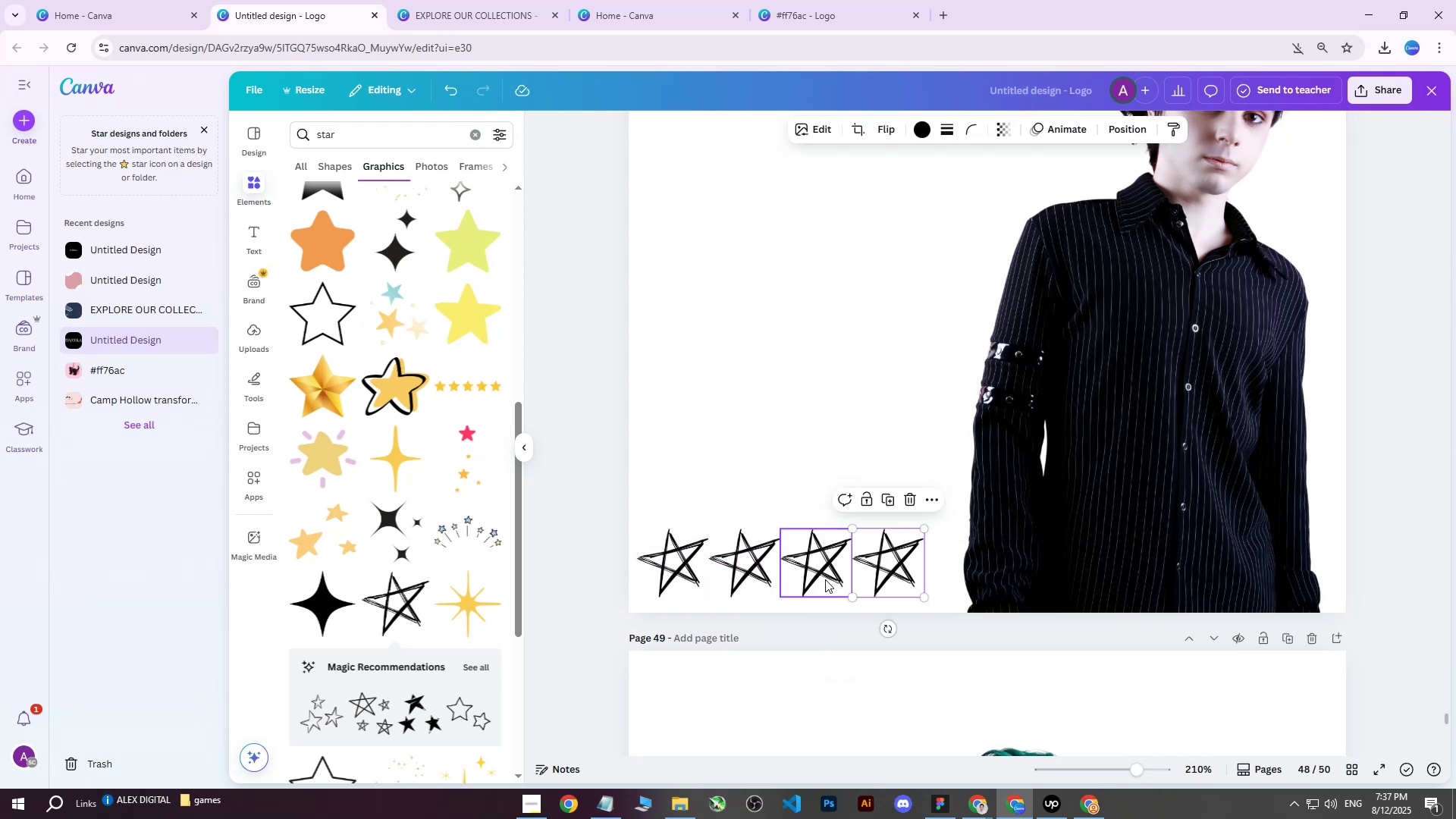 
key(Control+D)
 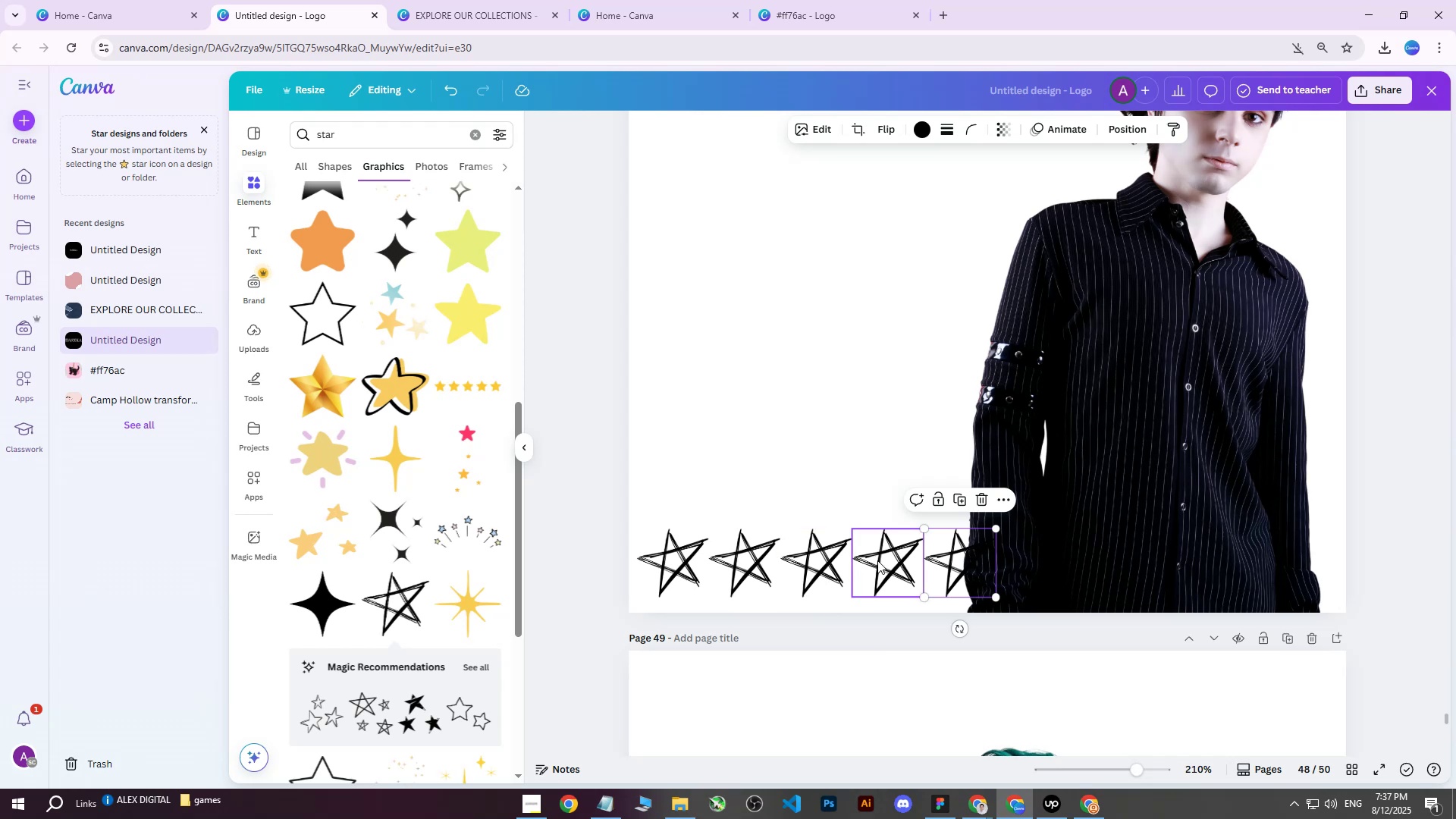 
left_click([896, 398])
 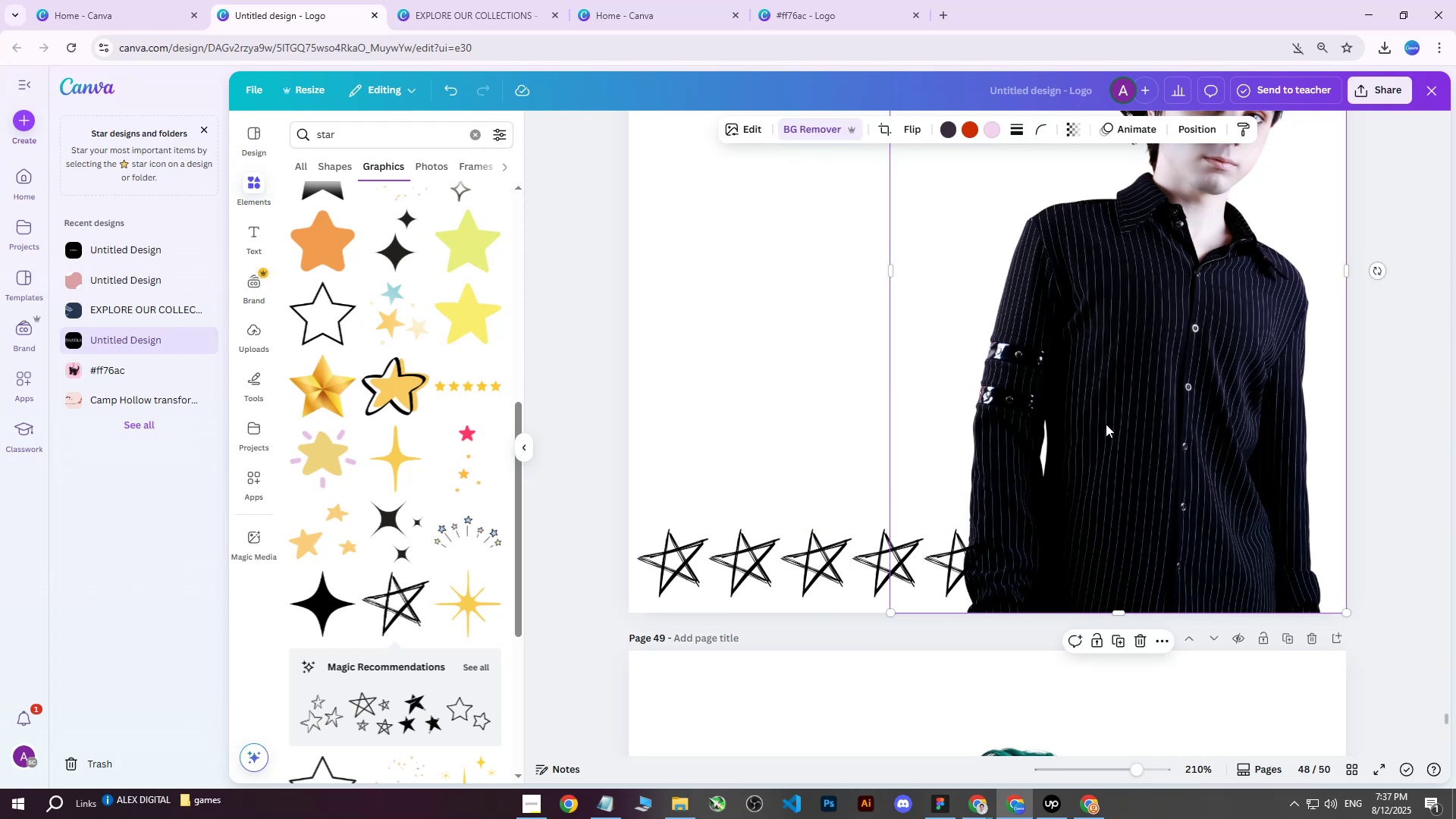 
scroll: coordinate [1119, 431], scroll_direction: up, amount: 3.0
 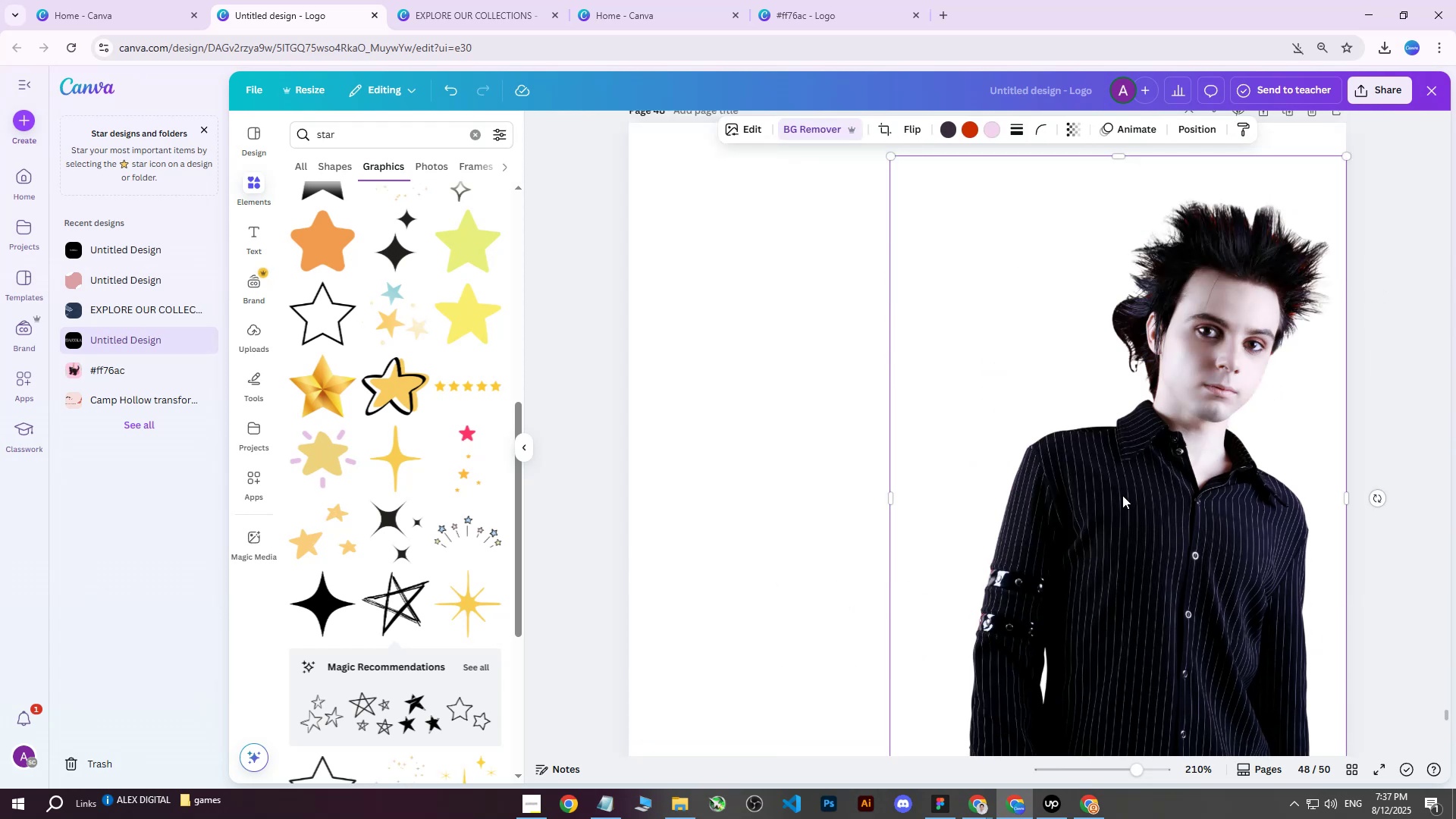 
scroll: coordinate [1128, 497], scroll_direction: down, amount: 4.0
 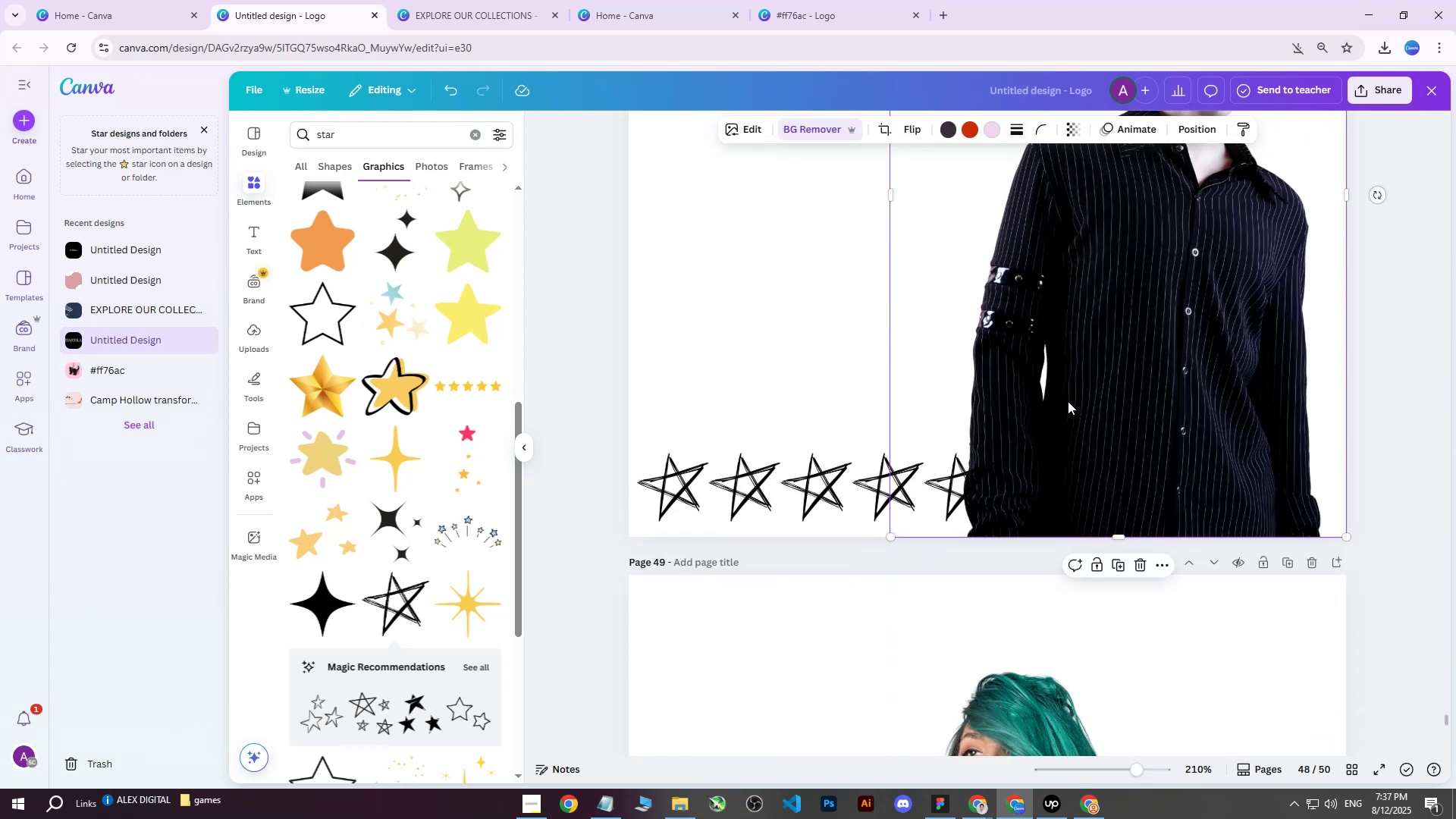 
left_click([1400, 89])
 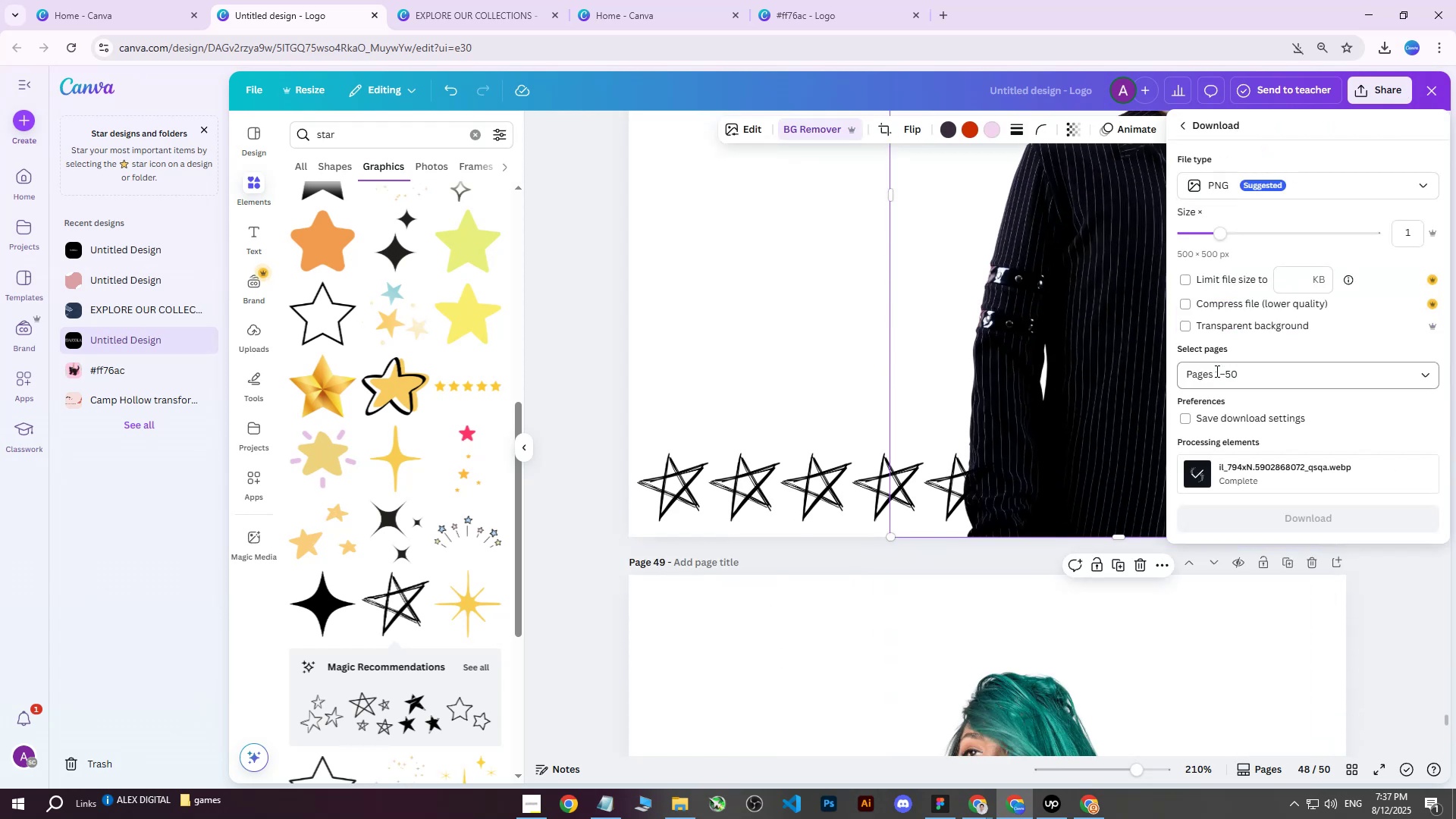 
double_click([1243, 378])
 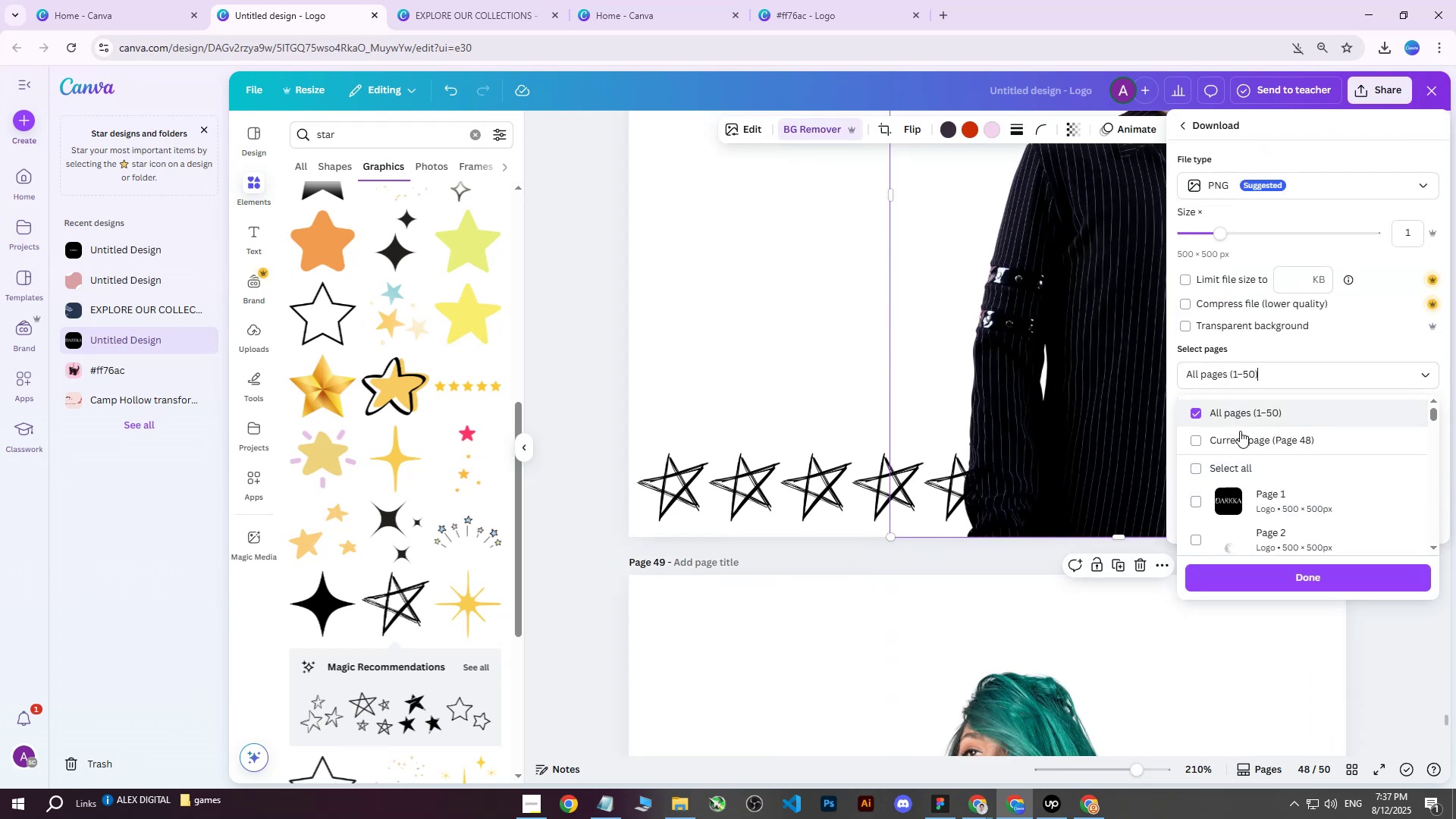 
triple_click([1240, 440])
 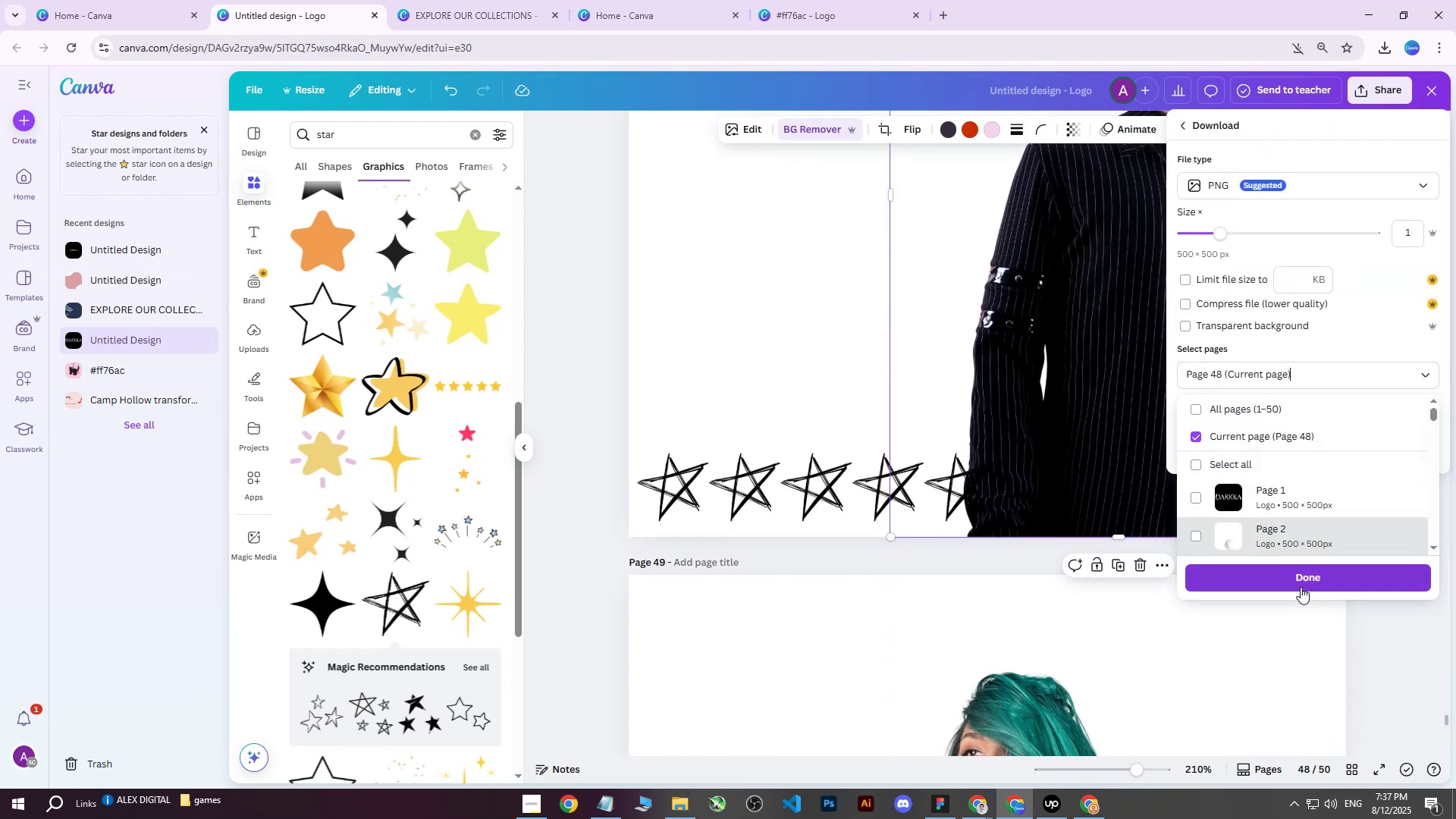 
left_click([1304, 576])
 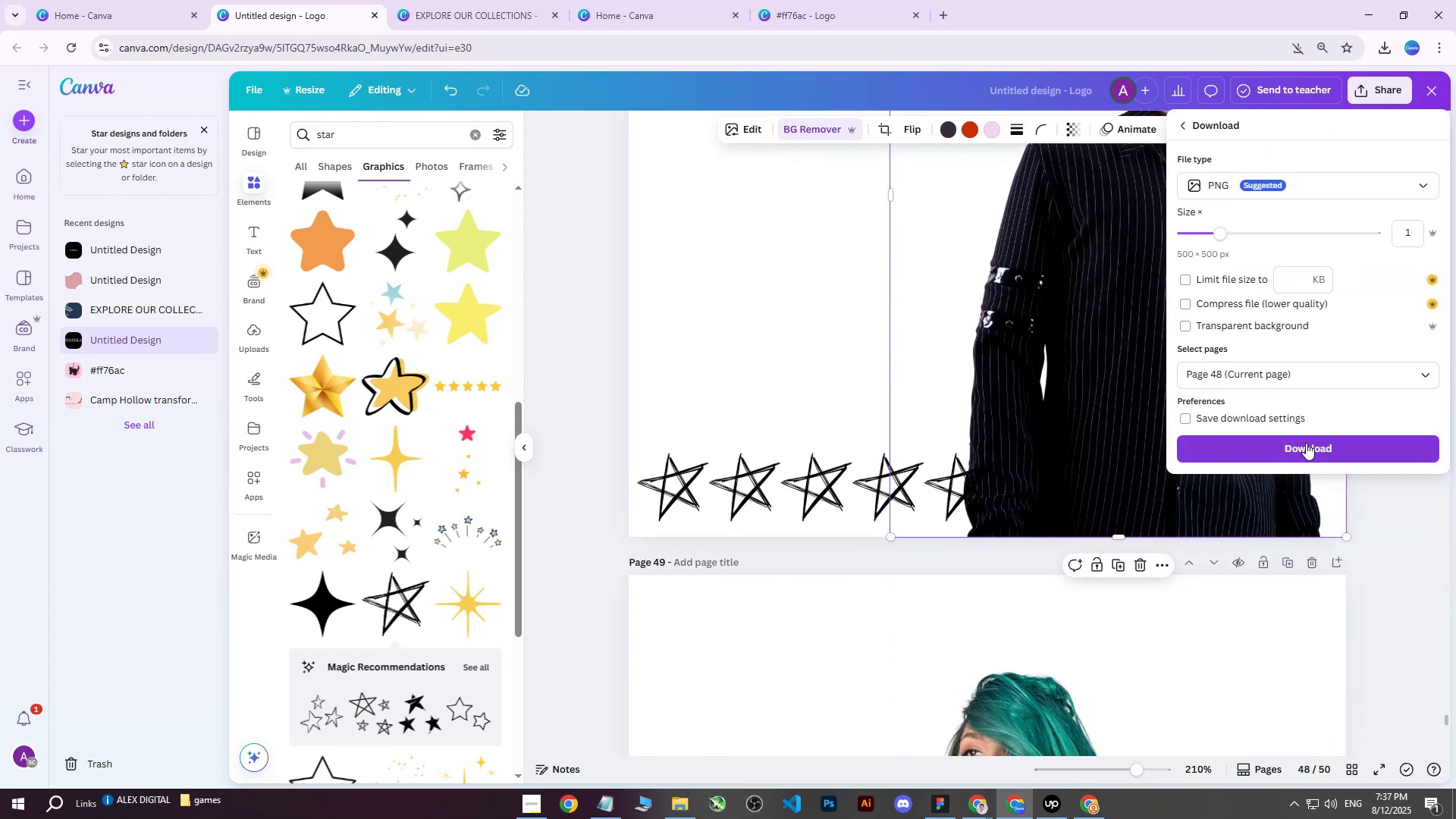 
left_click([1306, 443])
 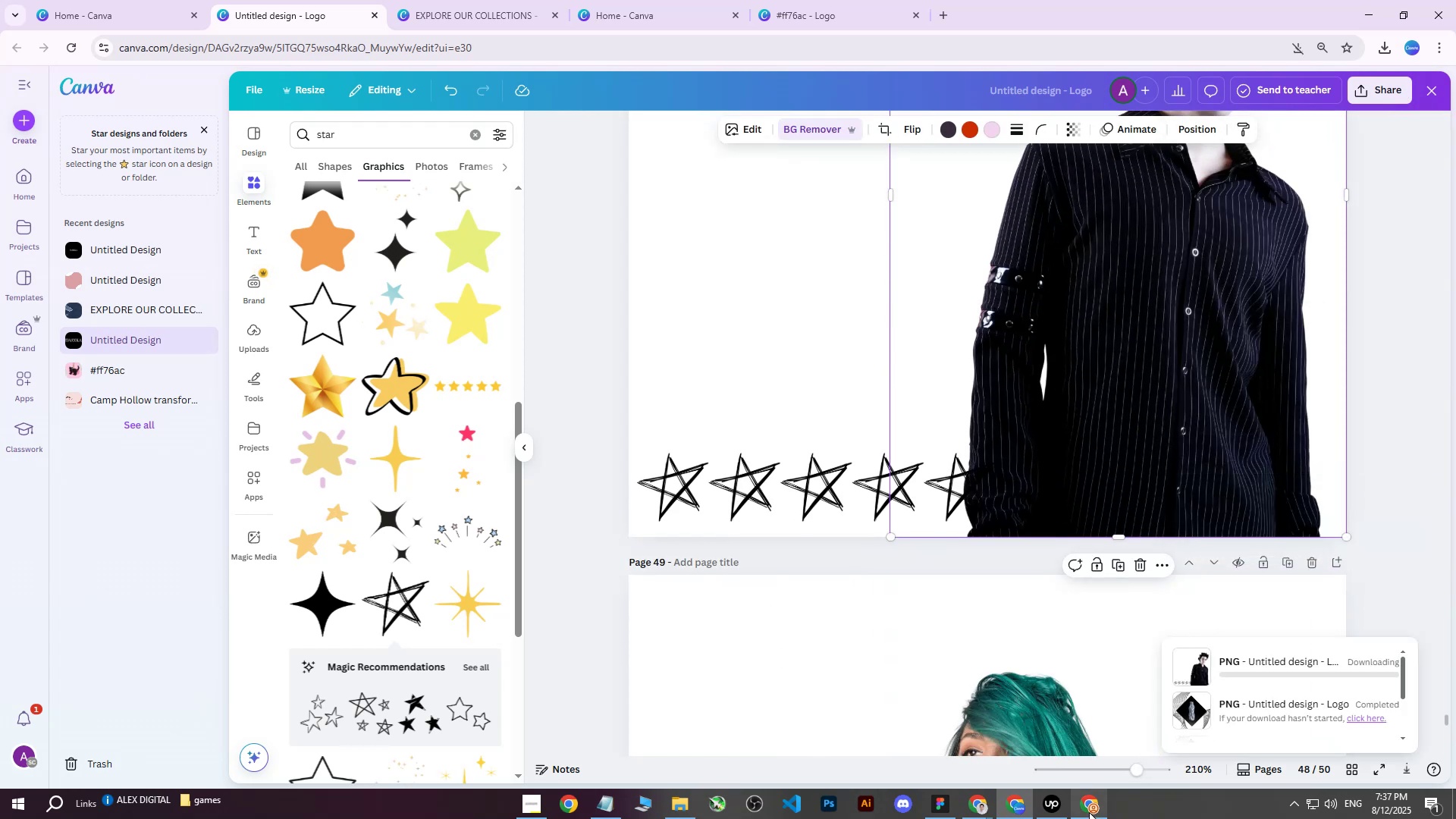 
left_click([1089, 813])
 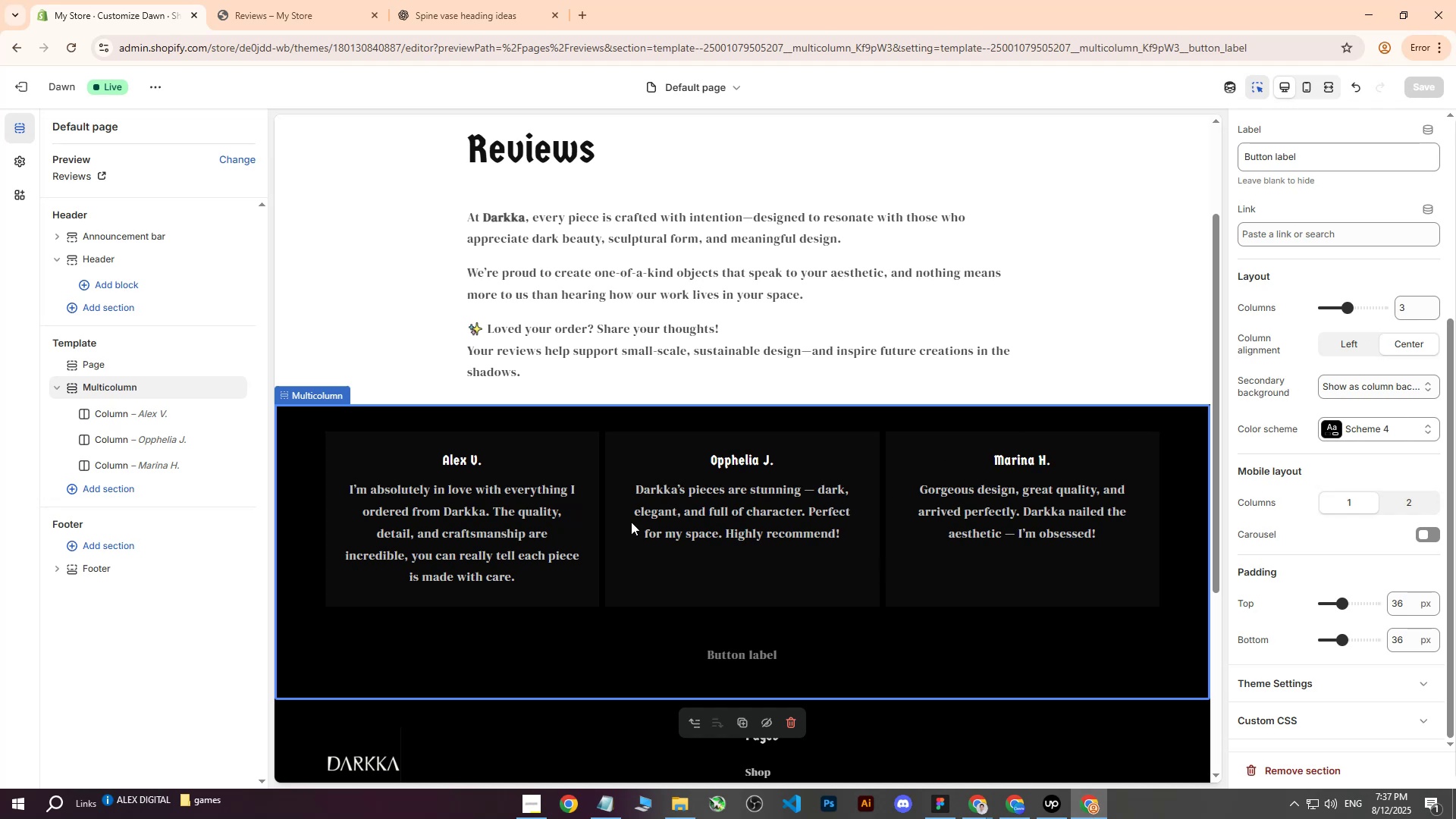 
left_click([496, 454])
 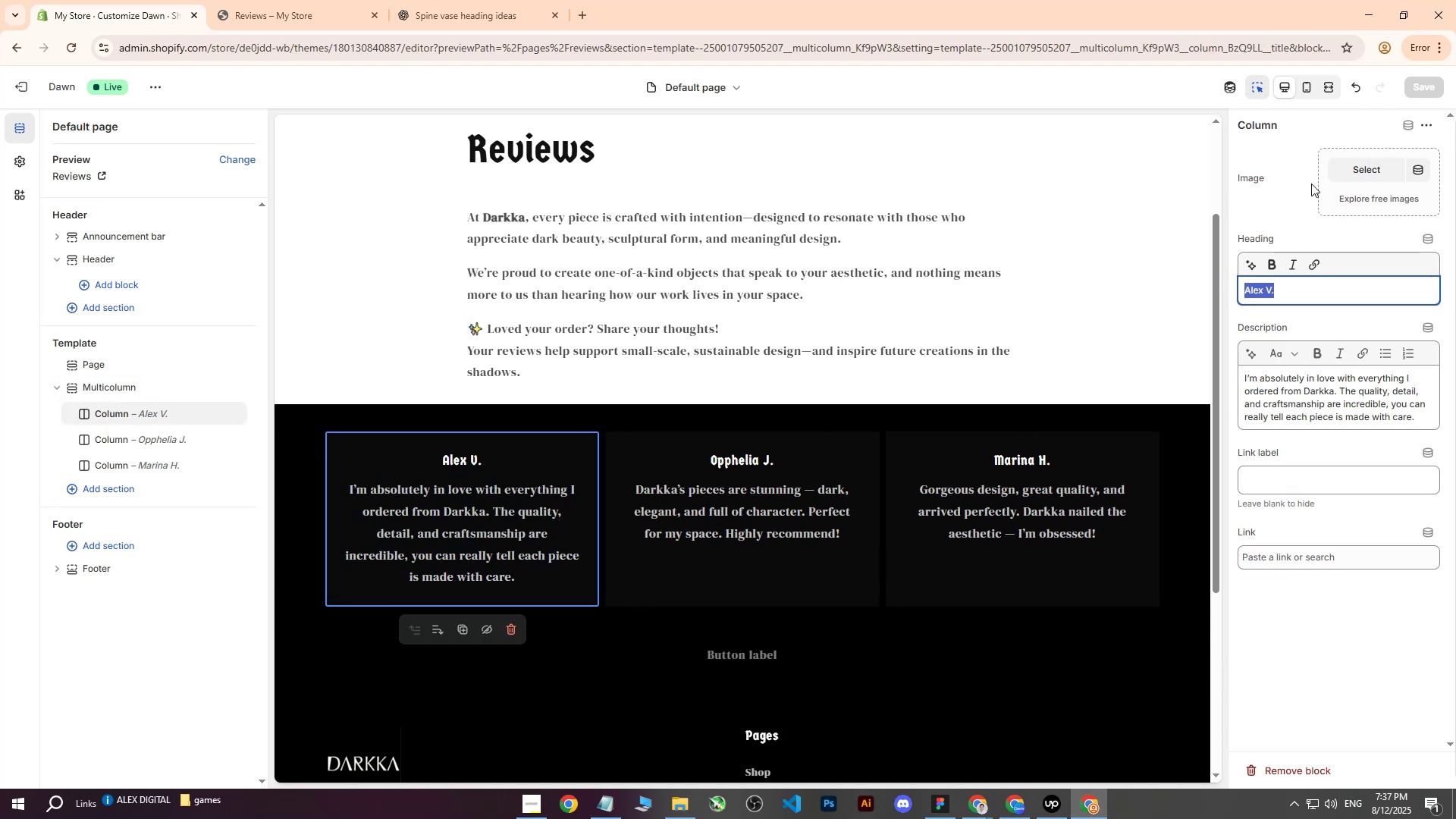 
left_click([1367, 170])
 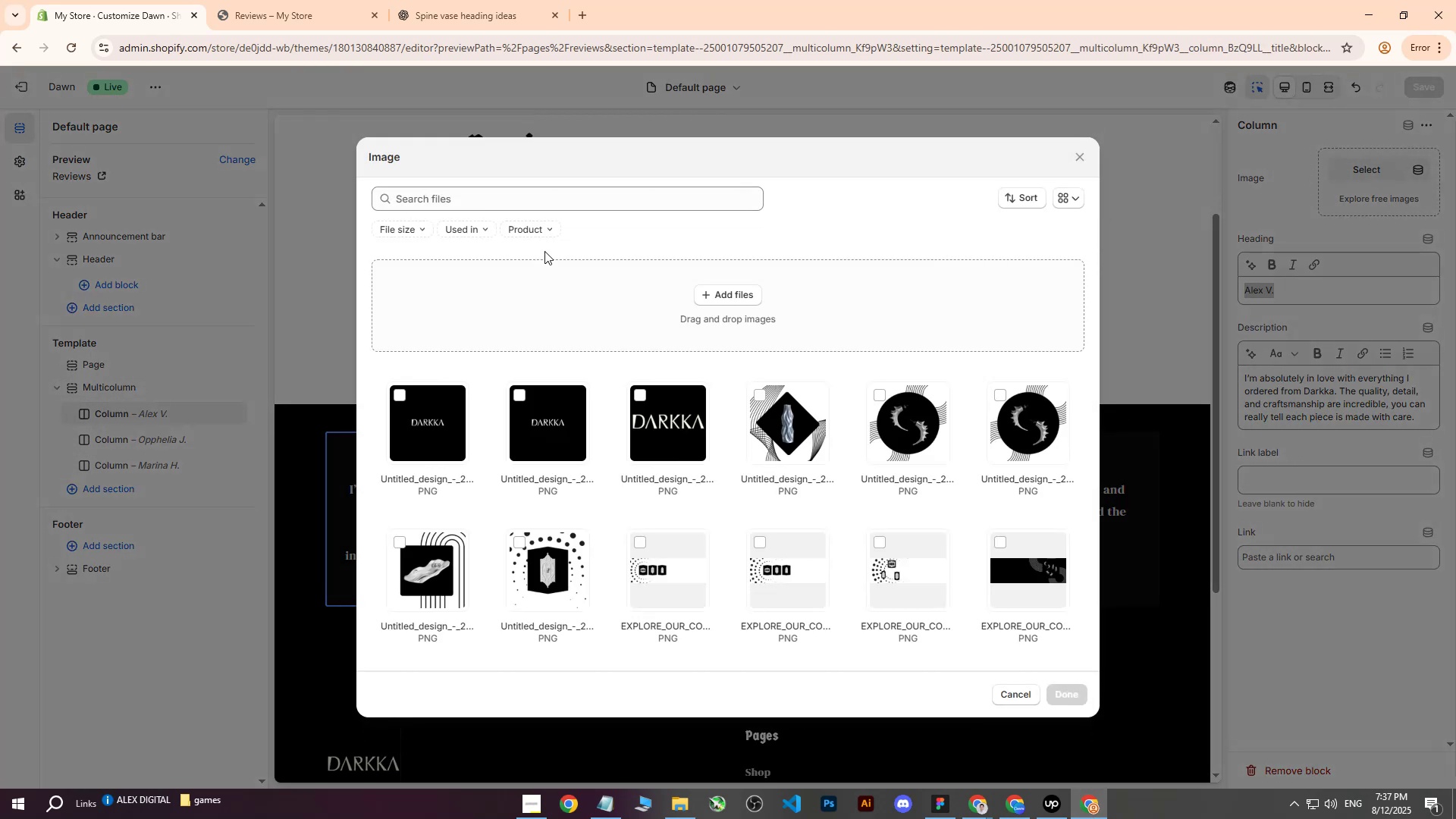 
left_click([745, 289])
 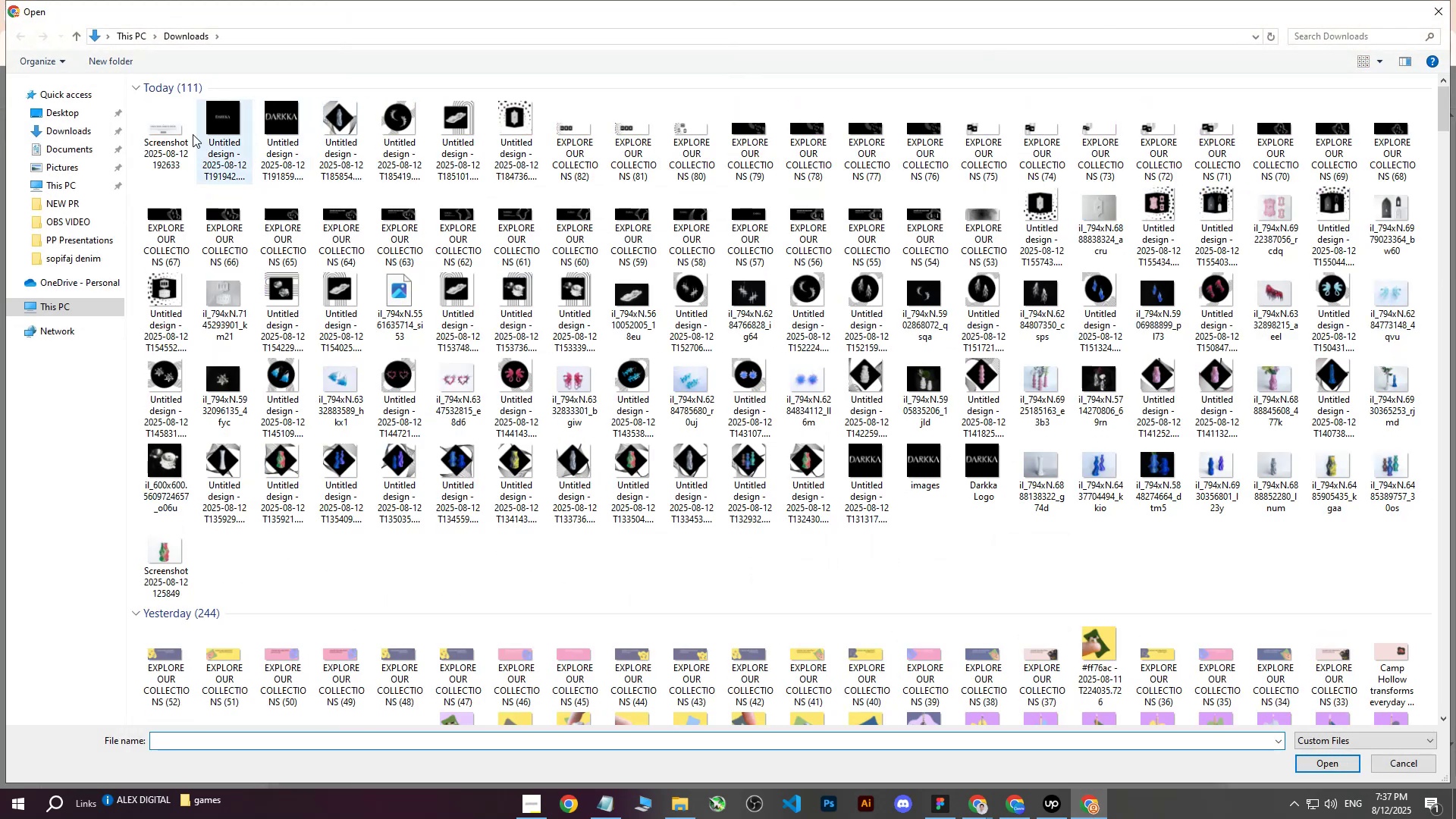 
left_click([175, 127])
 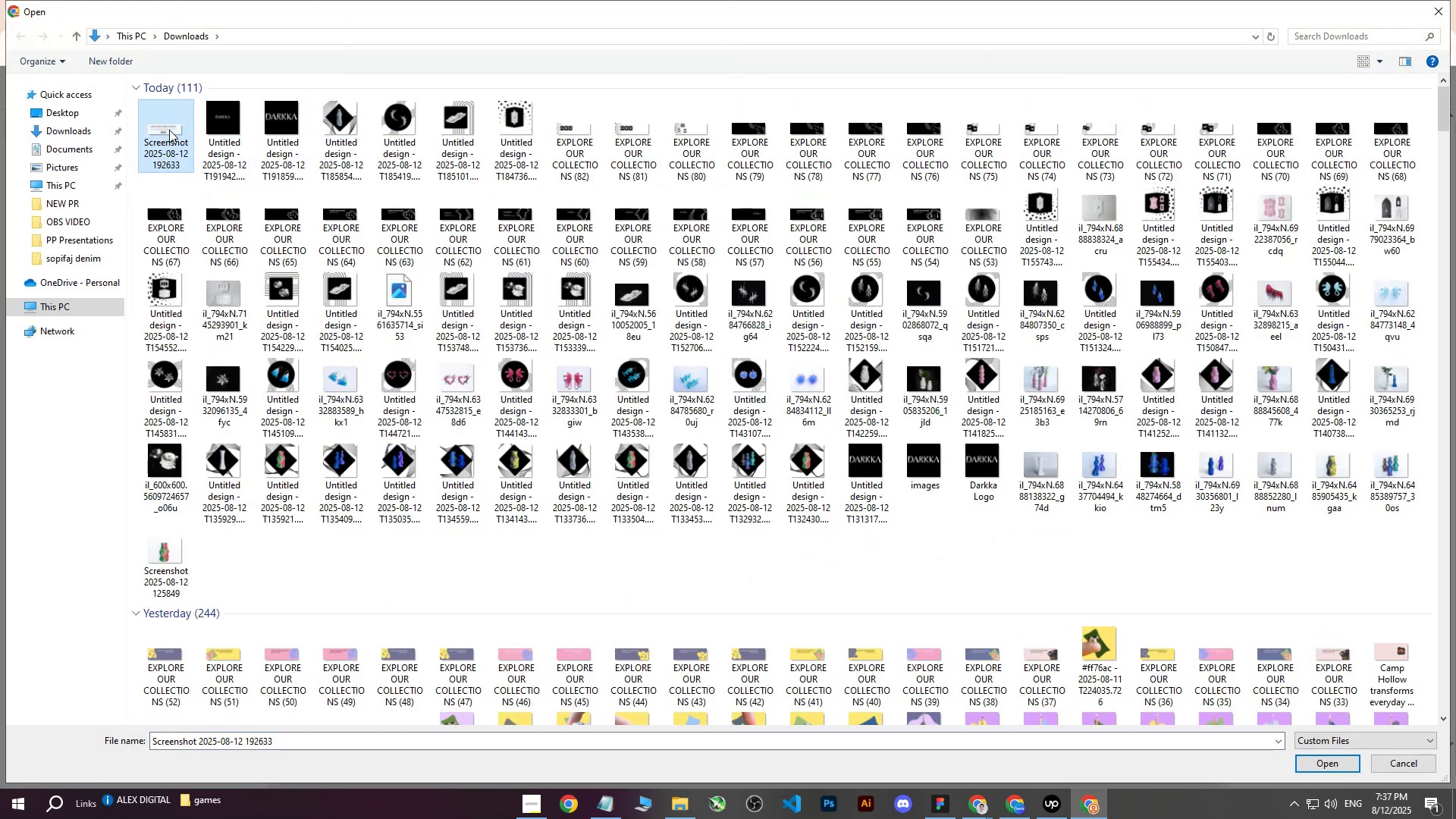 
left_click([215, 123])
 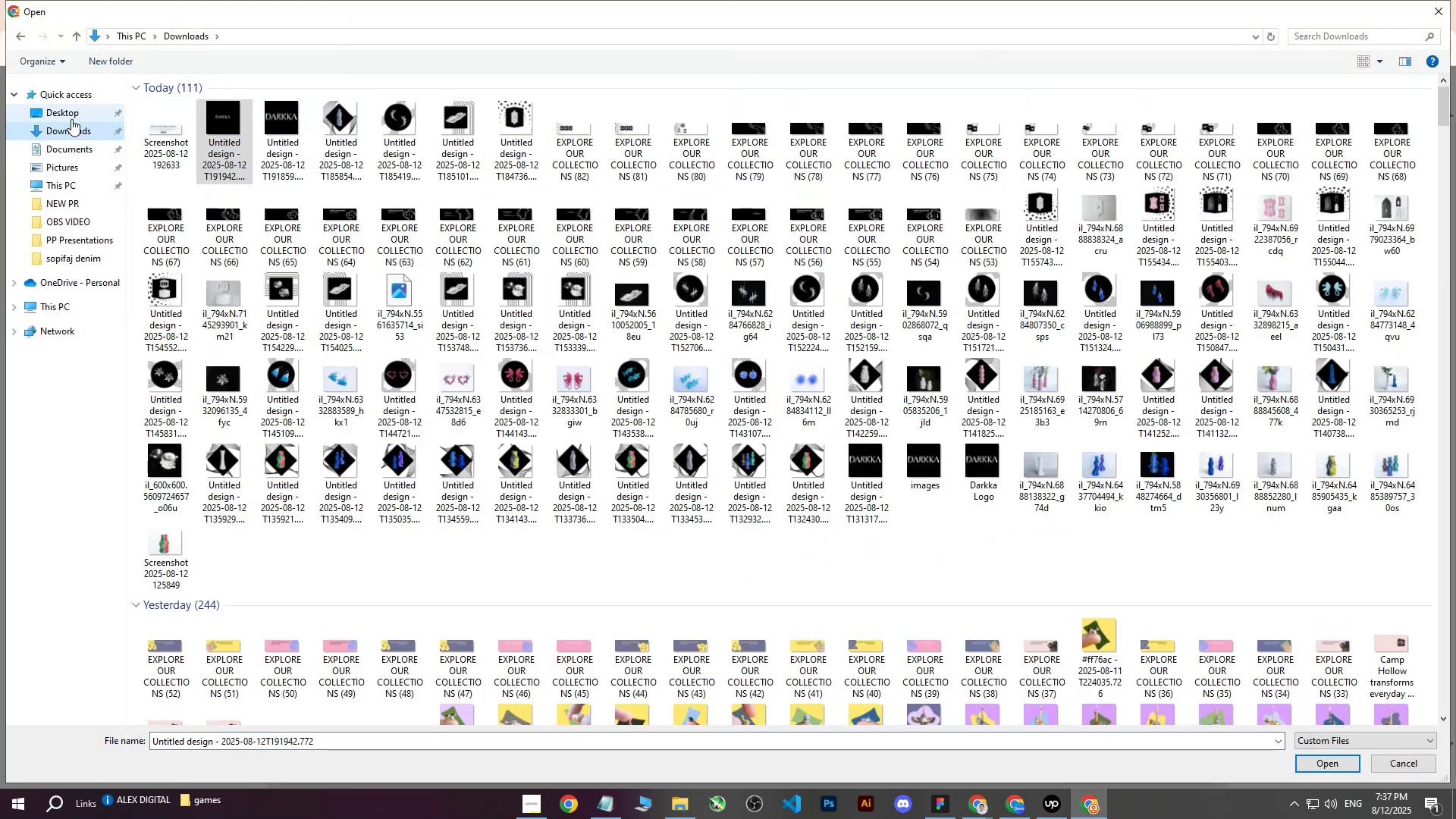 
double_click([69, 111])
 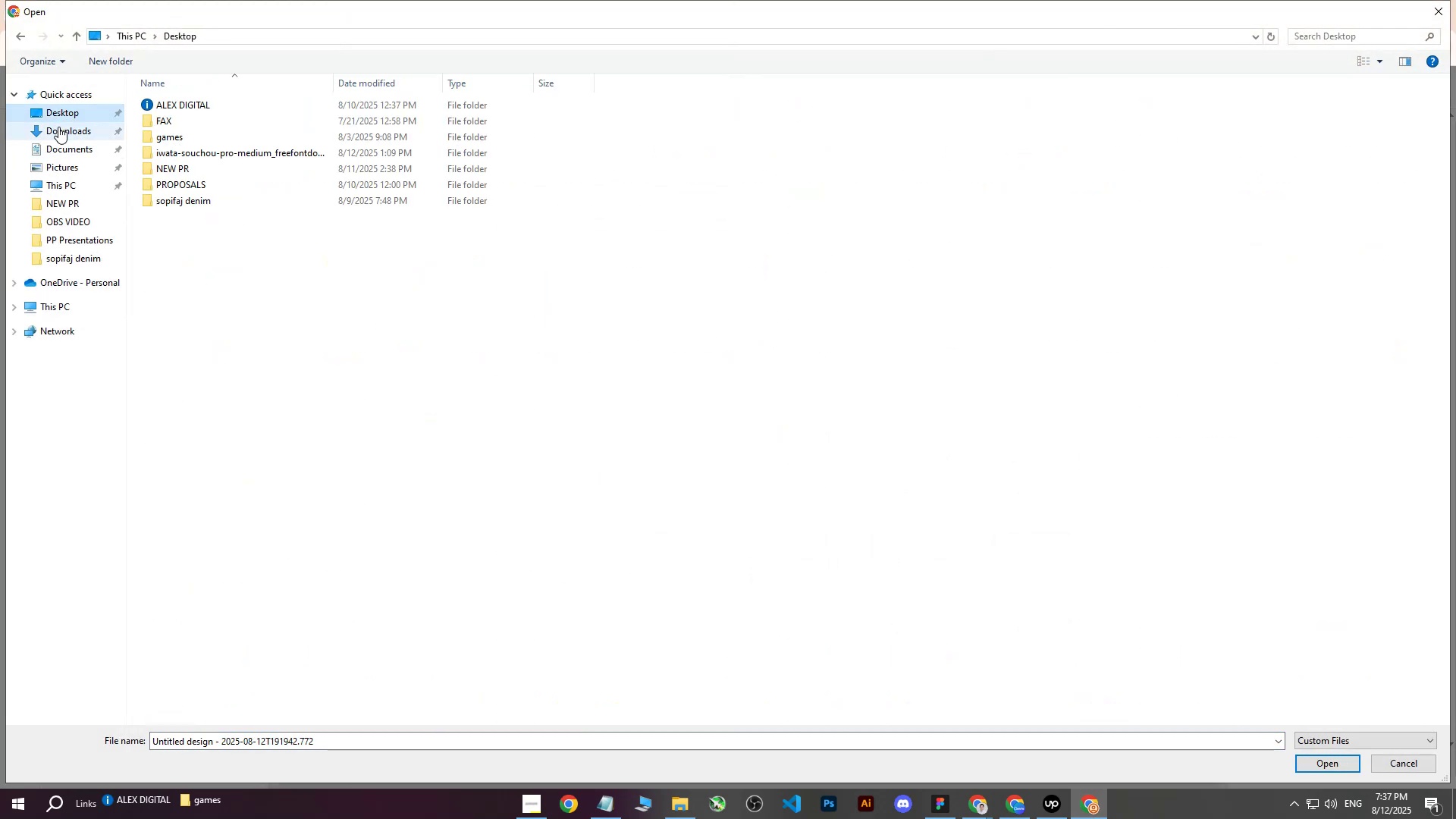 
triple_click([58, 127])
 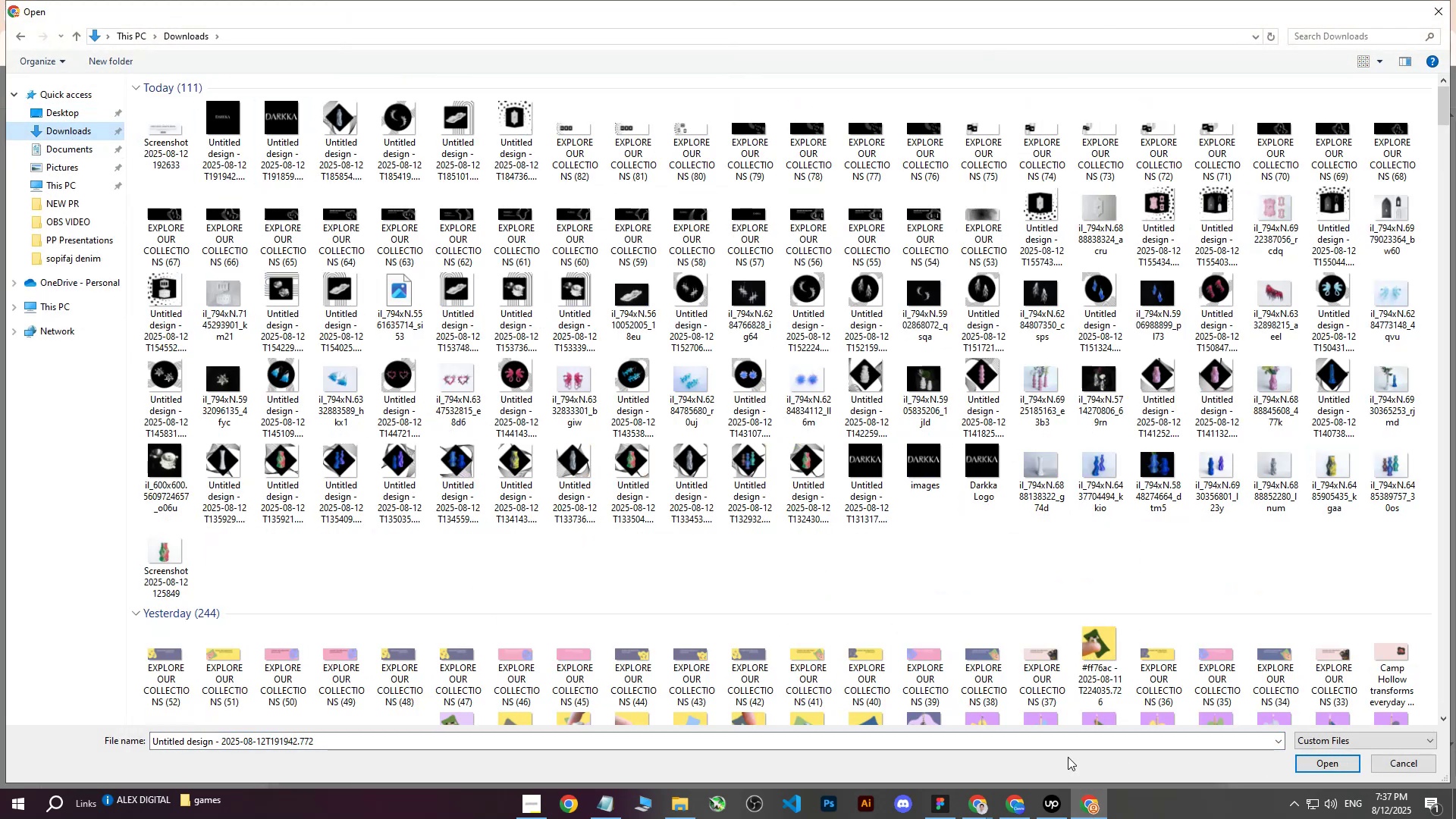 
left_click([1015, 811])
 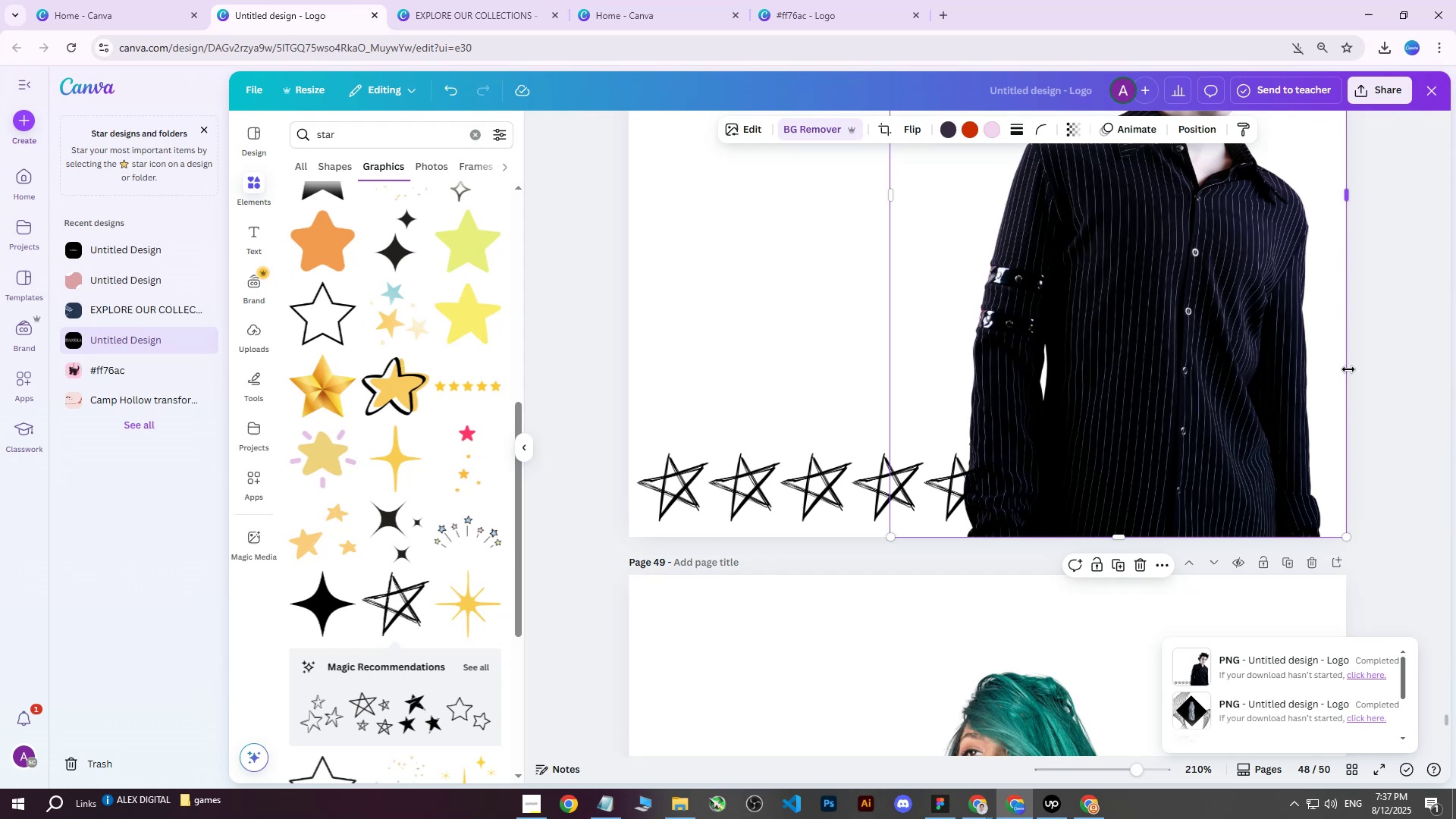 
left_click([1398, 374])
 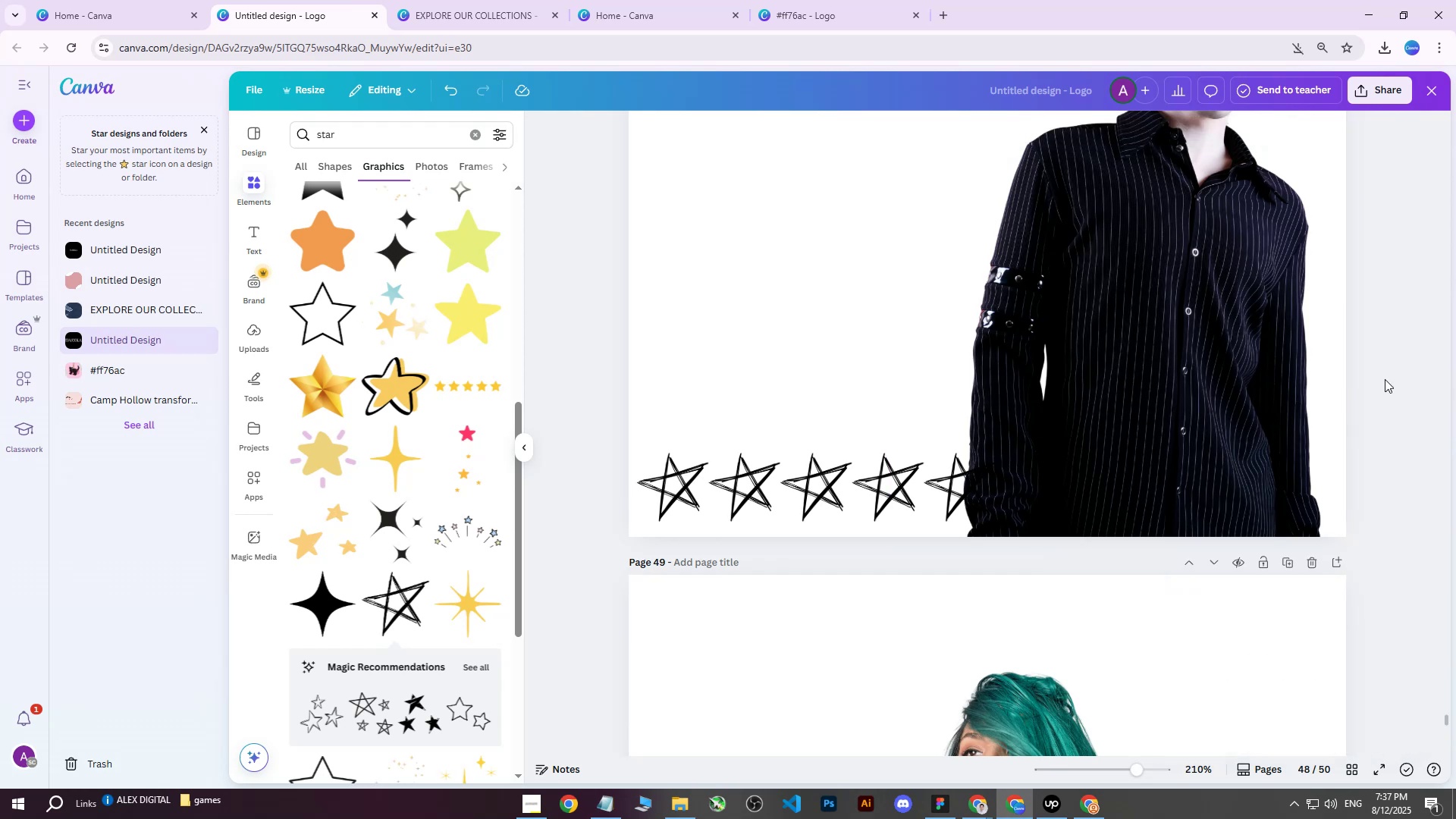 
scroll: coordinate [1382, 383], scroll_direction: up, amount: 3.0
 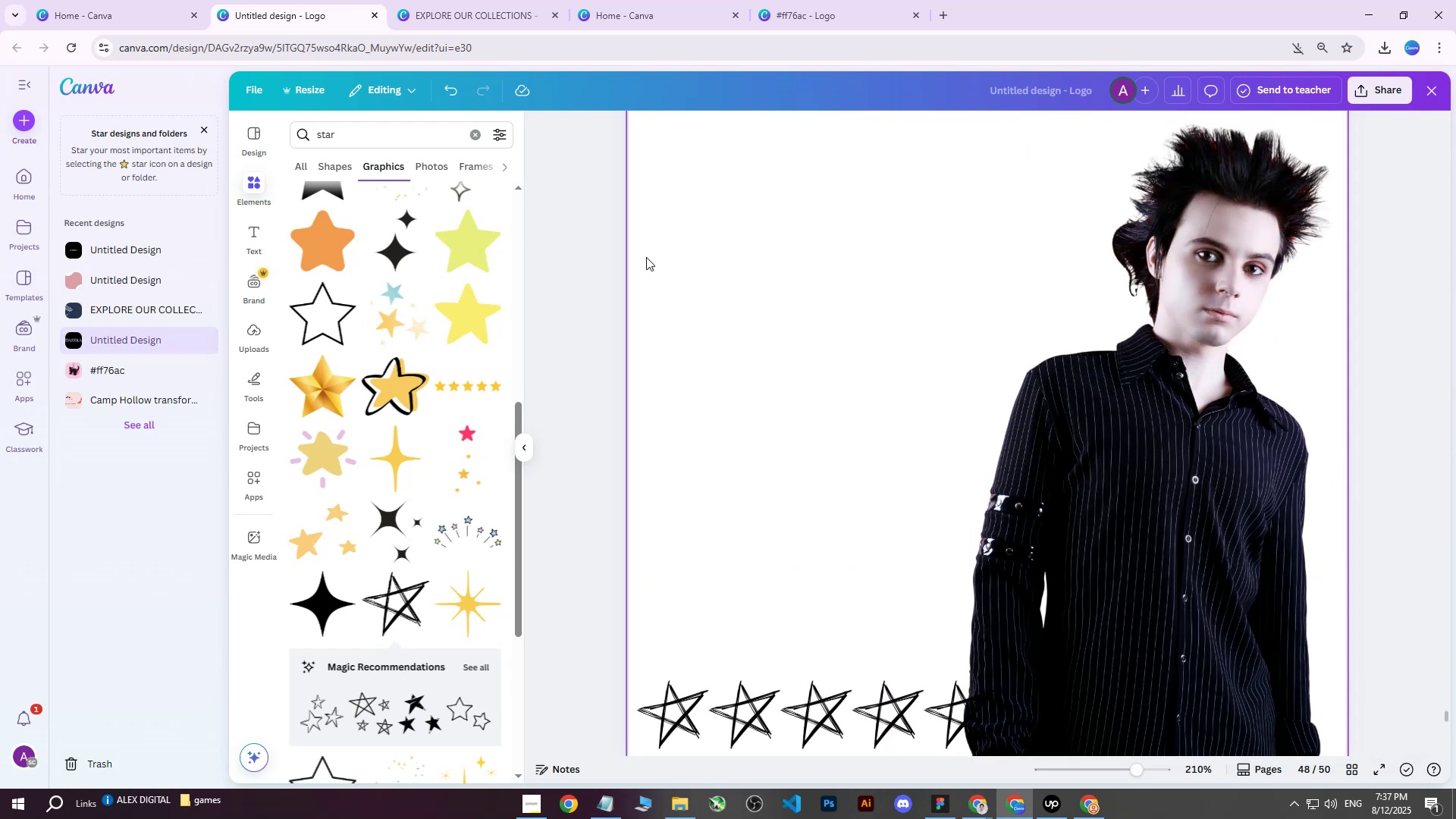 
left_click([645, 256])
 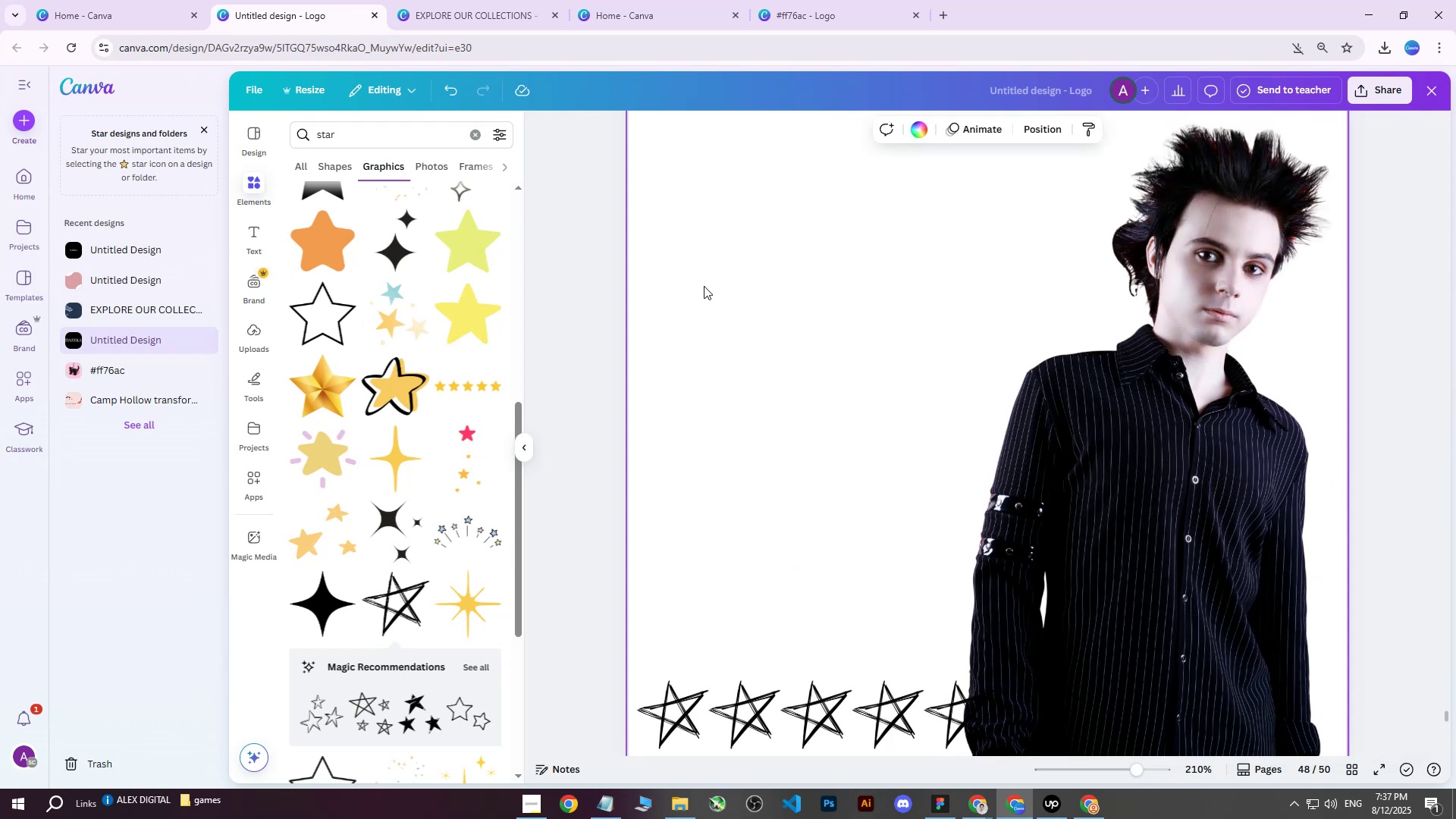 
scroll: coordinate [808, 337], scroll_direction: up, amount: 4.0
 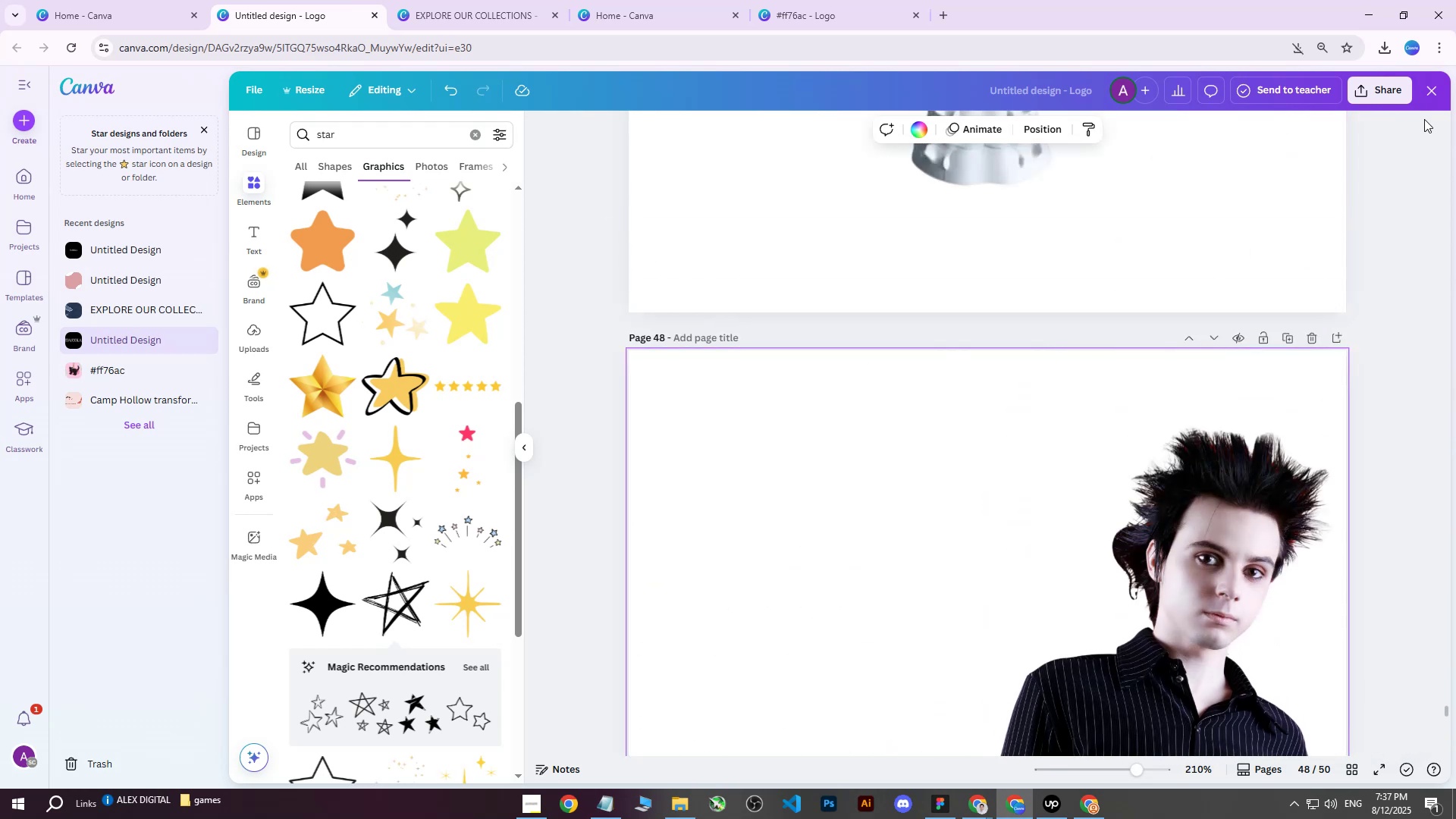 
left_click([1387, 80])
 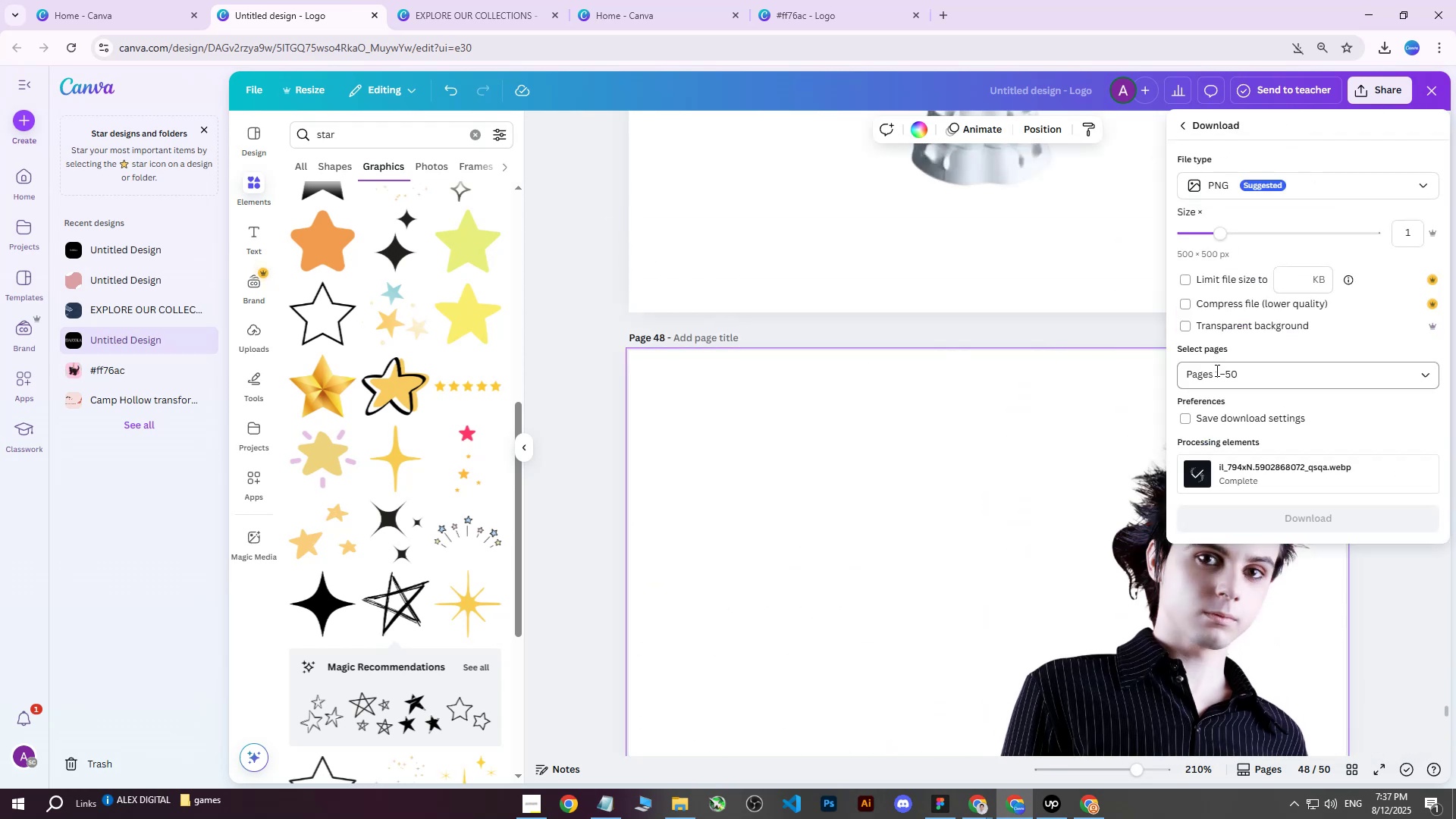 
double_click([1216, 371])
 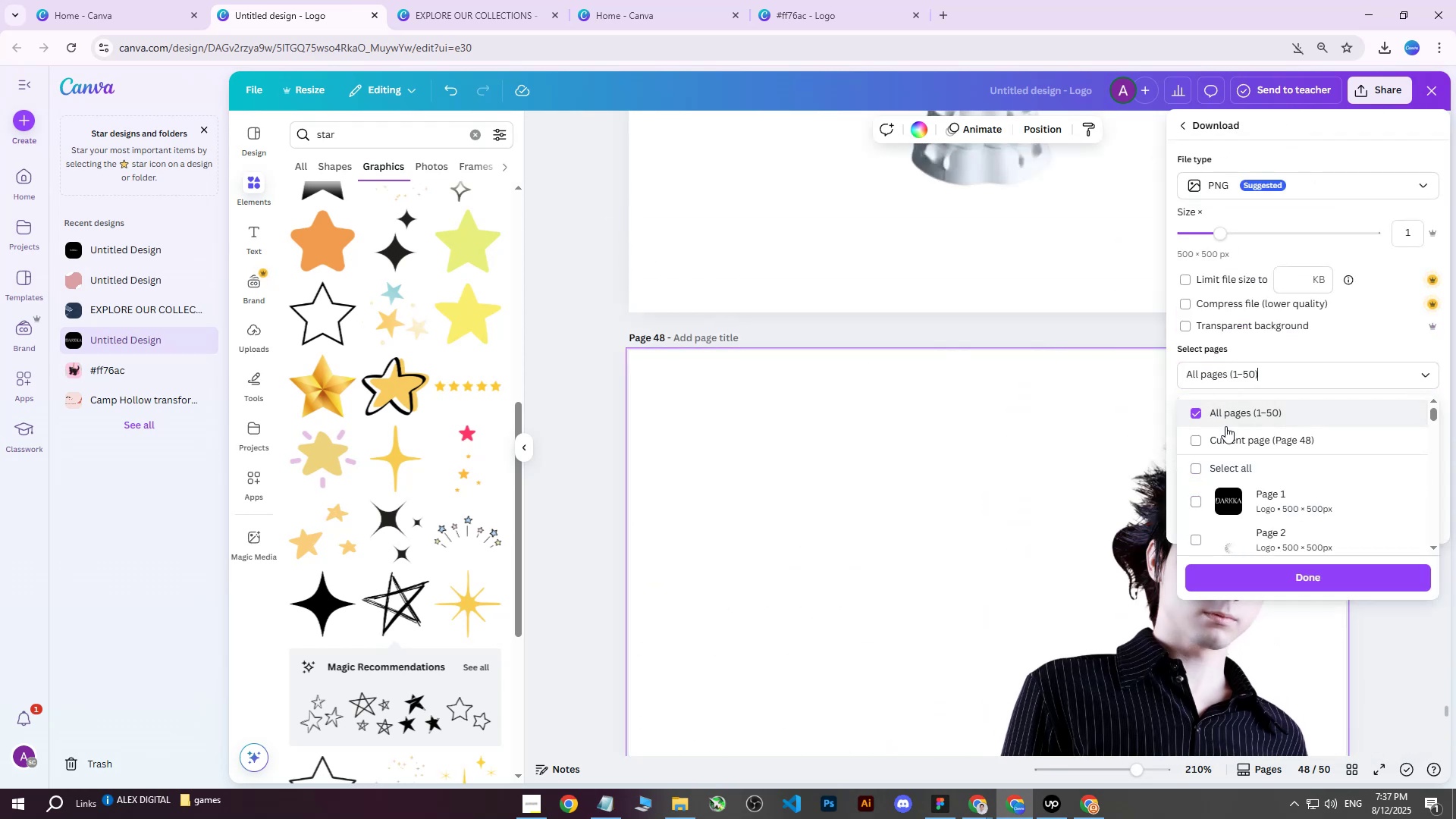 
triple_click([1224, 438])
 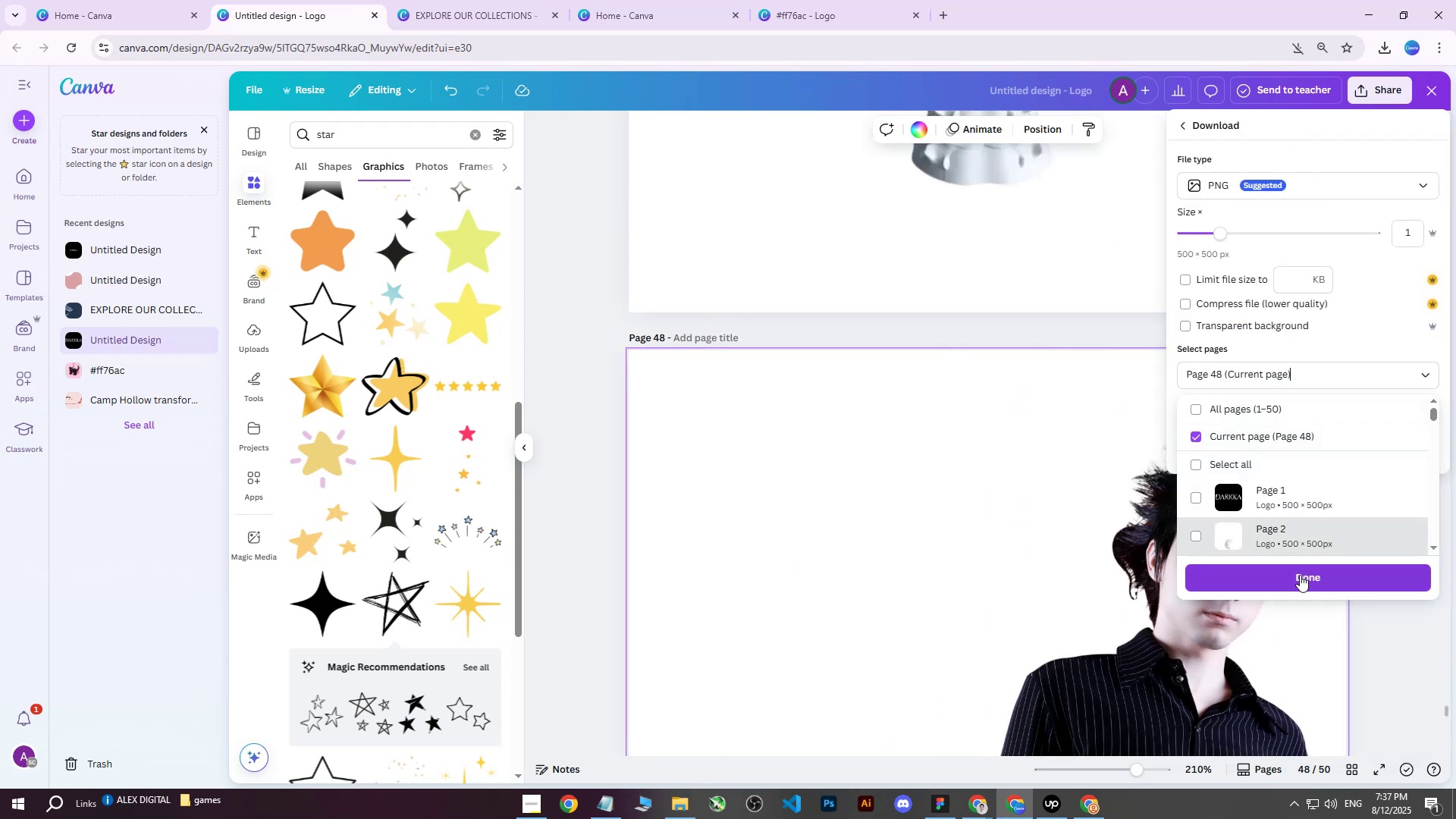 
left_click([1299, 577])
 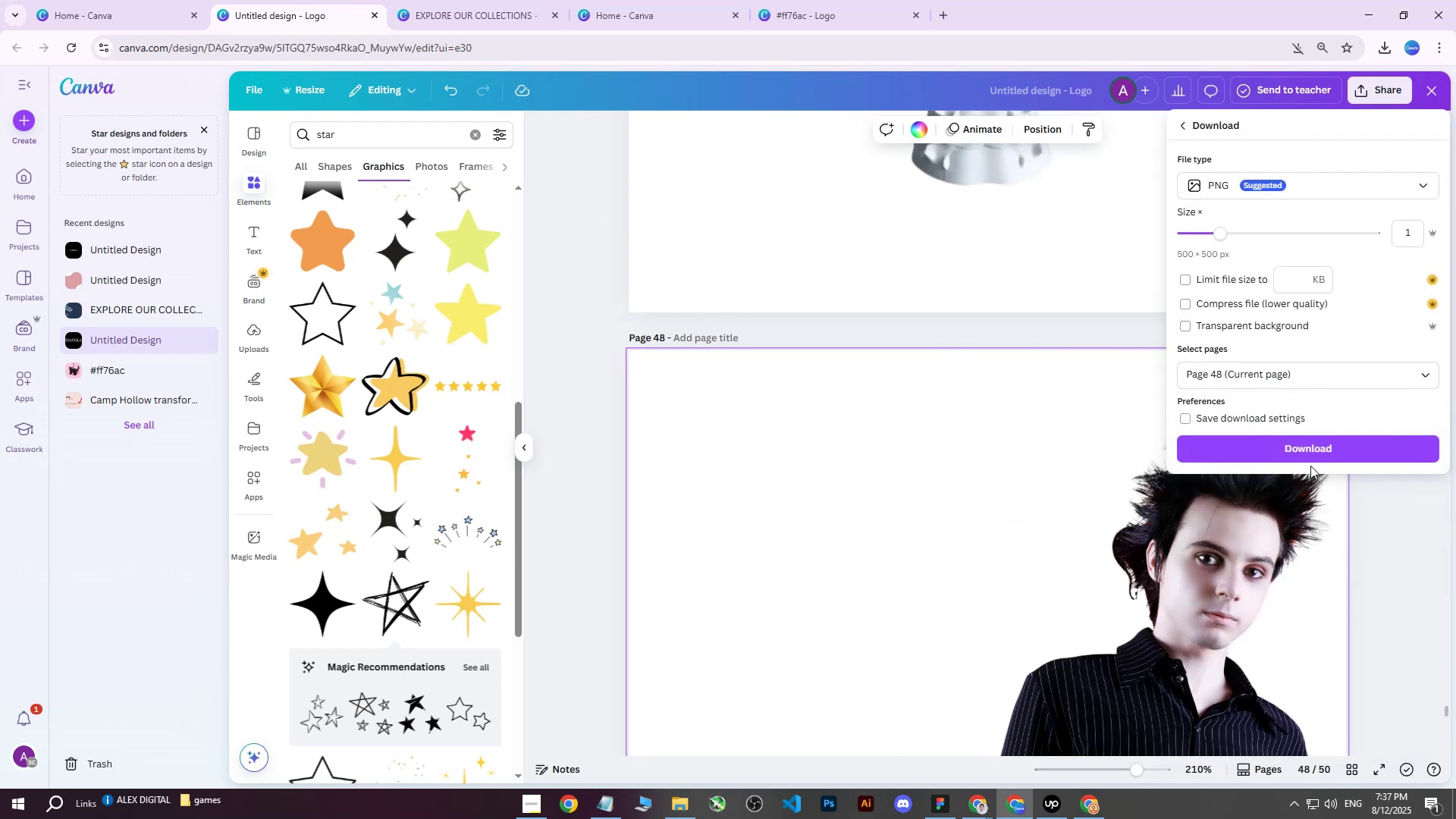 
left_click([1313, 458])
 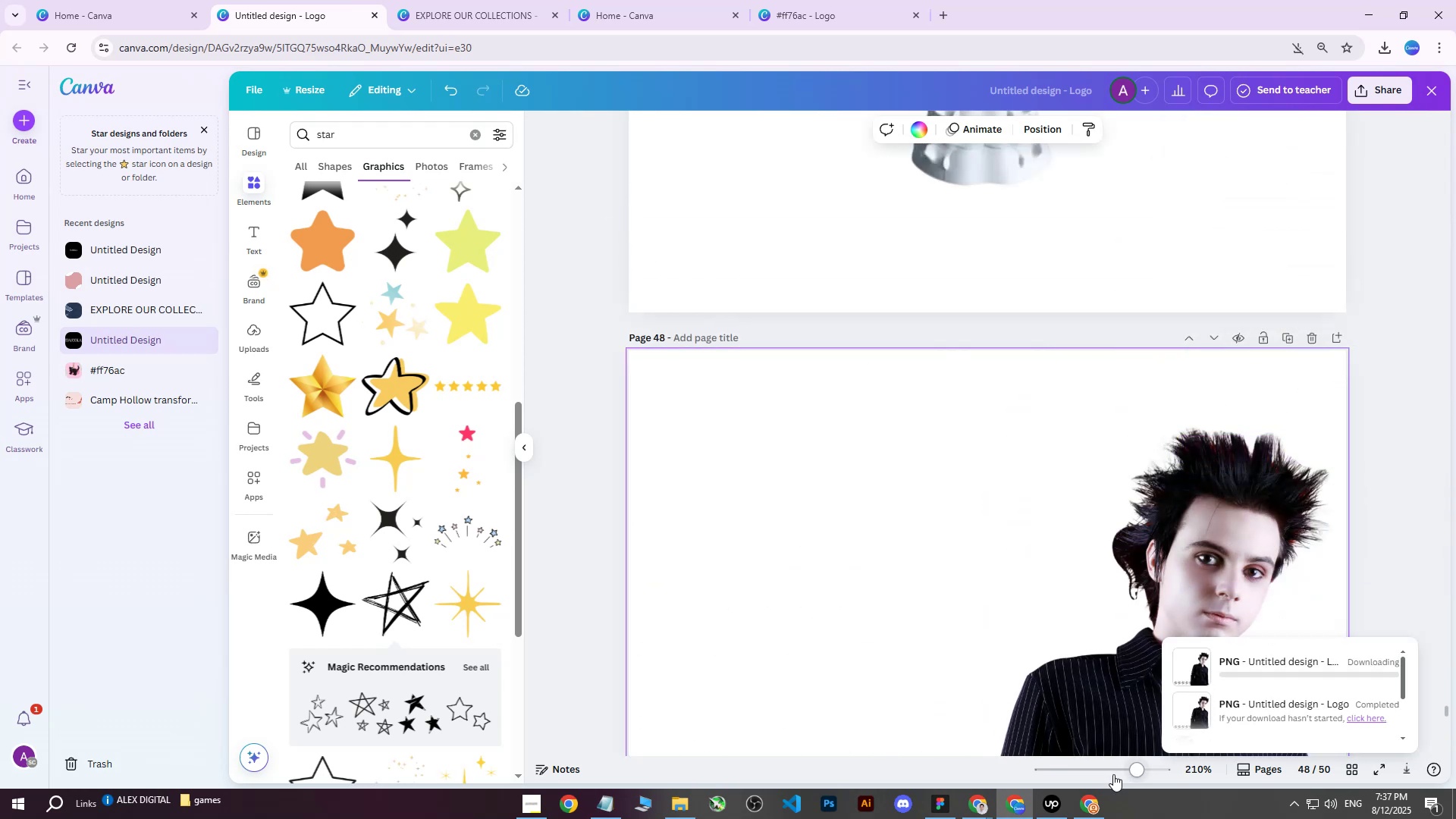 
mouse_move([1088, 813])
 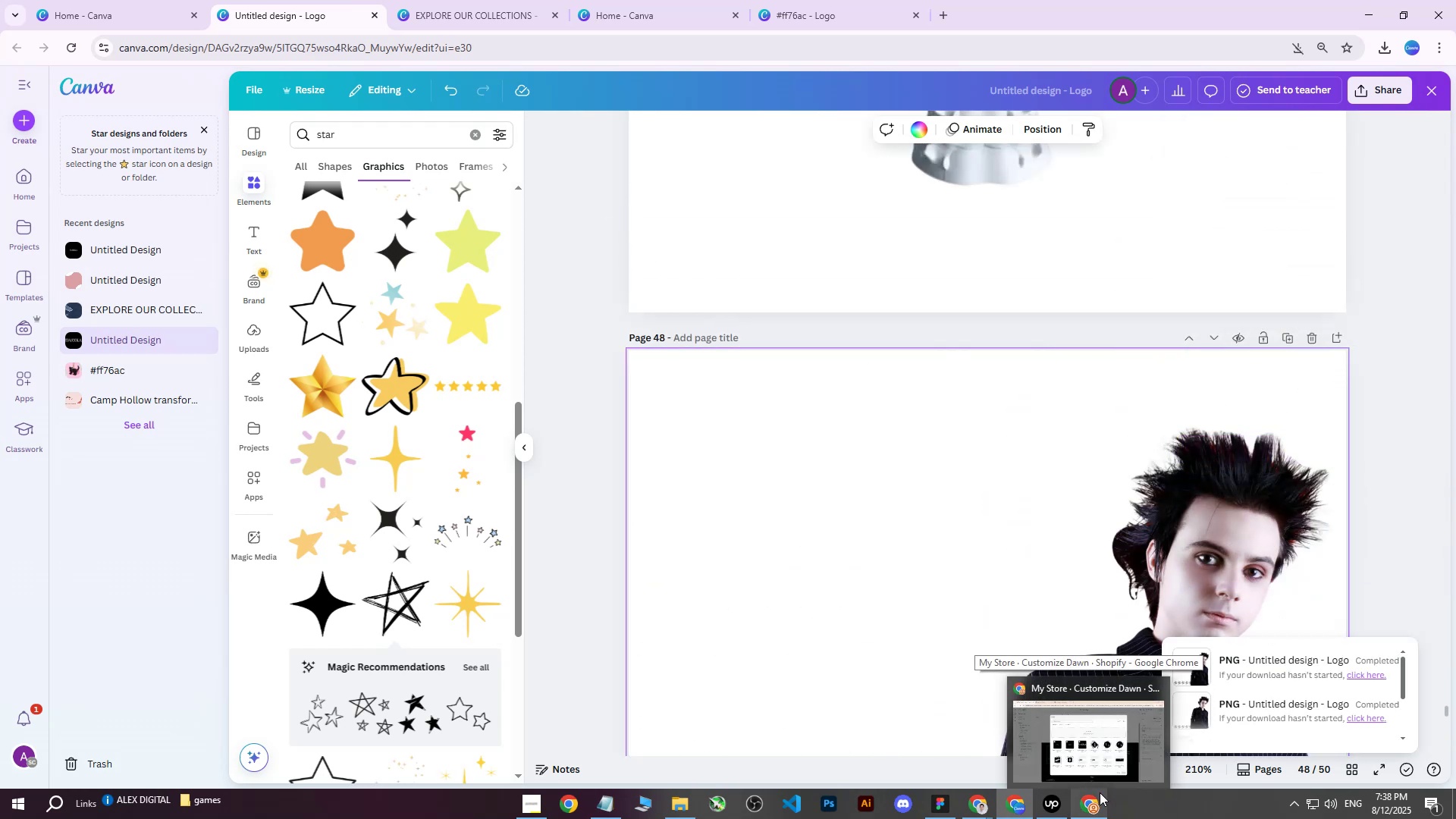 
left_click_drag(start_coordinate=[1098, 800], to_coordinate=[1100, 793])
 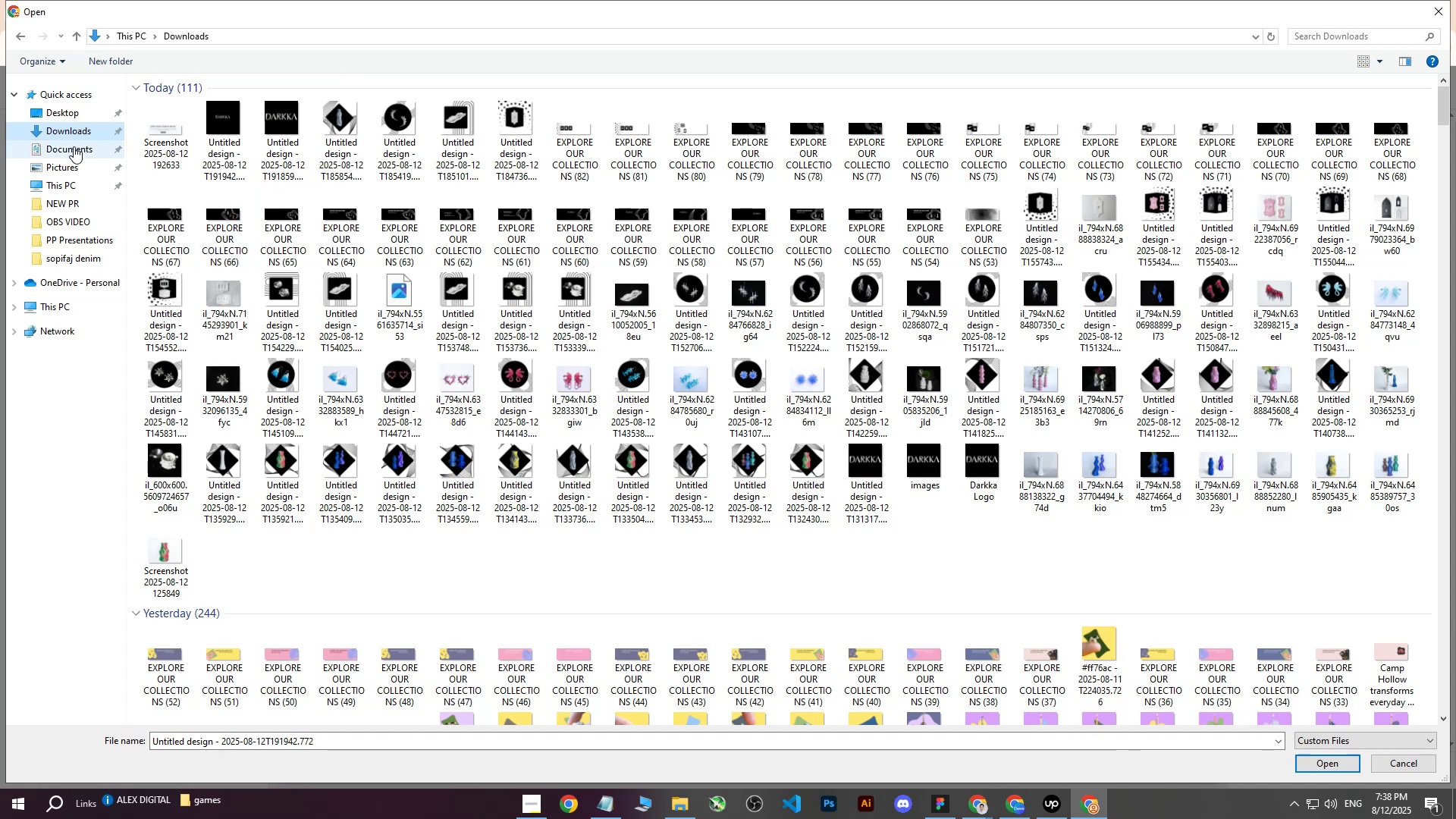 
double_click([73, 130])
 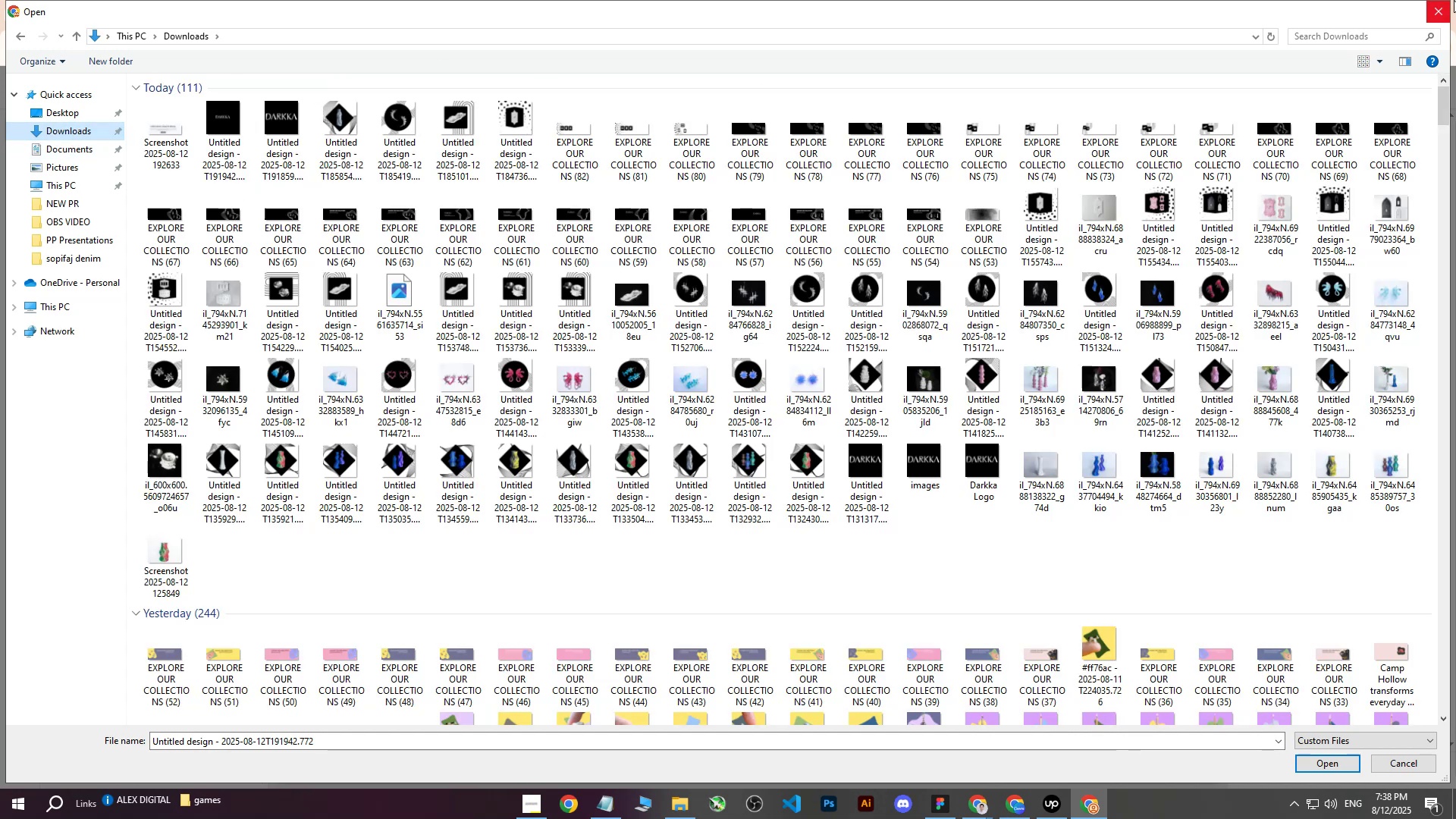 
left_click([1449, 0])
 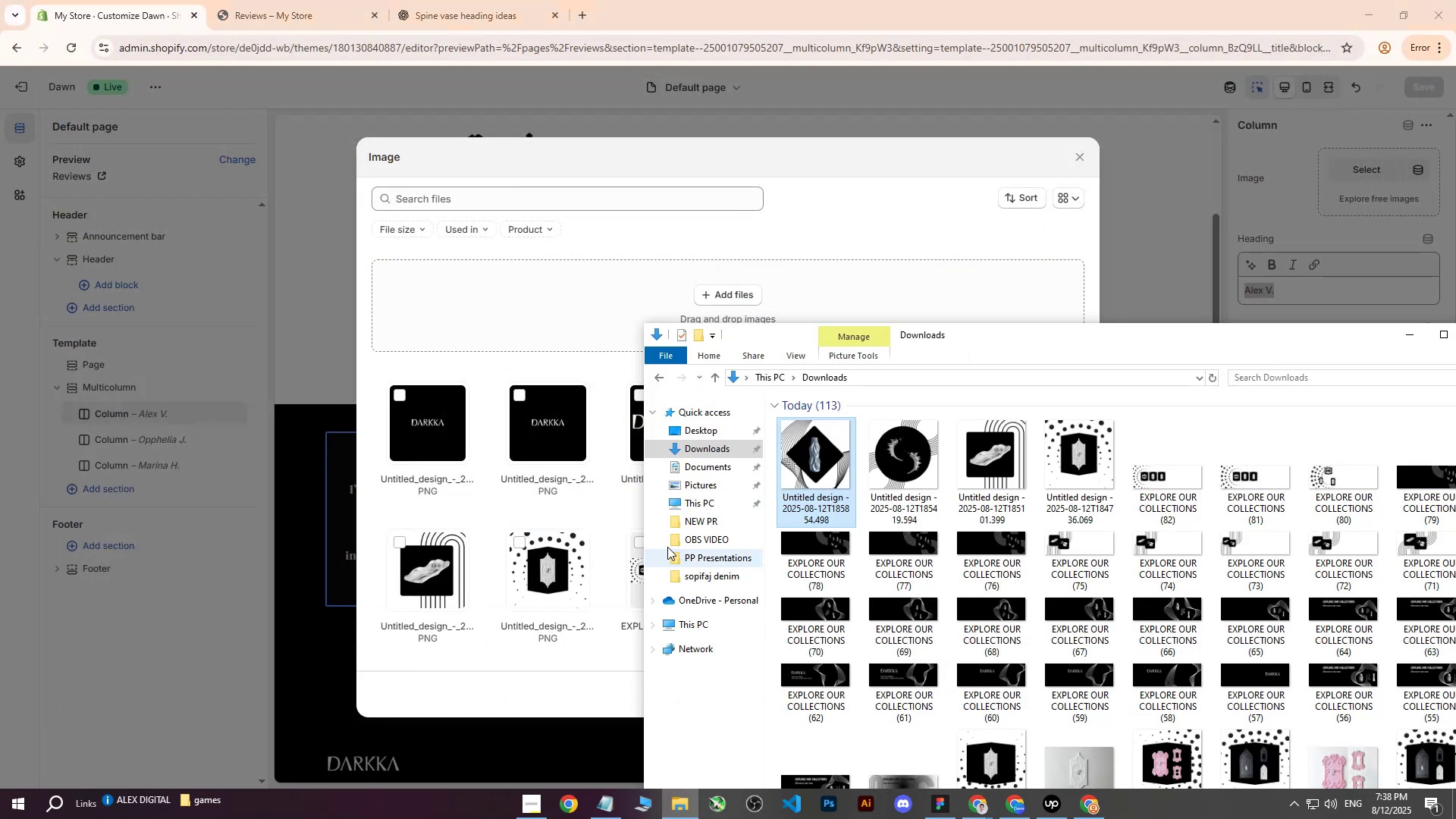 
left_click_drag(start_coordinate=[824, 453], to_coordinate=[808, 460])
 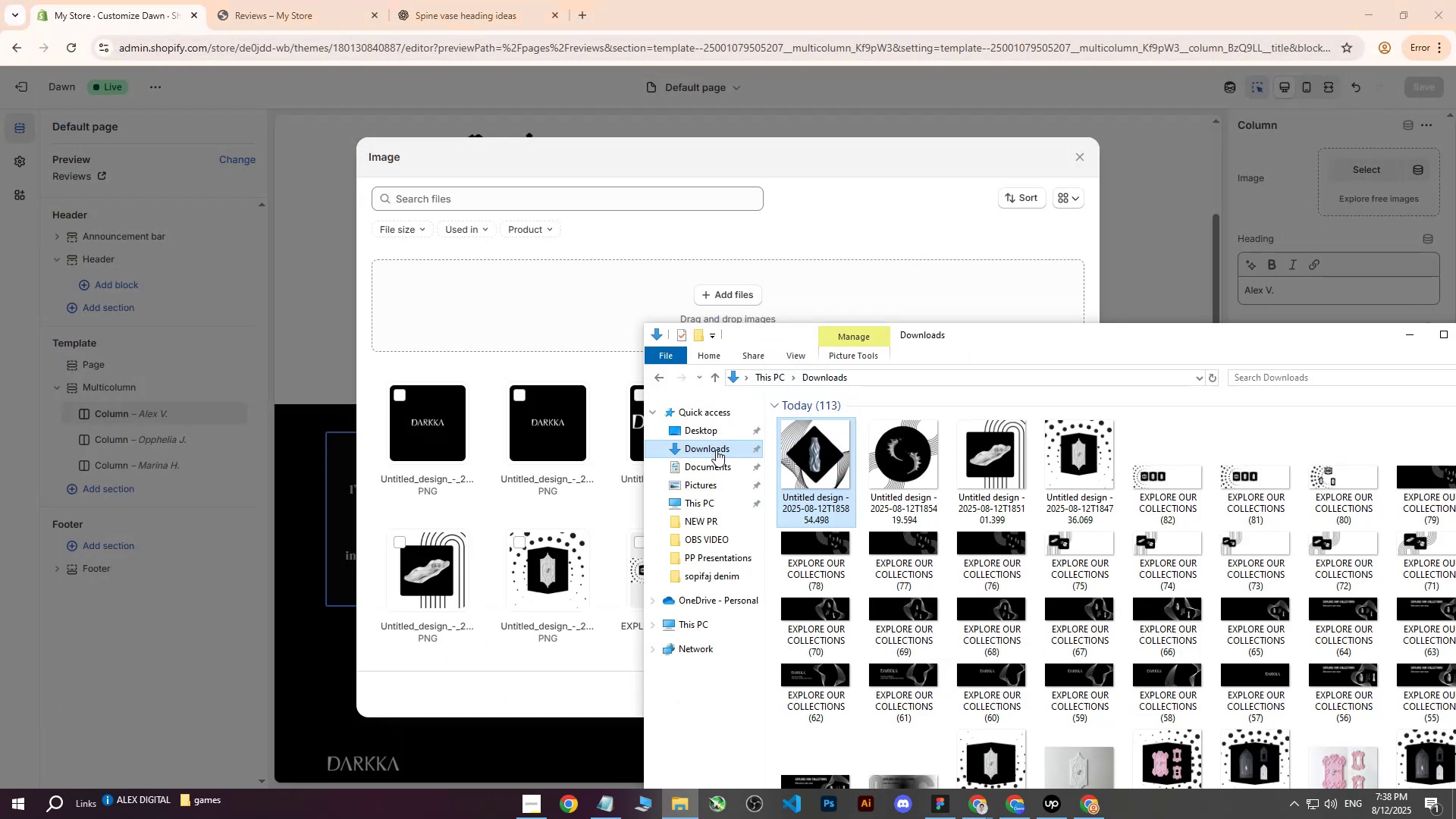 
left_click([716, 450])
 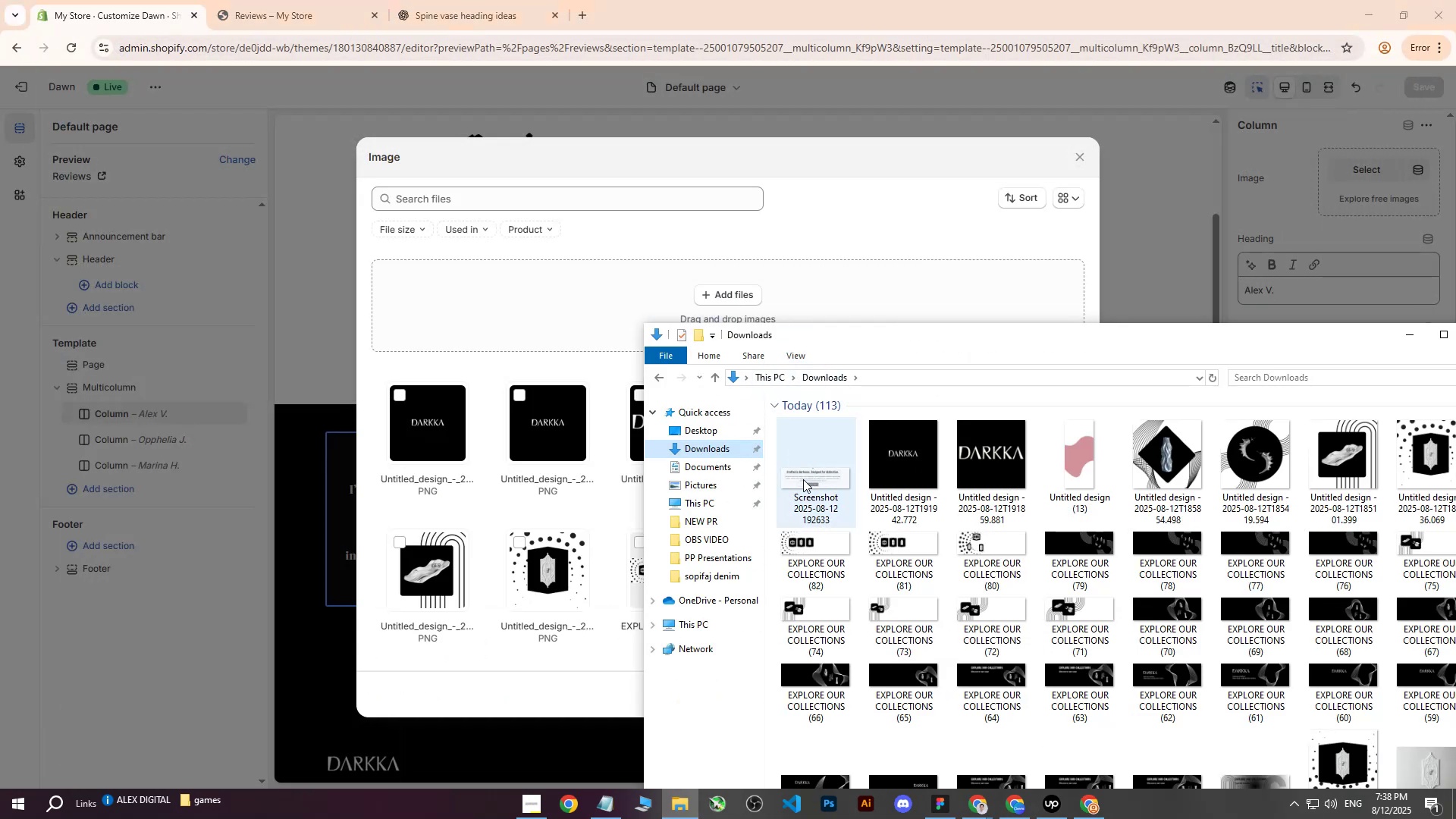 
double_click([804, 479])
 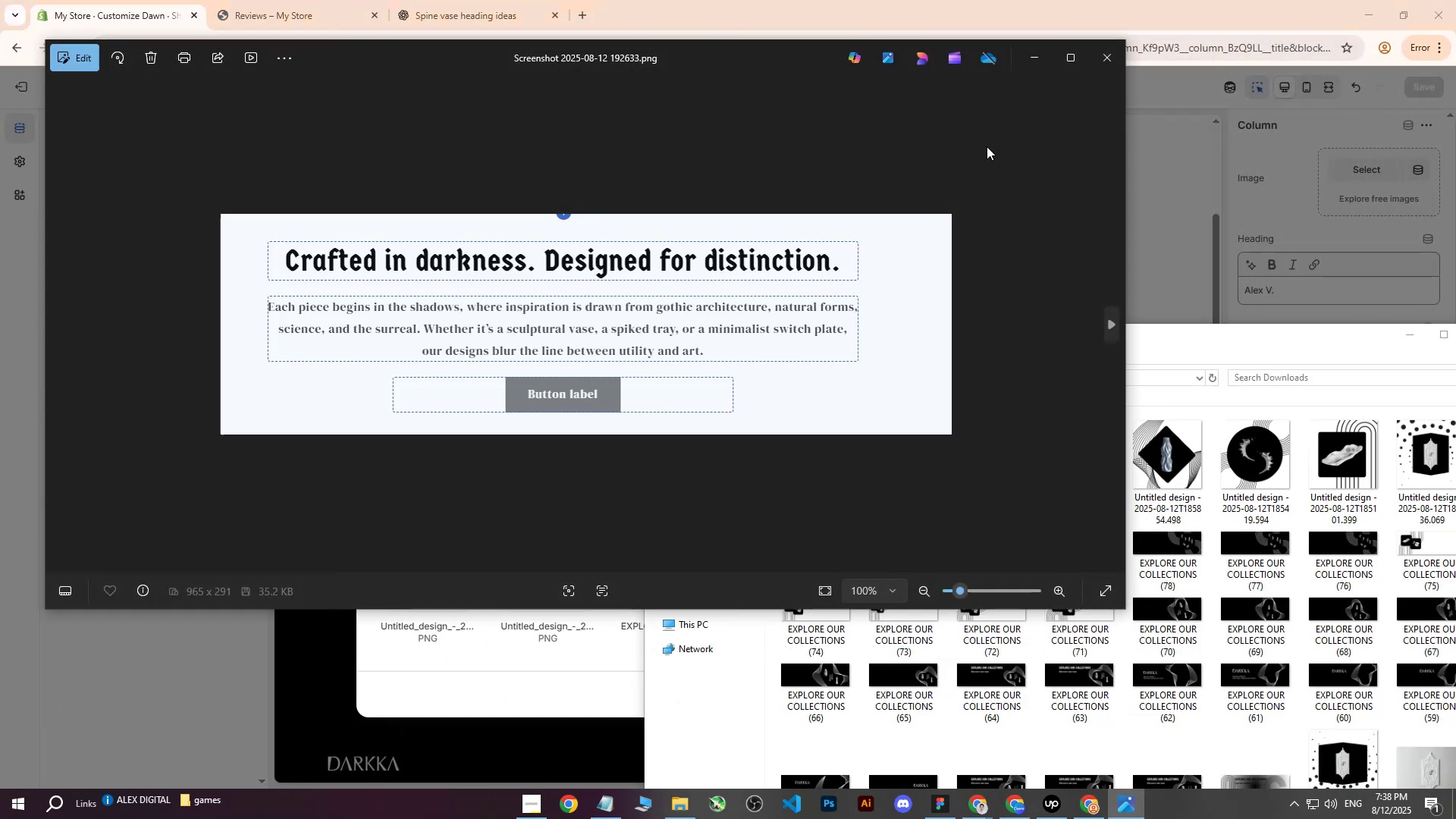 
left_click([1098, 61])
 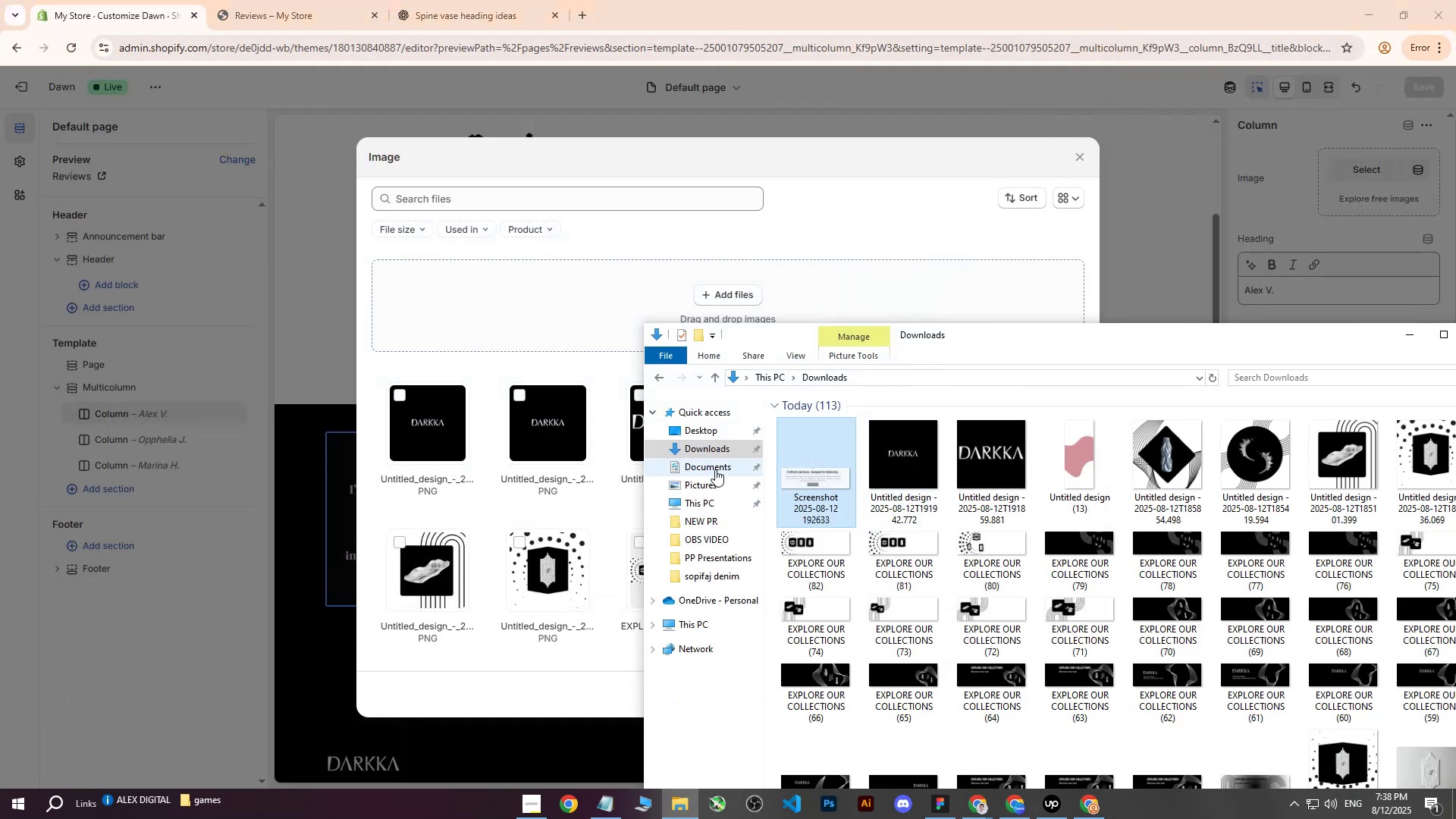 
double_click([706, 448])
 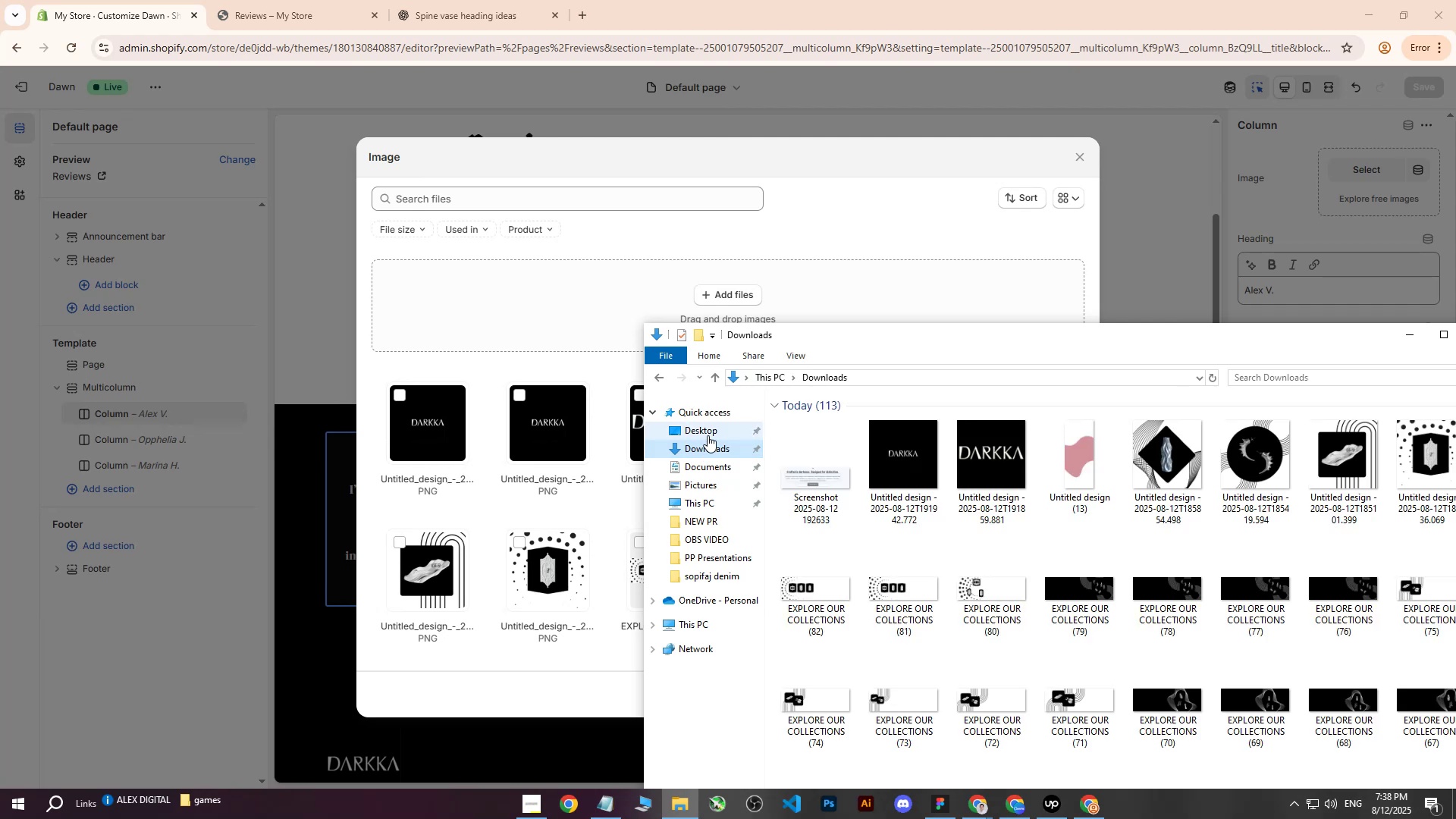 
triple_click([708, 435])
 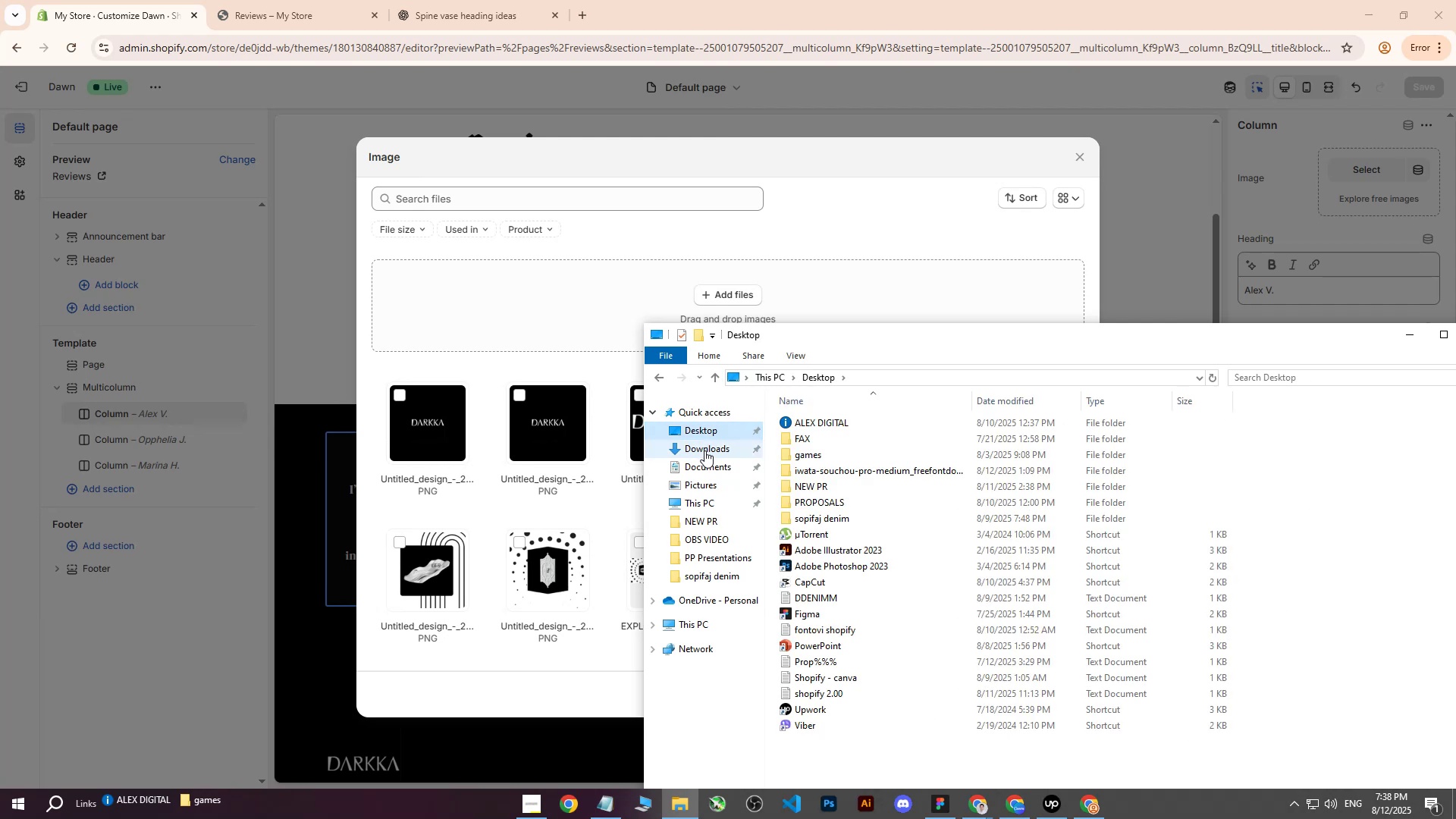 
triple_click([704, 450])
 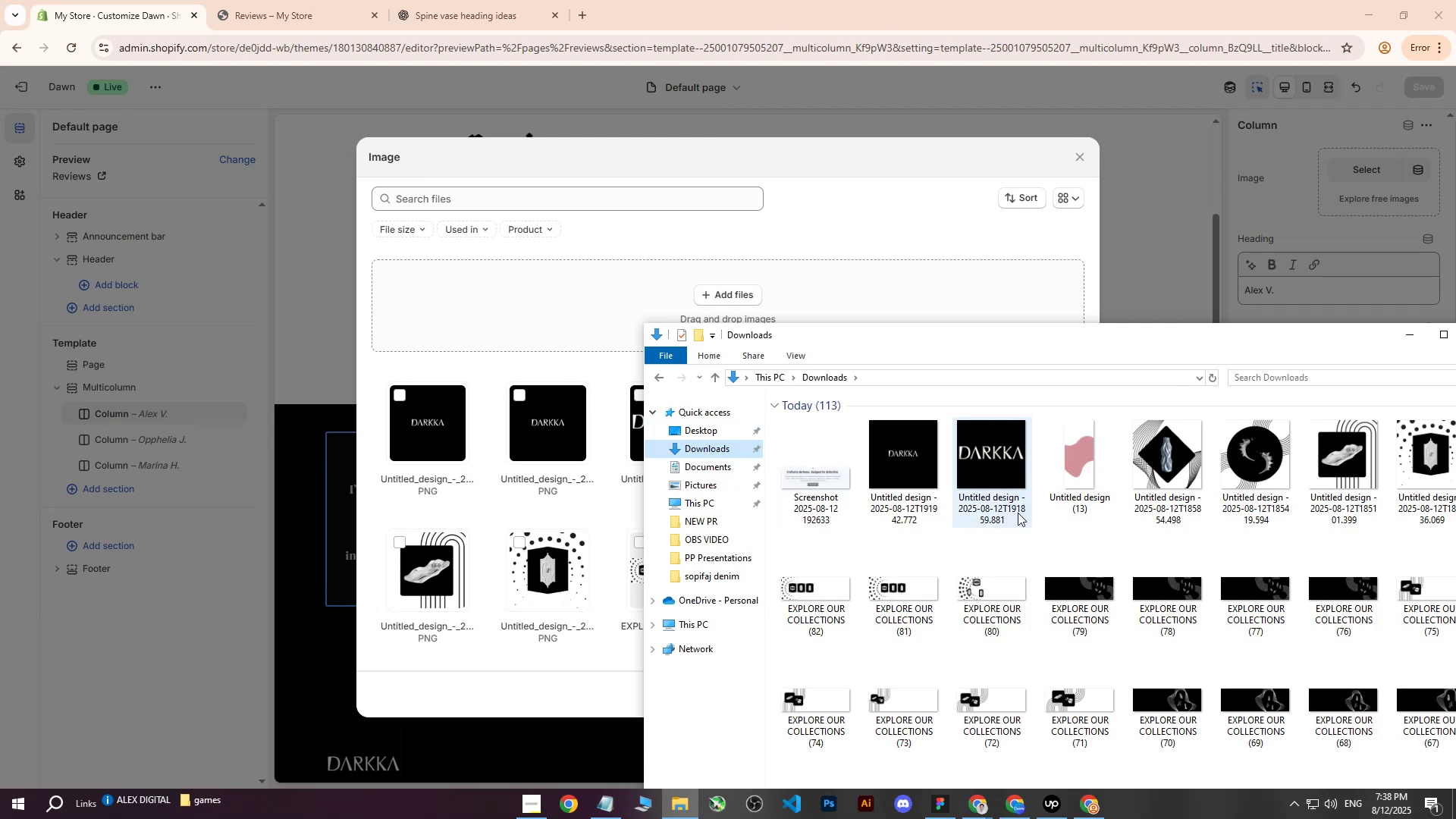 
scroll: coordinate [1017, 524], scroll_direction: down, amount: 2.0
 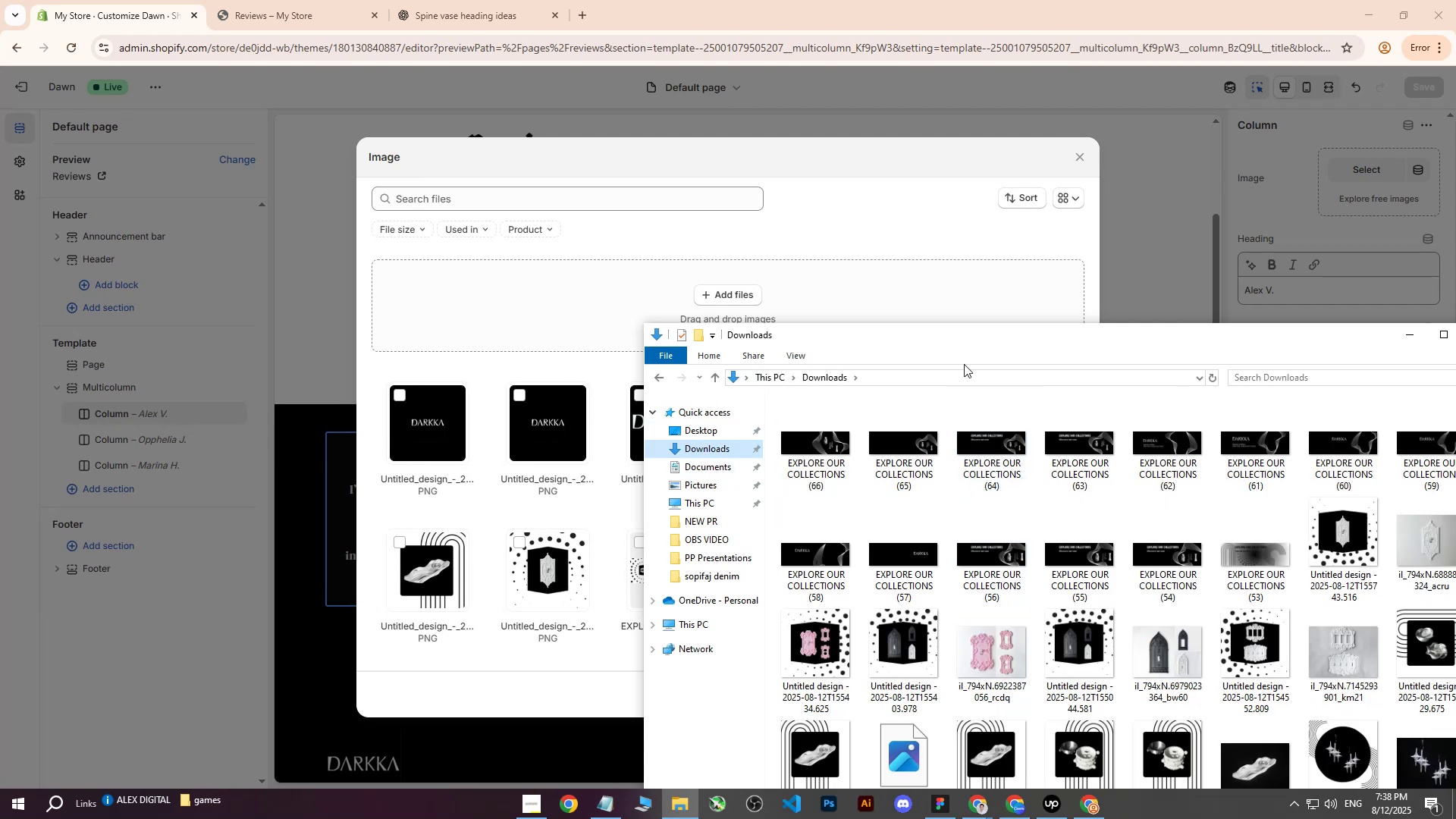 
left_click_drag(start_coordinate=[973, 337], to_coordinate=[664, 217])
 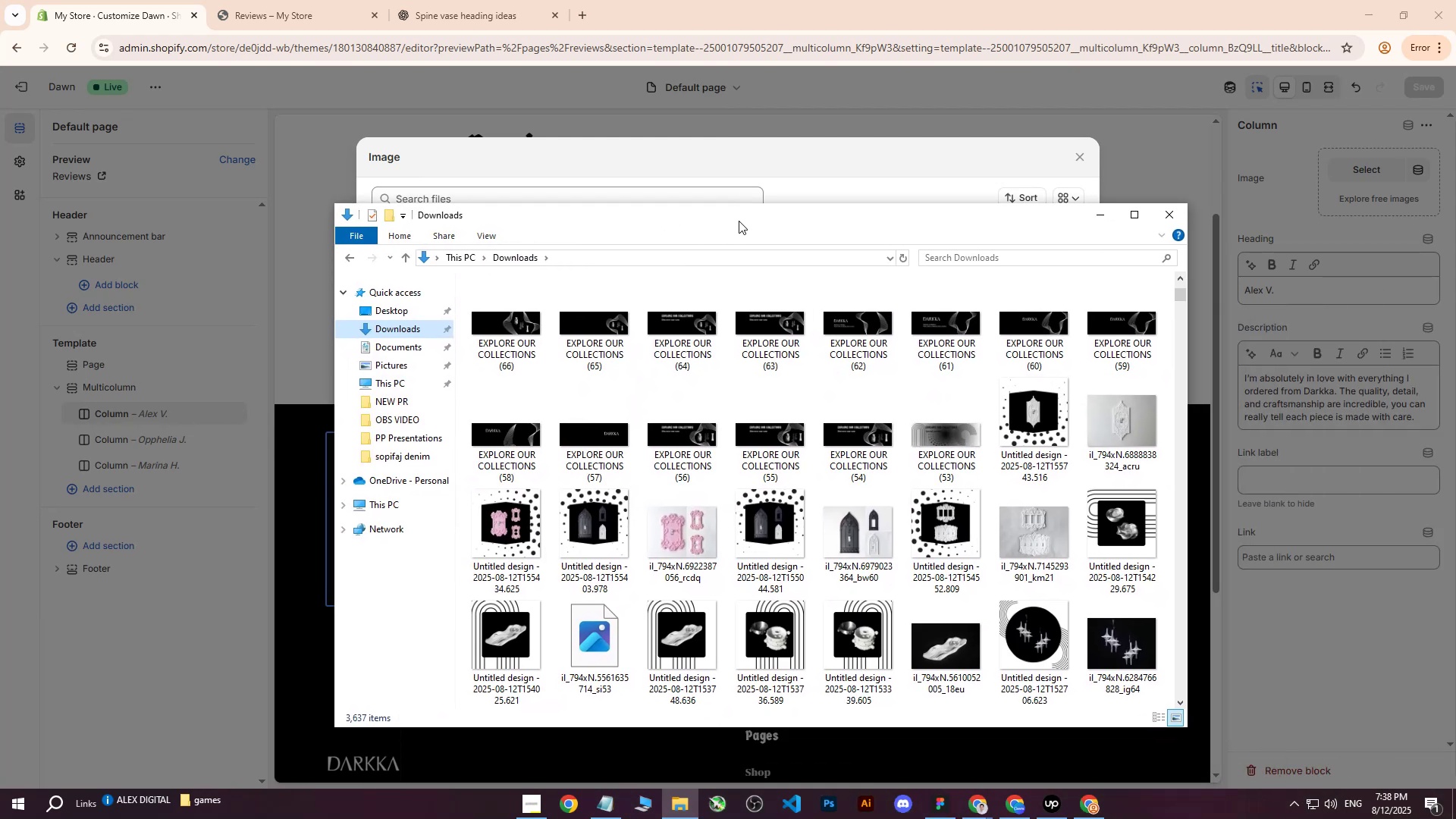 
double_click([739, 221])
 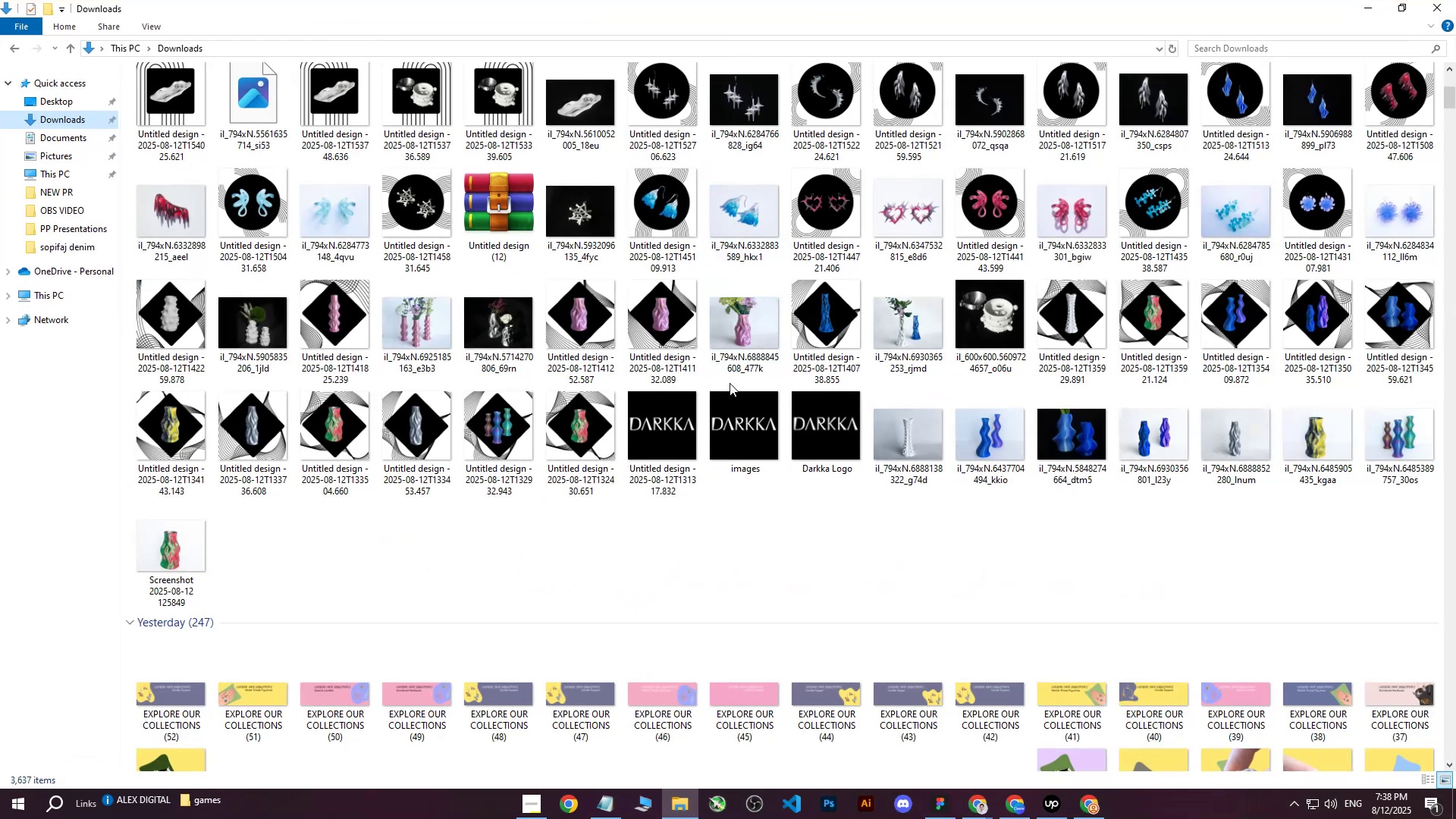 
scroll: coordinate [1232, 620], scroll_direction: down, amount: 6.0
 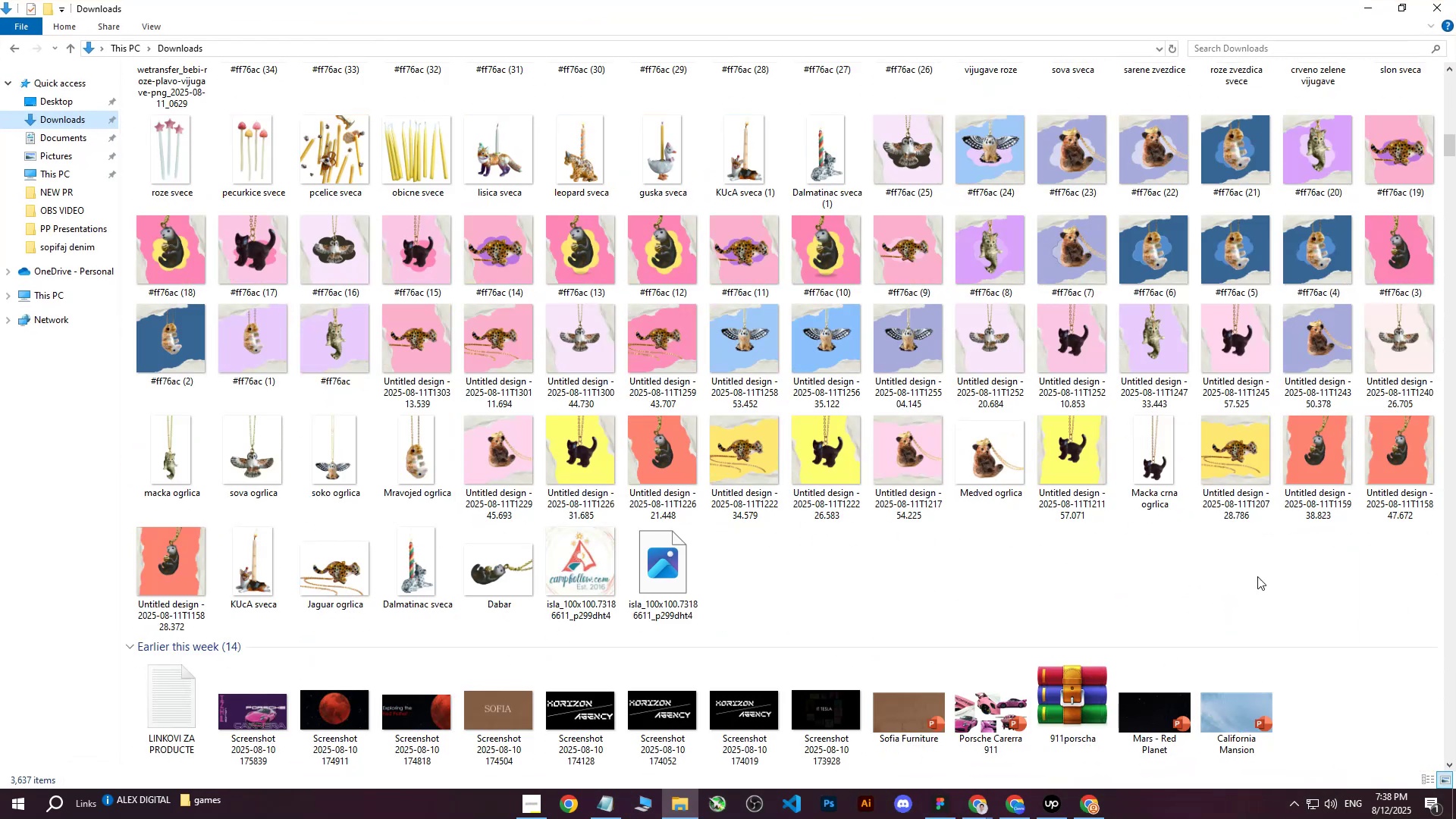 
scroll: coordinate [880, 432], scroll_direction: up, amount: 16.0
 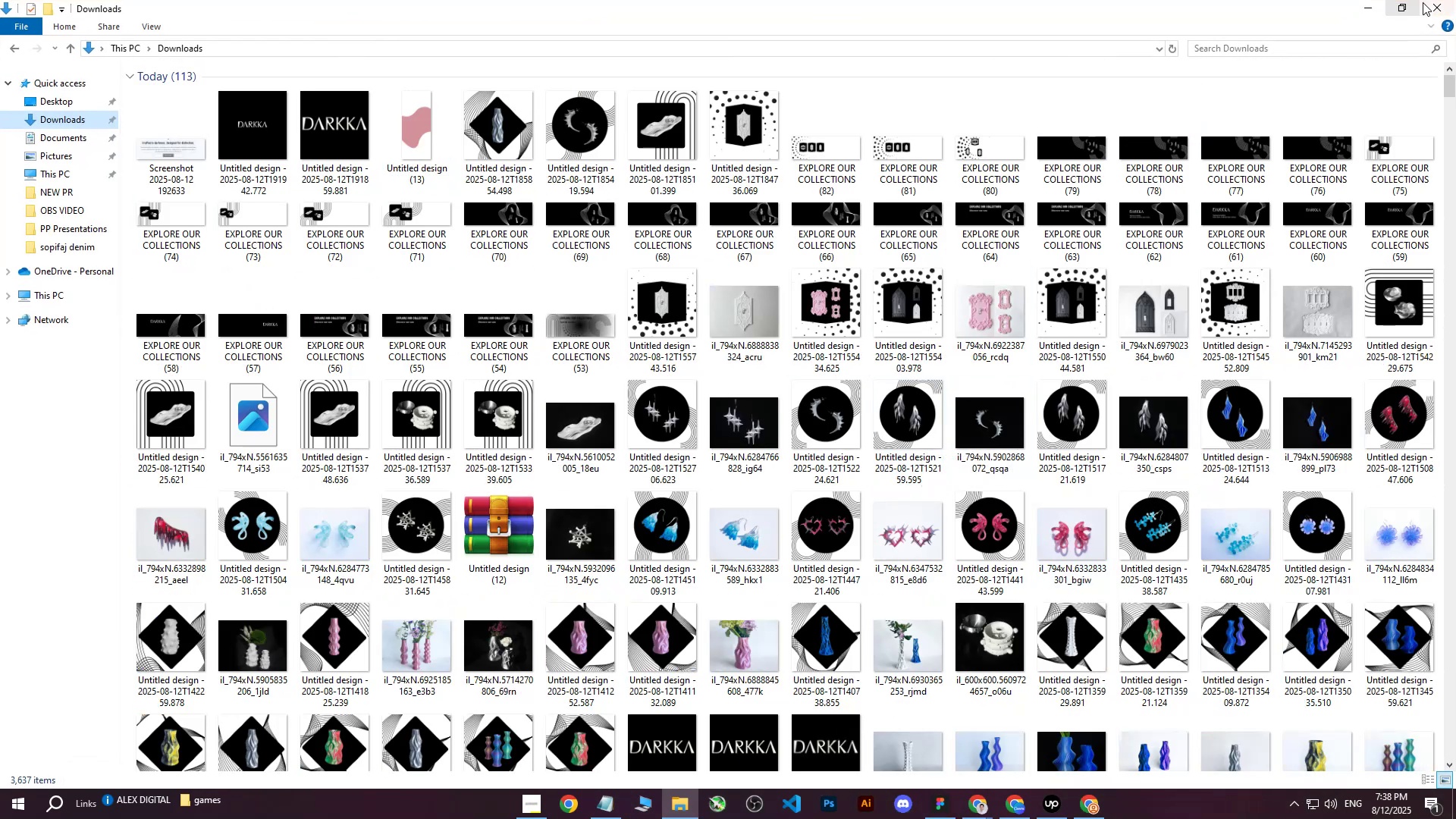 
left_click([1436, 2])
 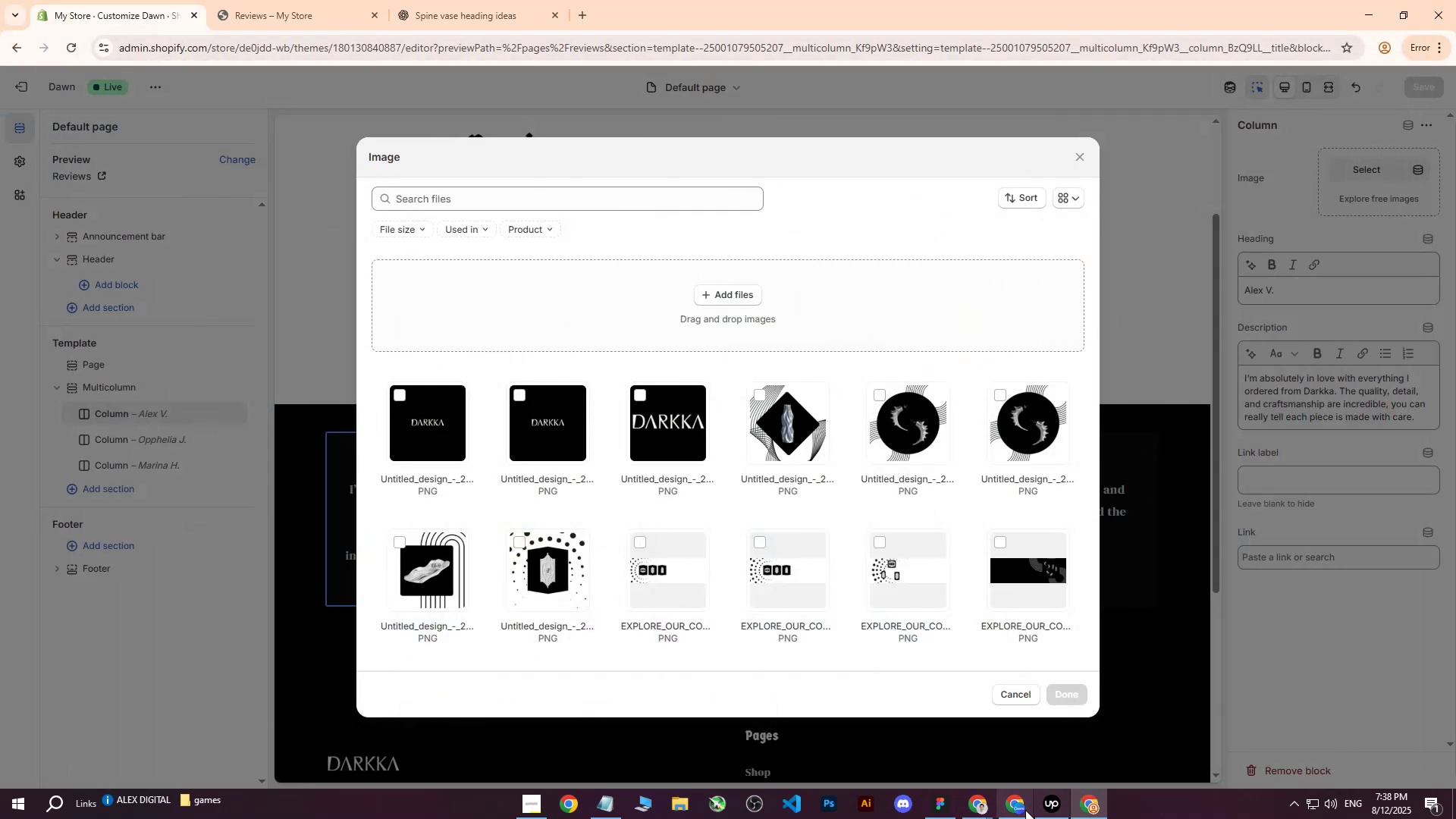 
left_click([1024, 810])
 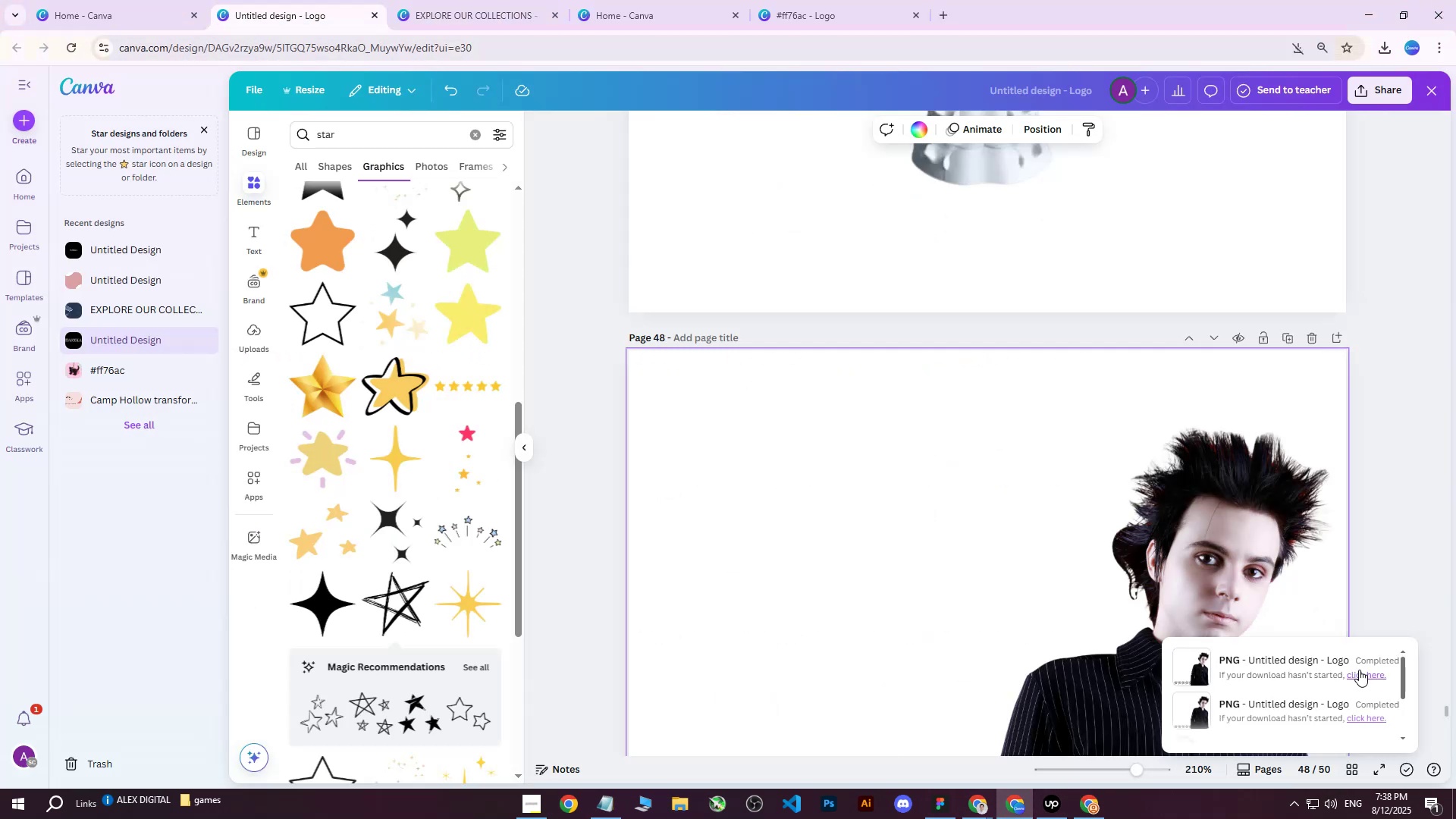 
left_click([1360, 670])
 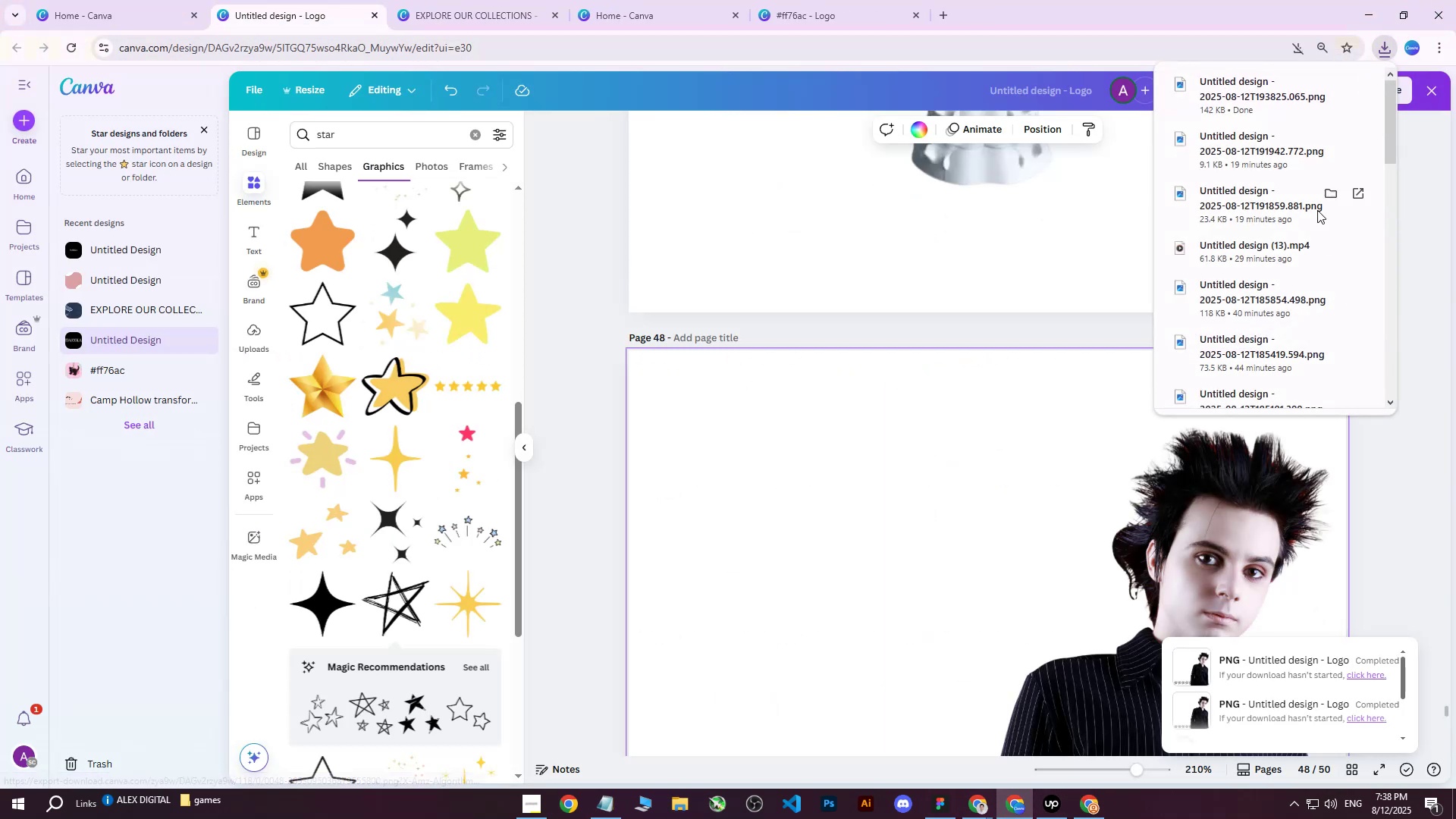 
left_click([1219, 86])
 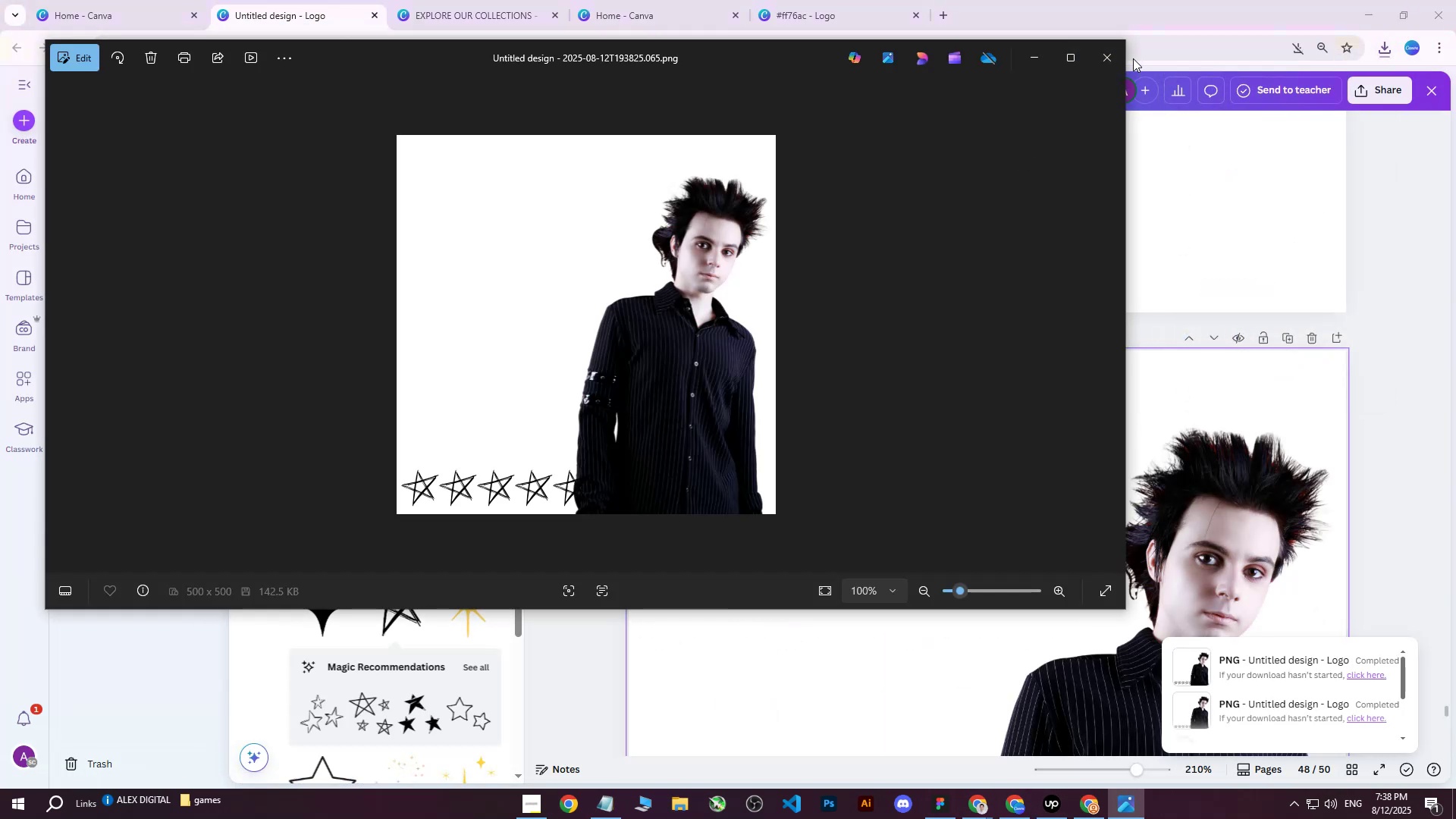 
left_click([1109, 56])
 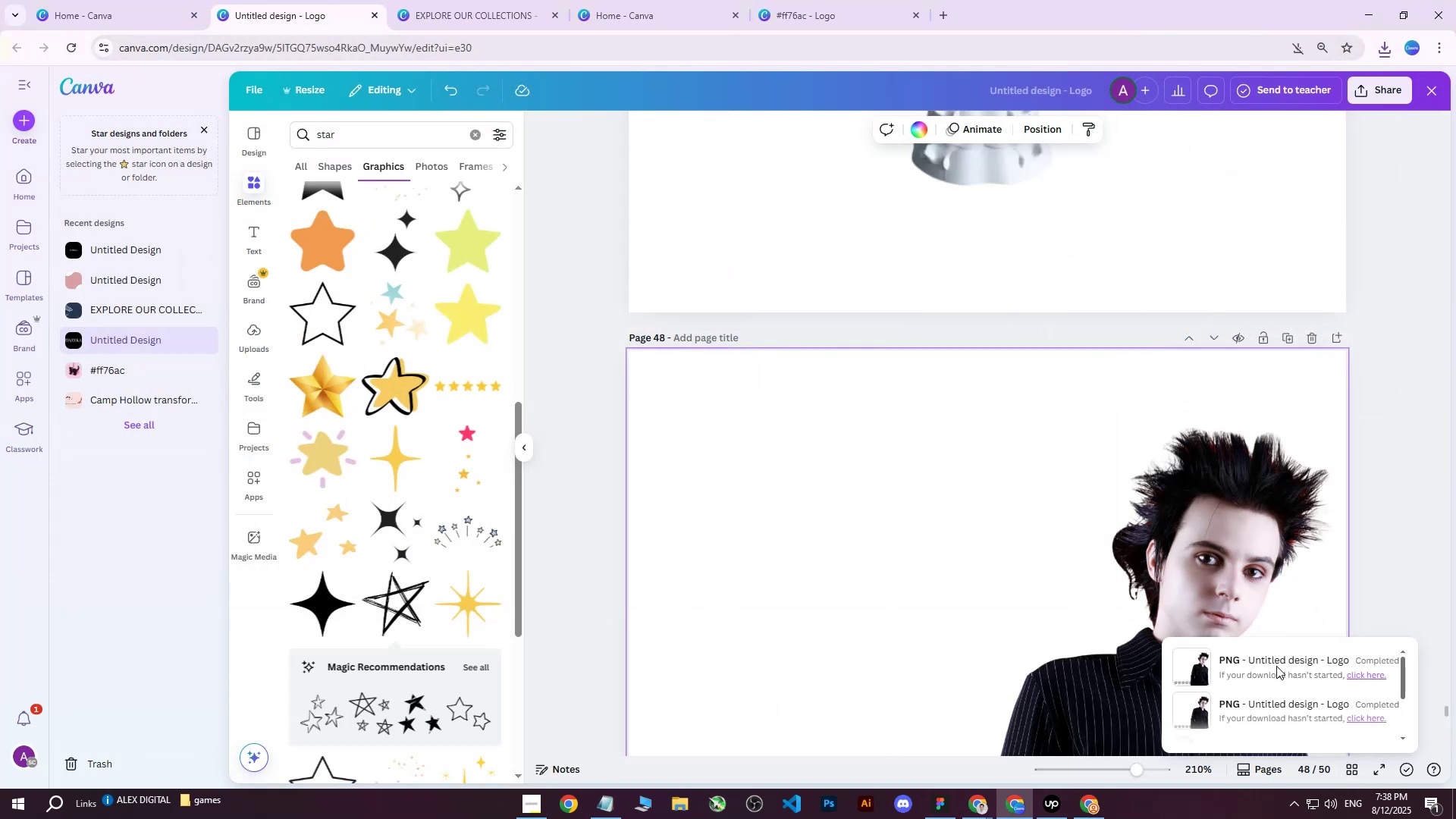 
left_click([1276, 670])
 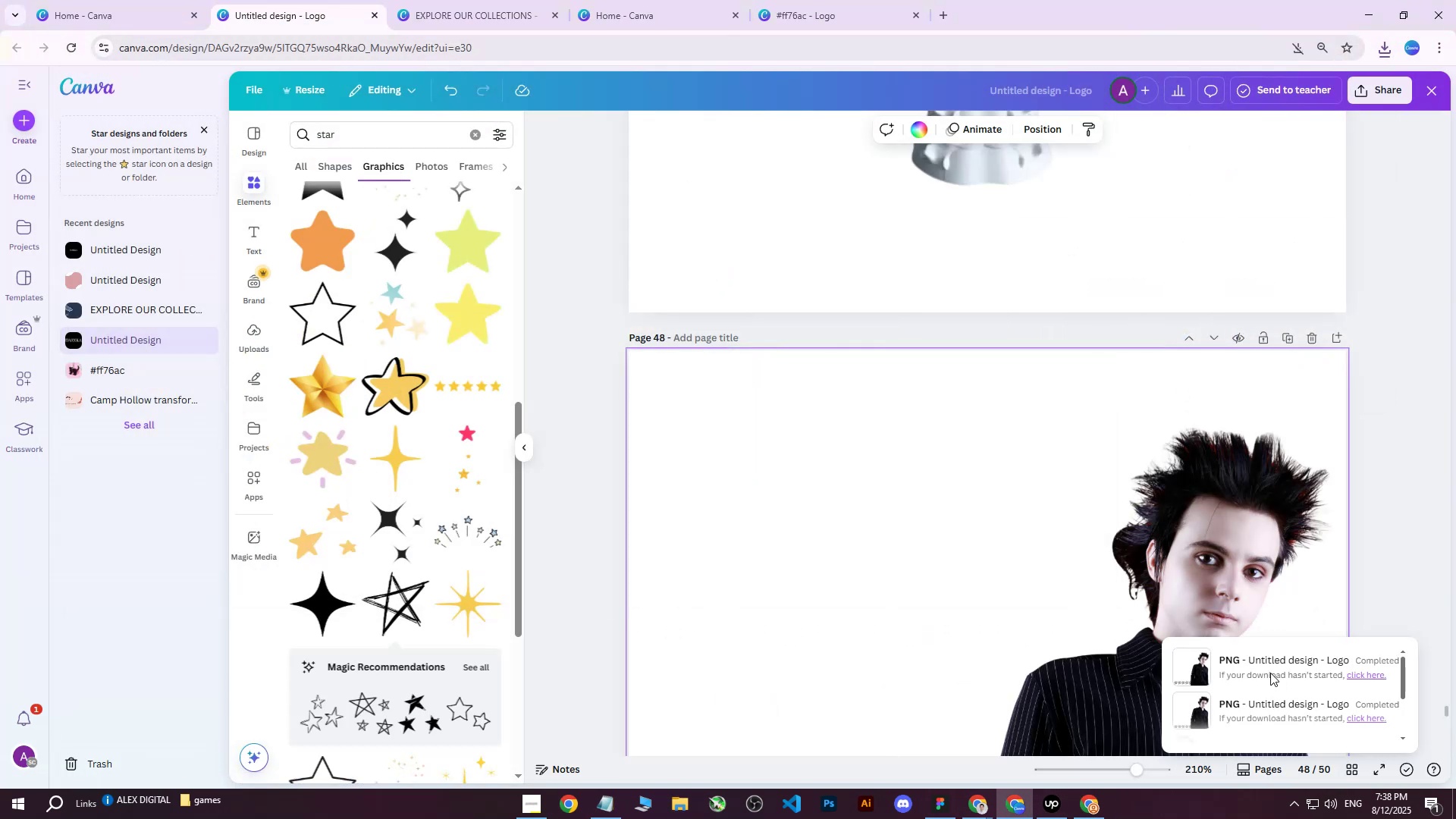 
double_click([1356, 677])
 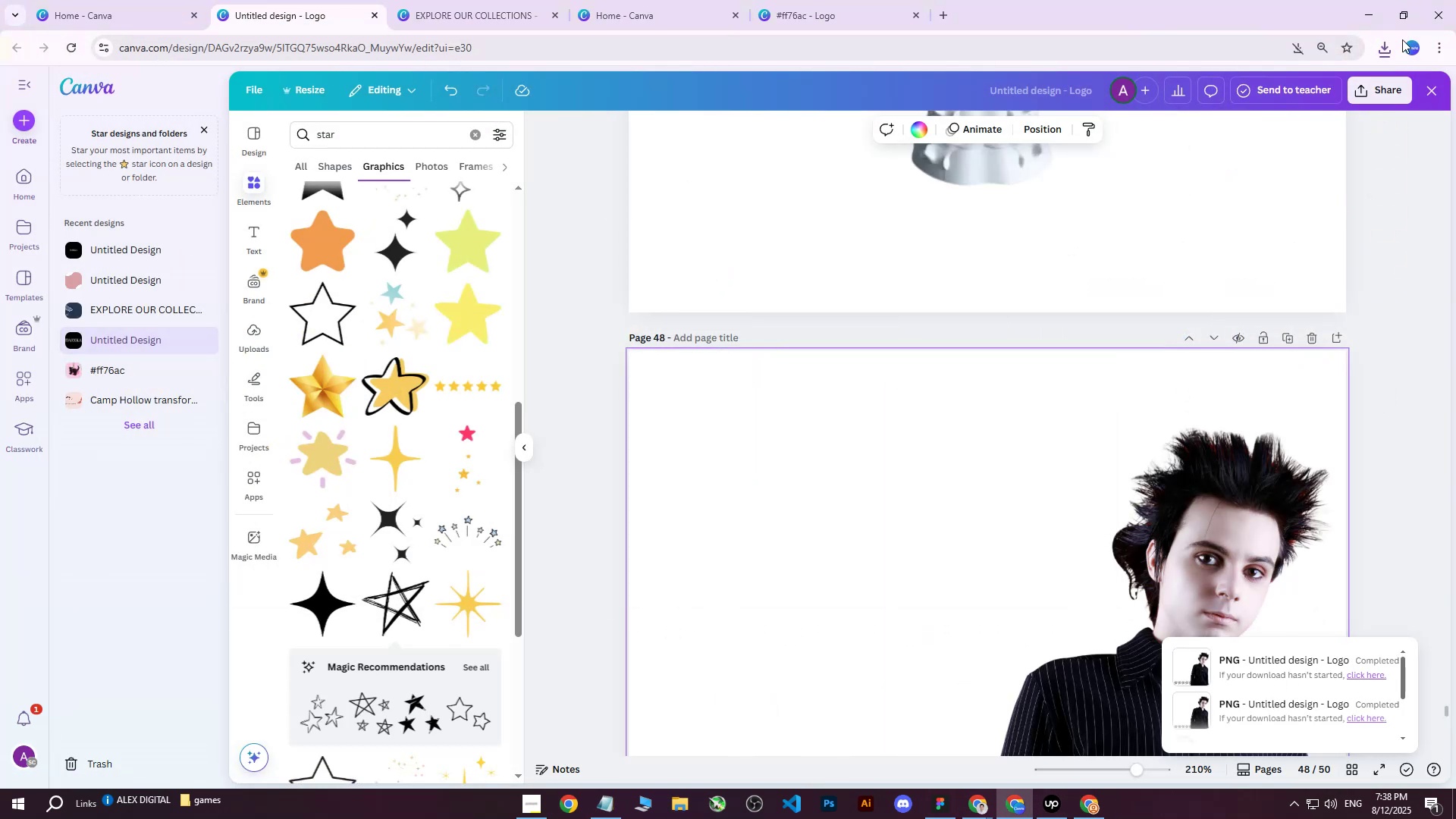 
left_click([1385, 46])
 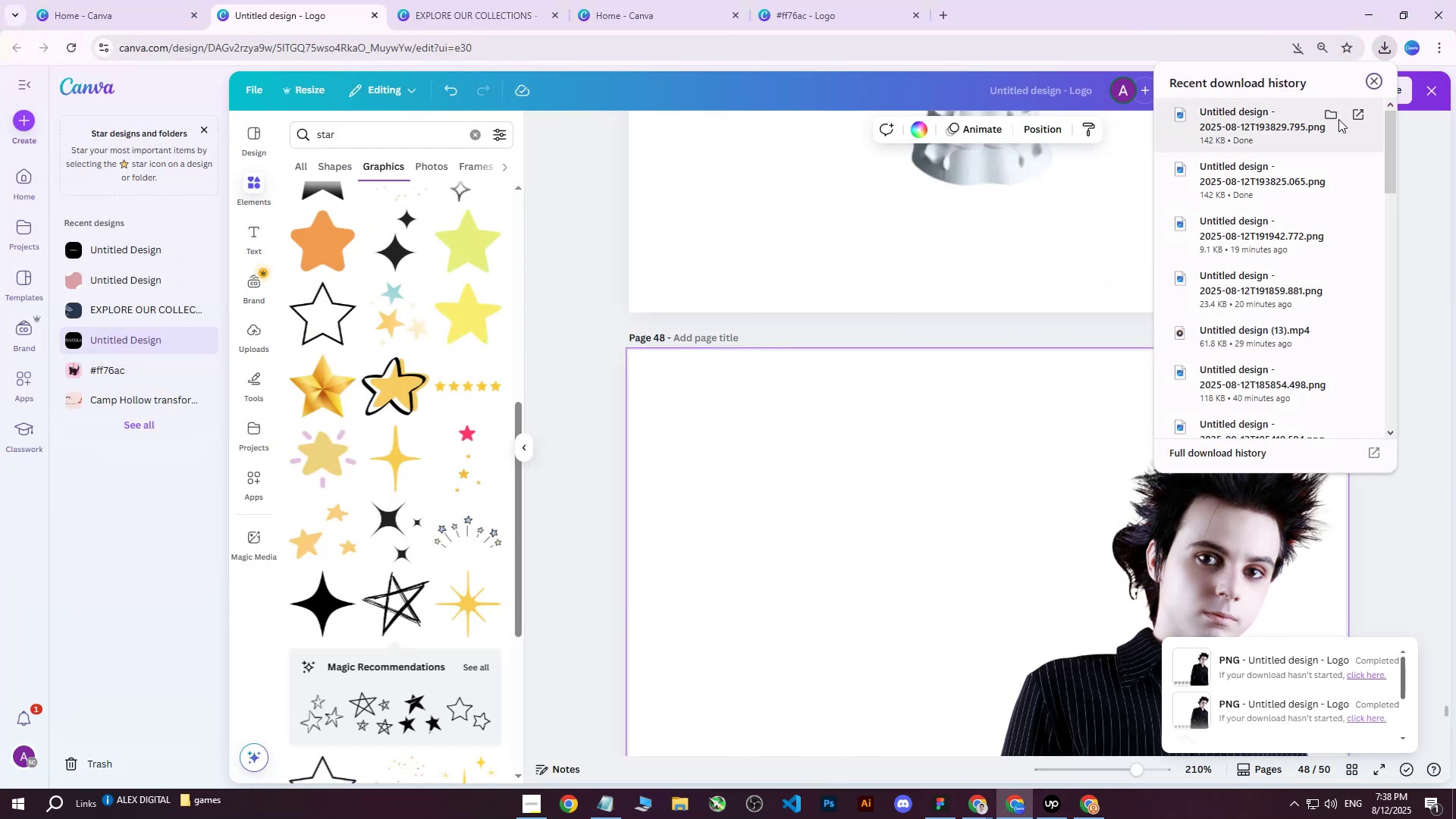 
left_click([1334, 120])
 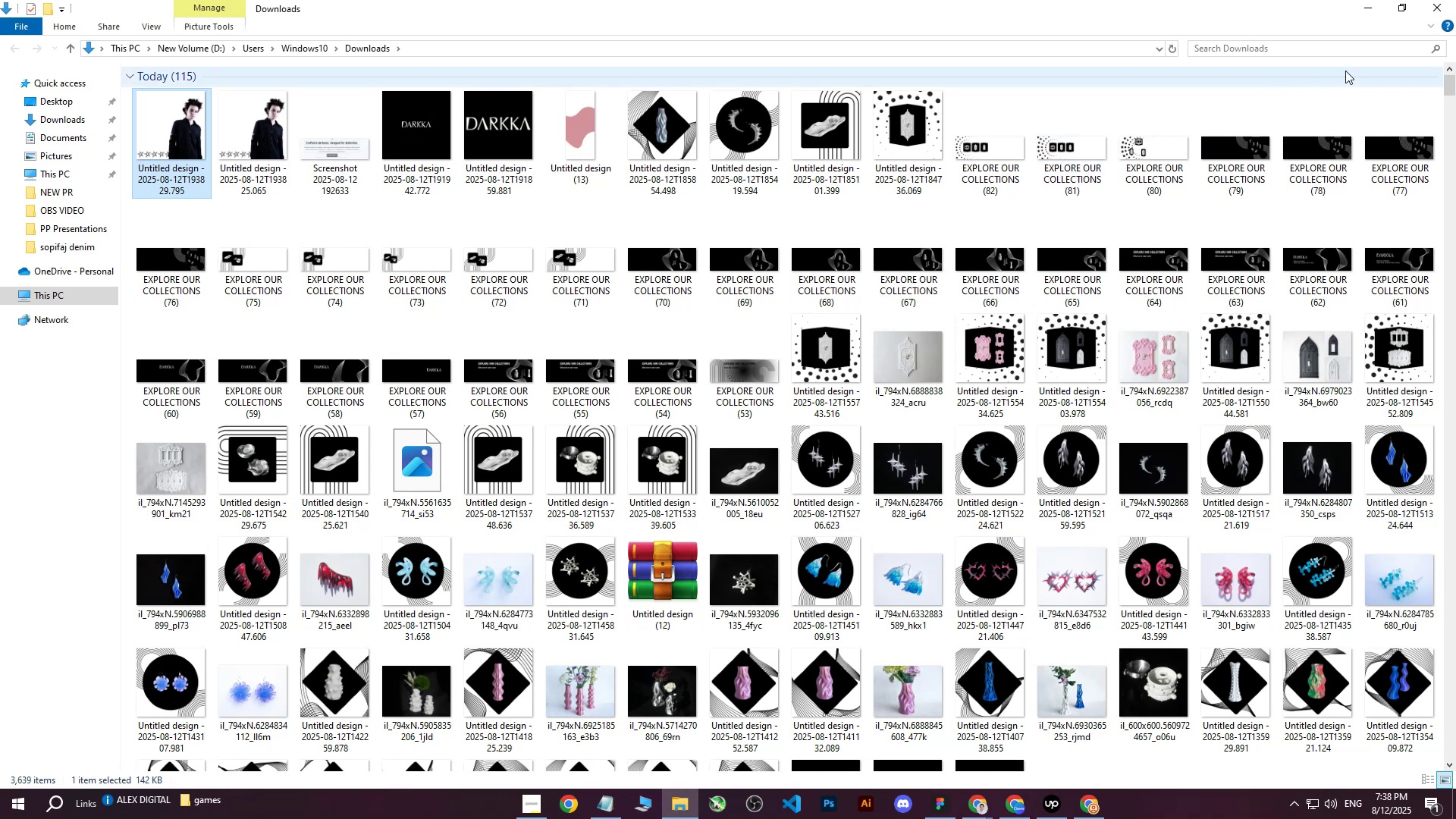 
left_click([1429, 7])
 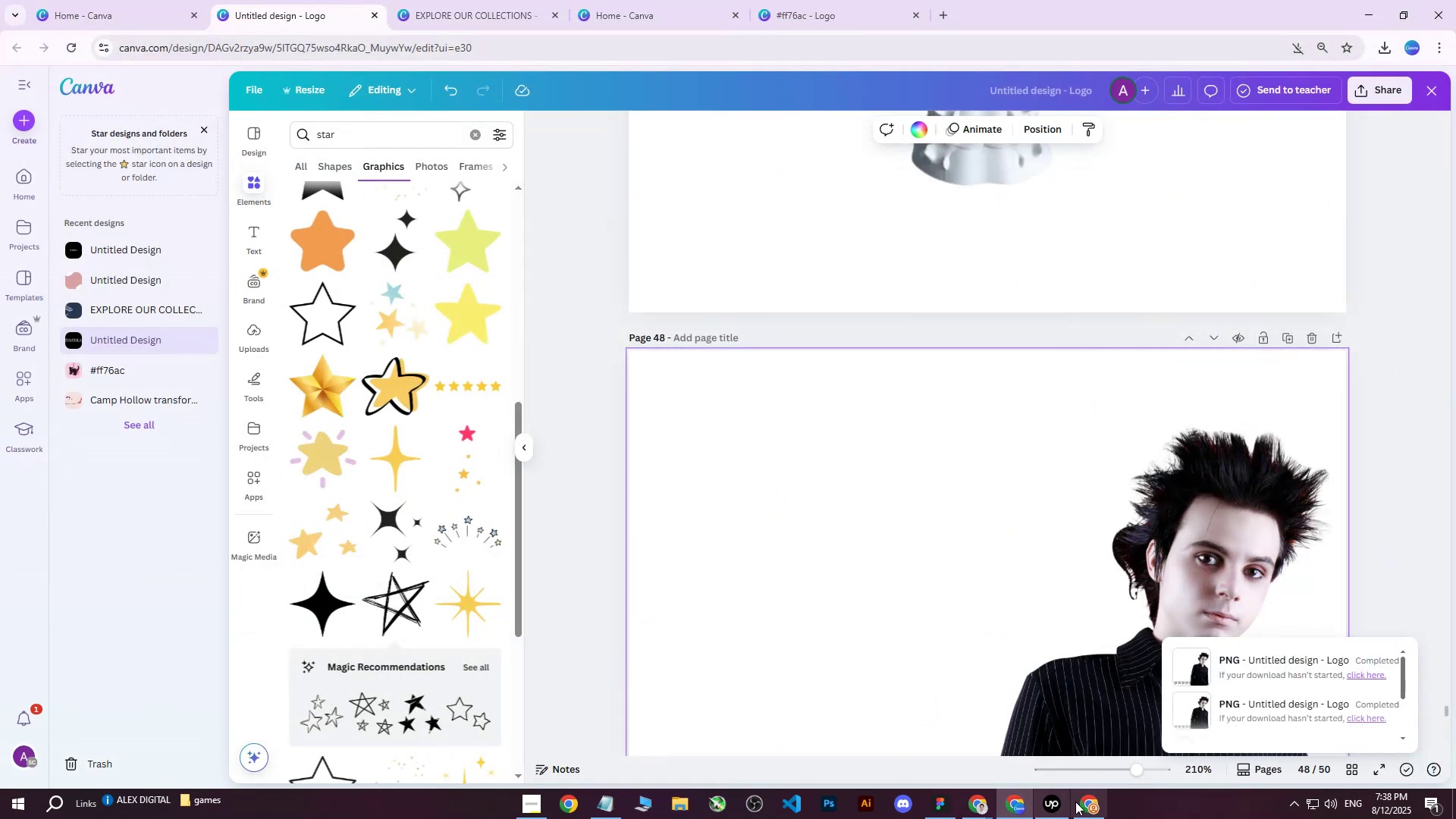 
left_click([1084, 812])
 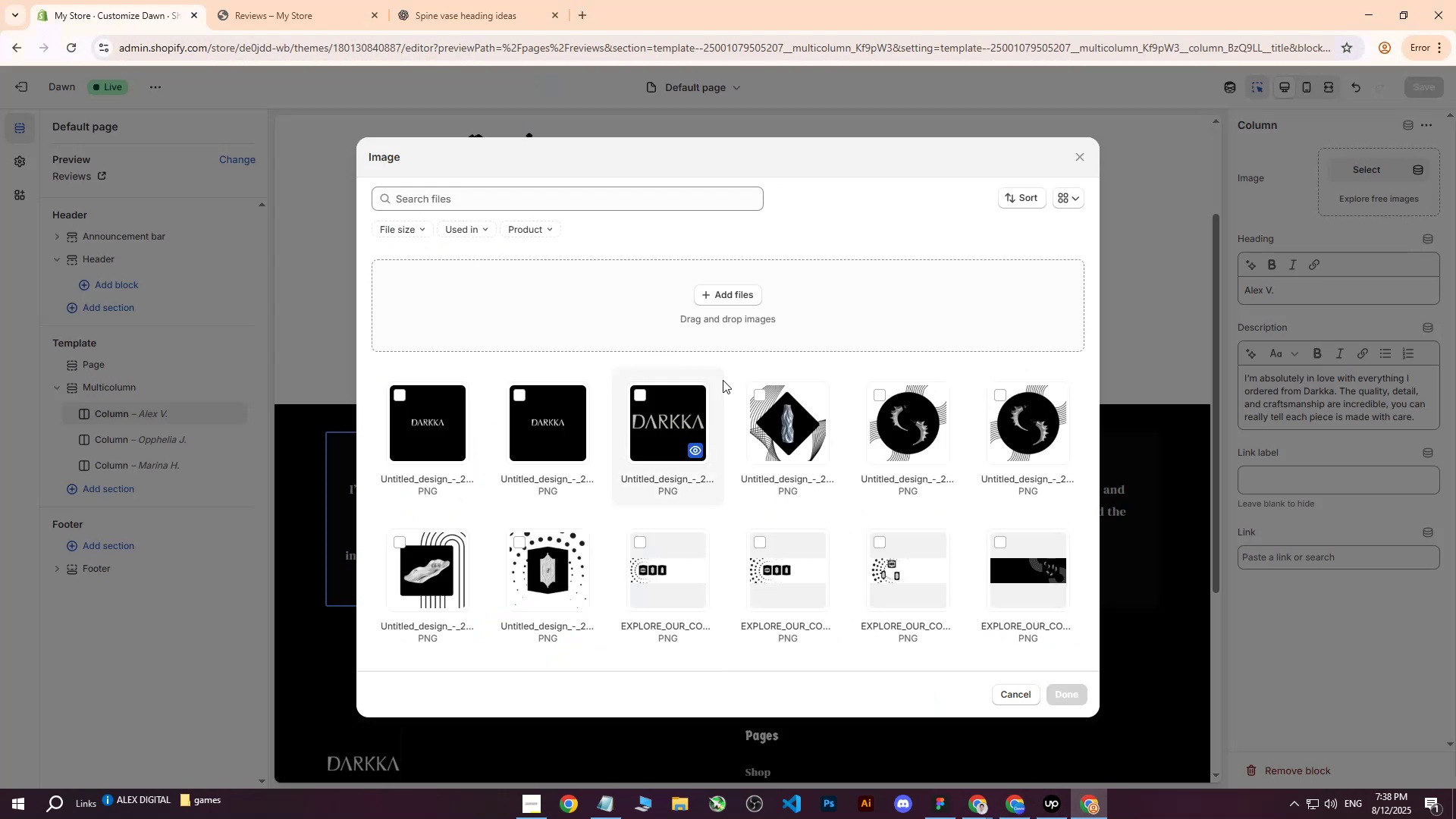 
left_click([749, 306])
 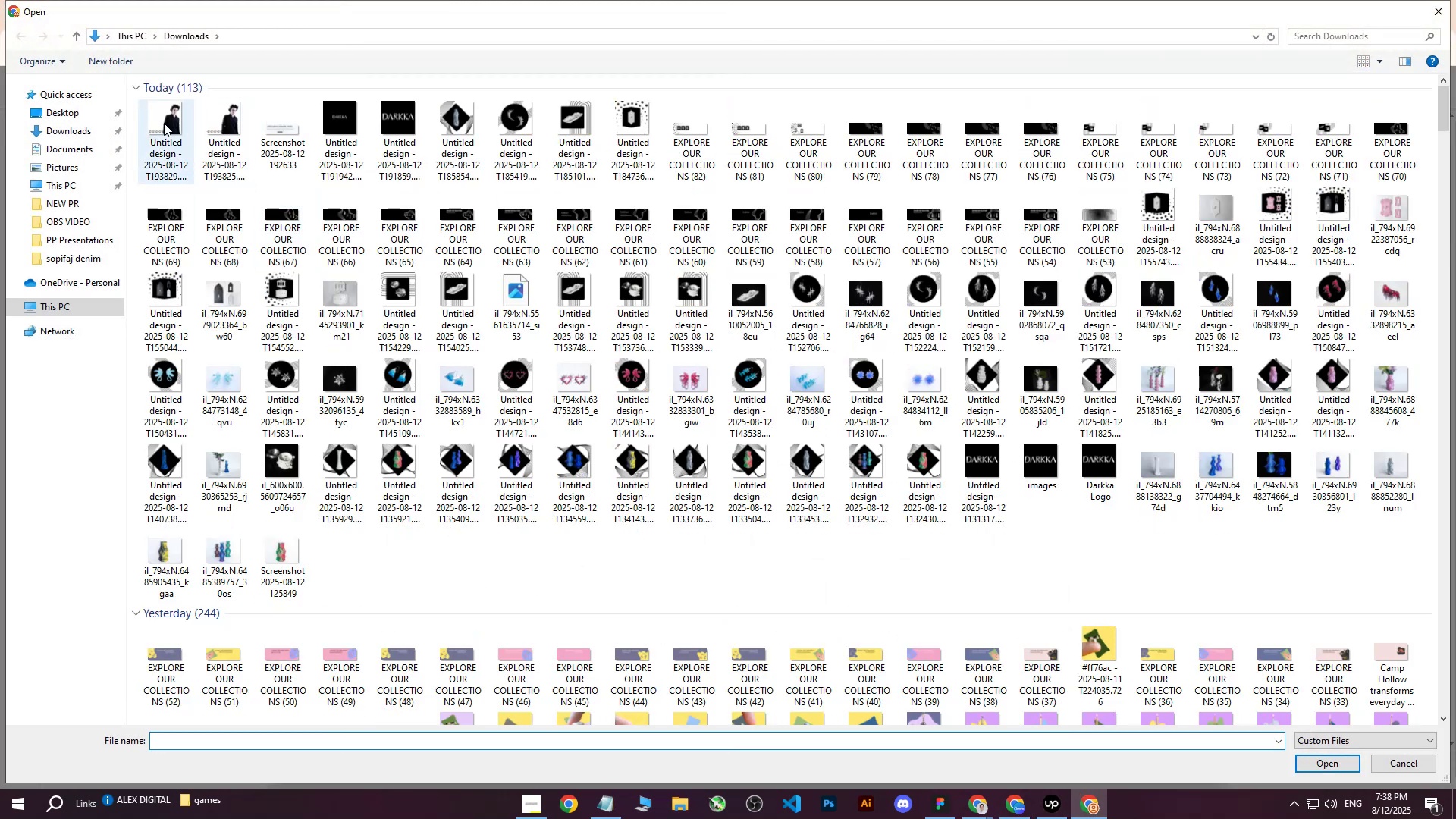 
left_click([164, 123])
 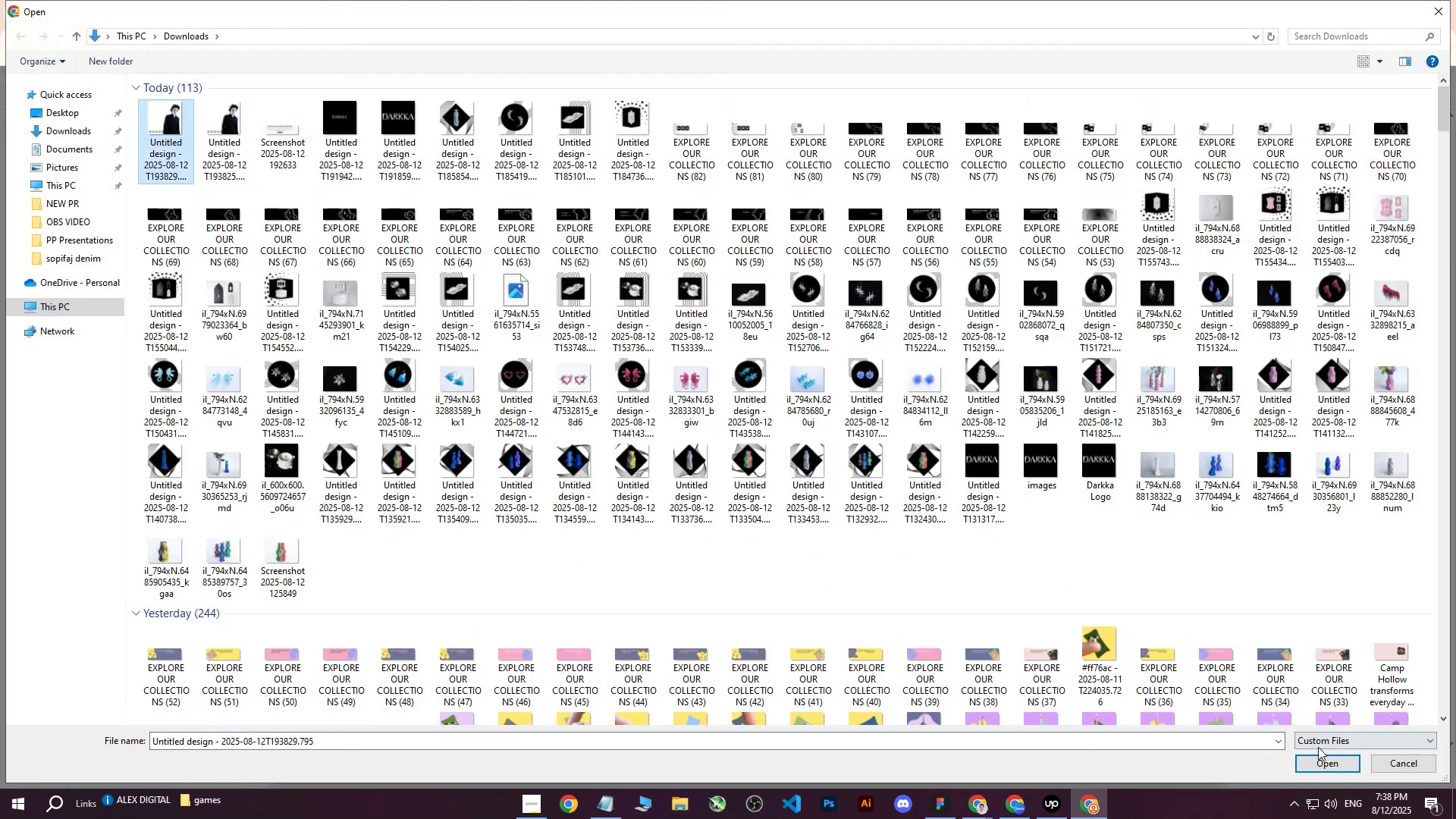 
left_click([1324, 764])
 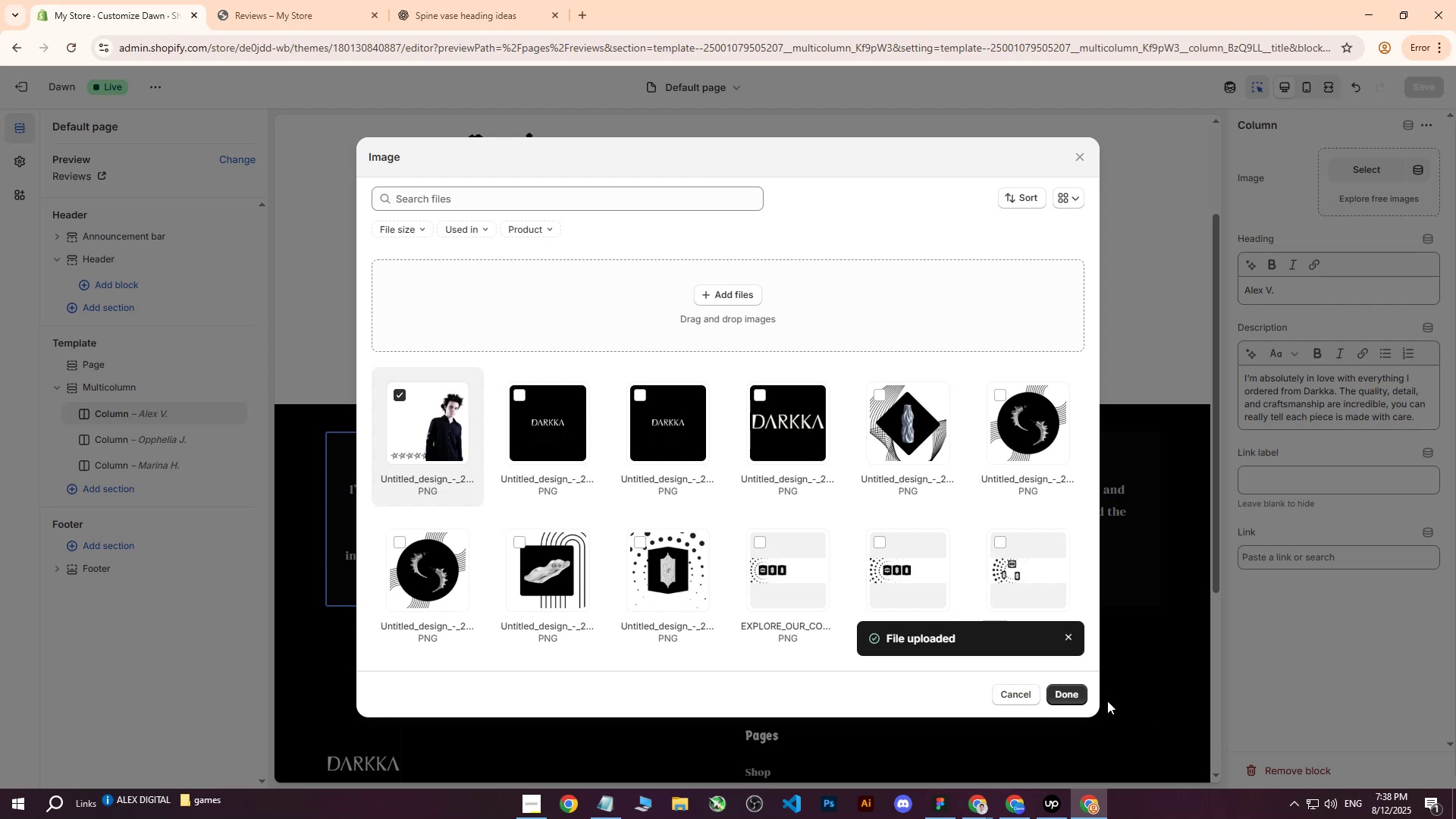 
wait(6.96)
 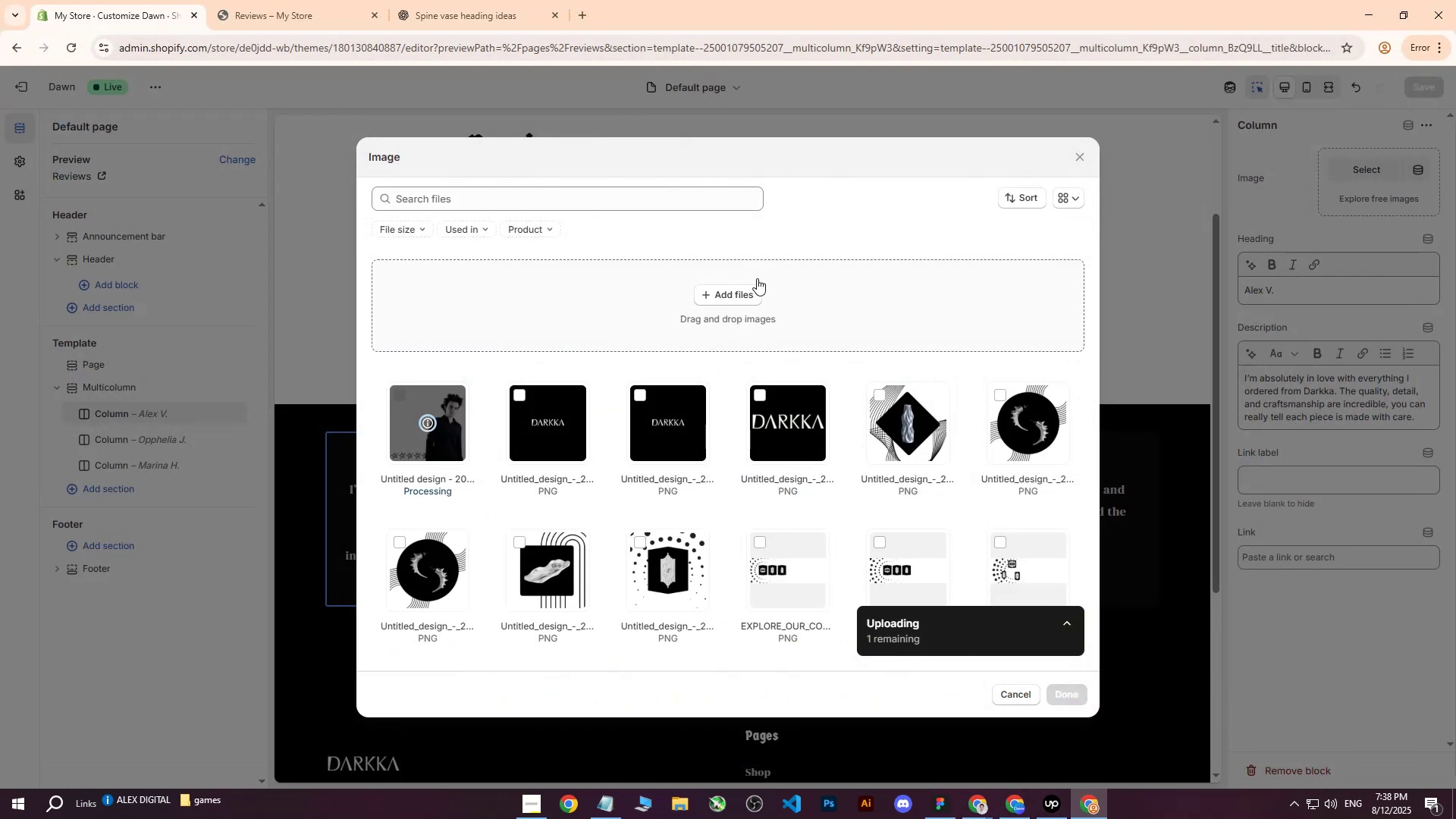 
scroll: coordinate [671, 419], scroll_direction: up, amount: 3.0
 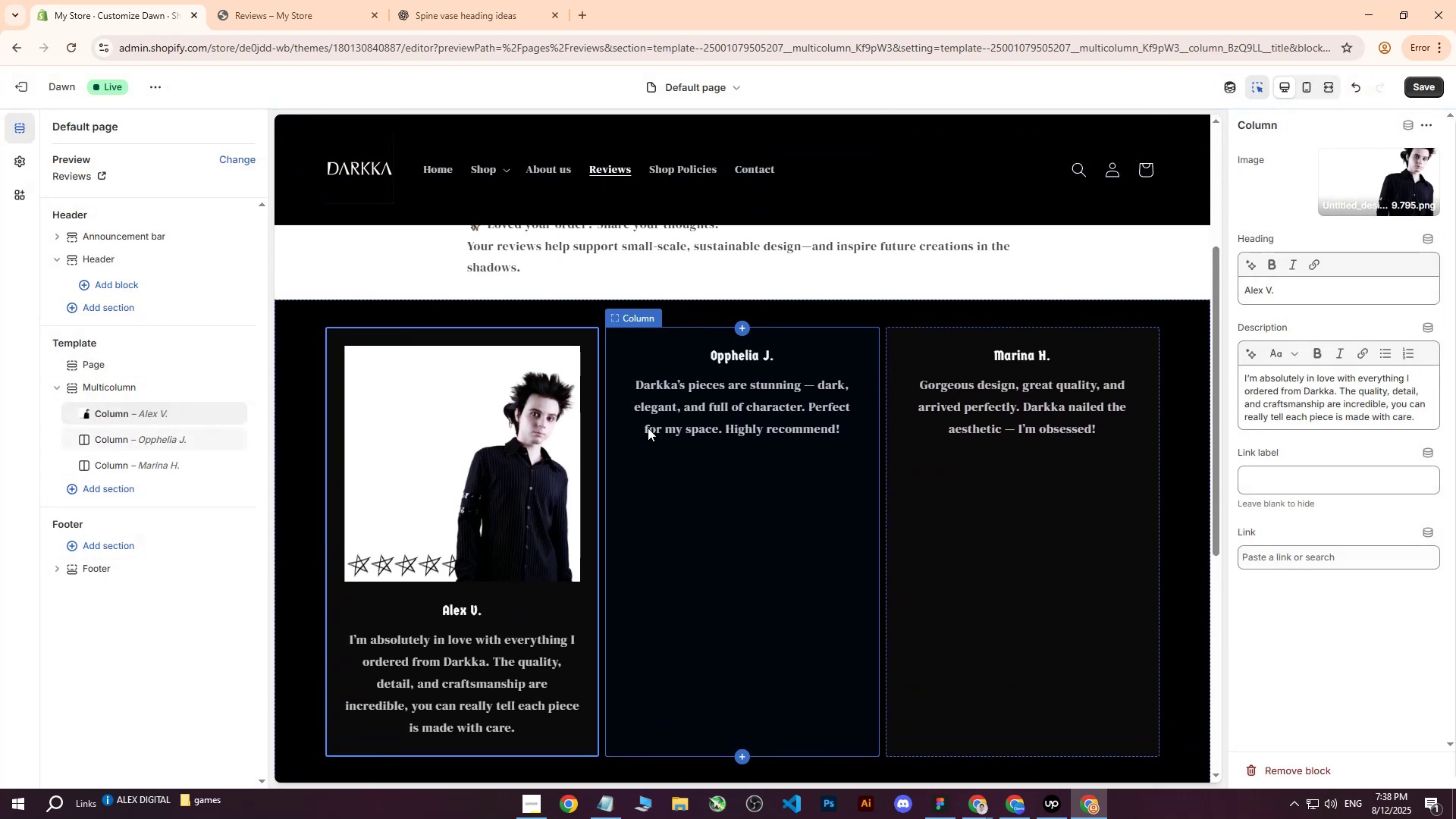 
scroll: coordinate [648, 427], scroll_direction: down, amount: 1.0
 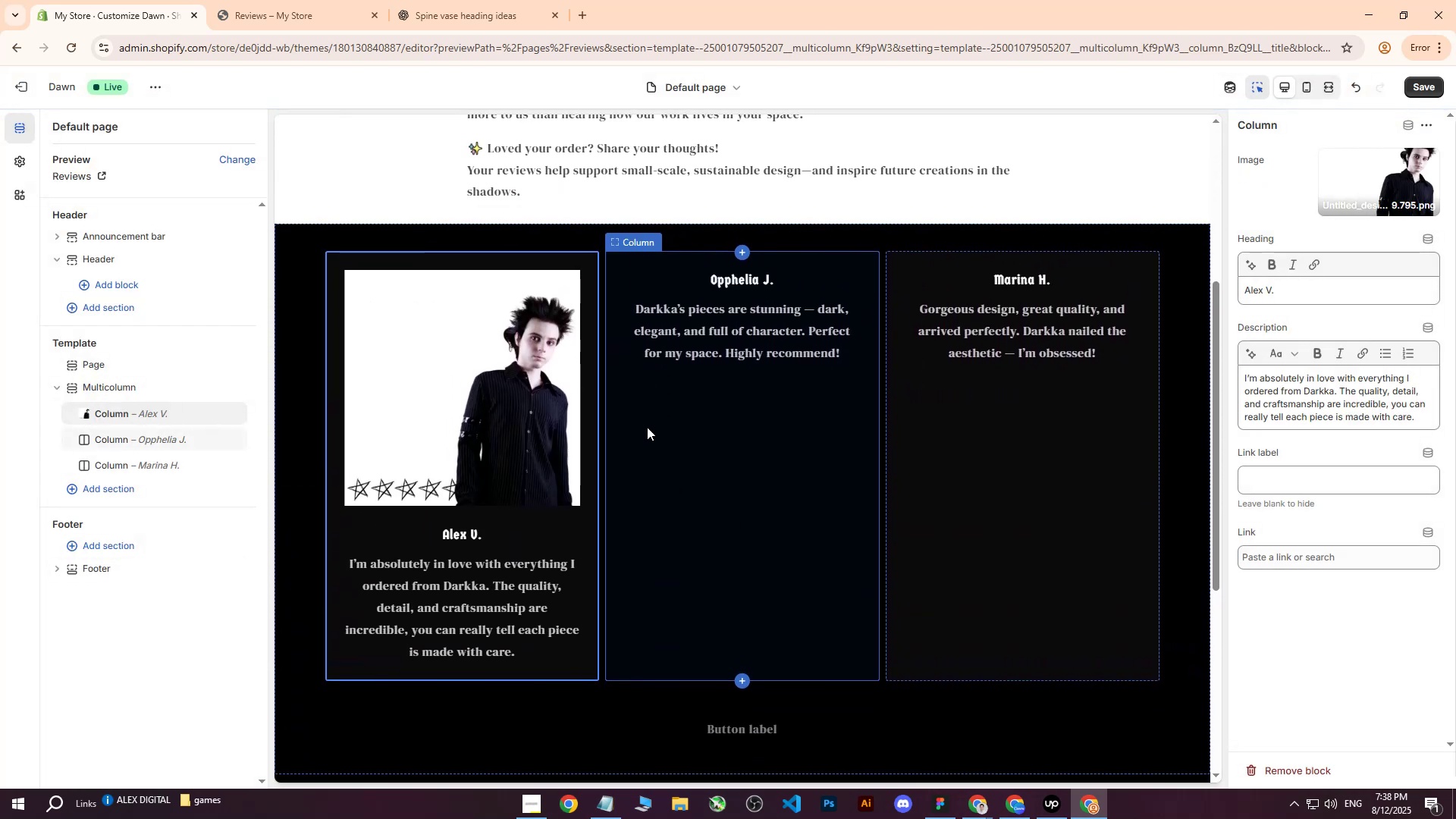 
wait(5.86)
 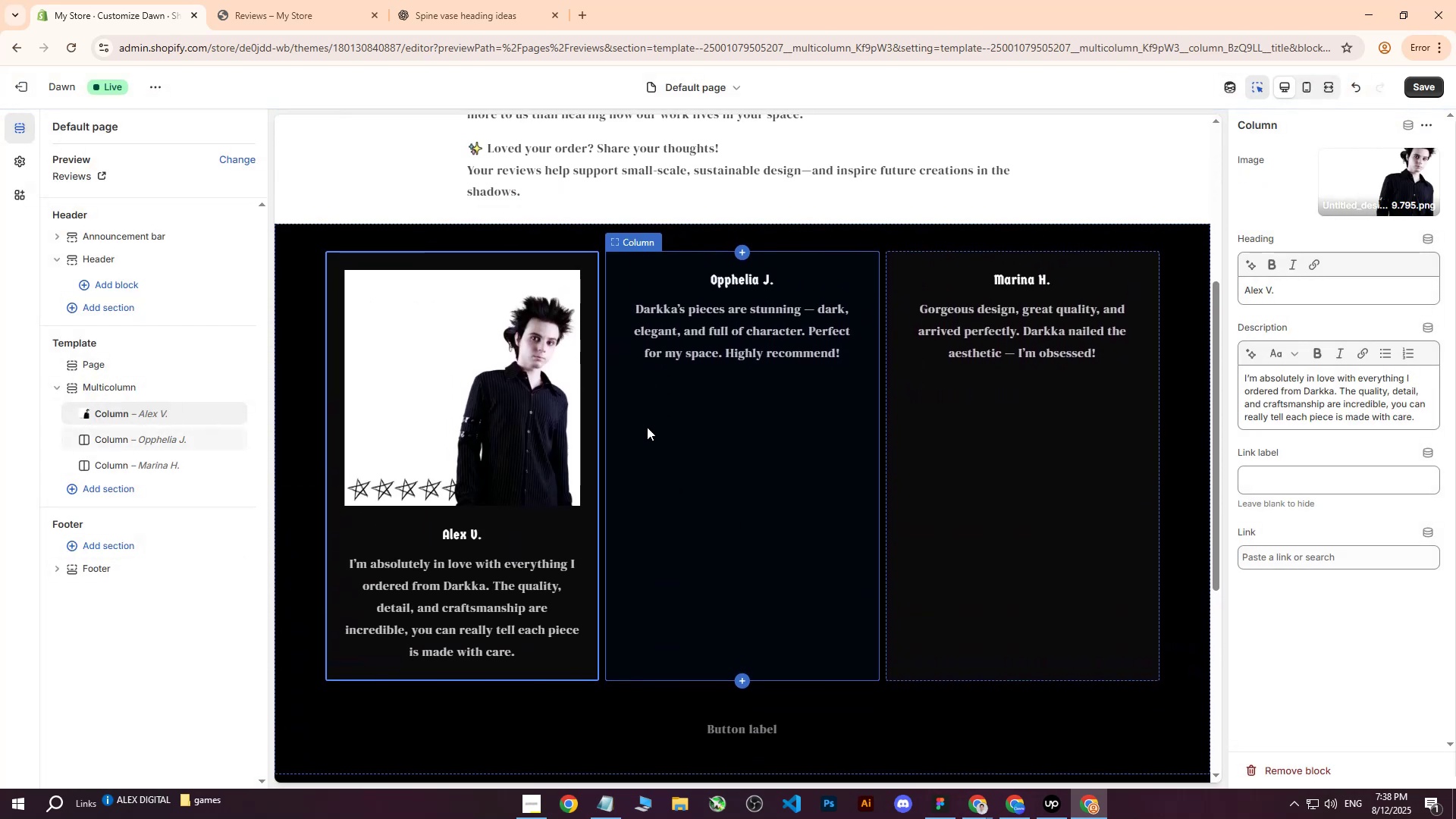 
left_click([1006, 812])
 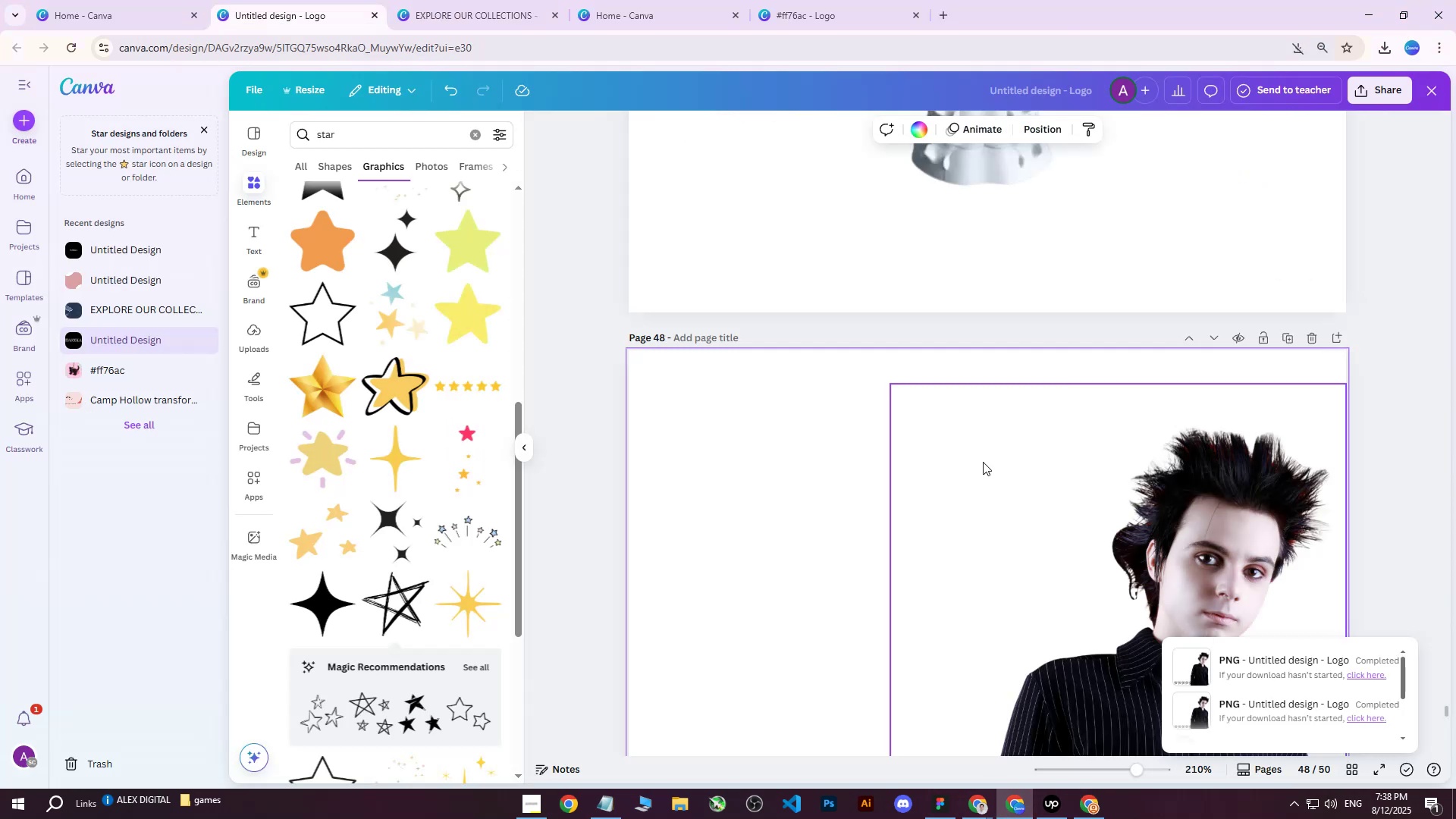 
scroll: coordinate [1056, 447], scroll_direction: down, amount: 5.0
 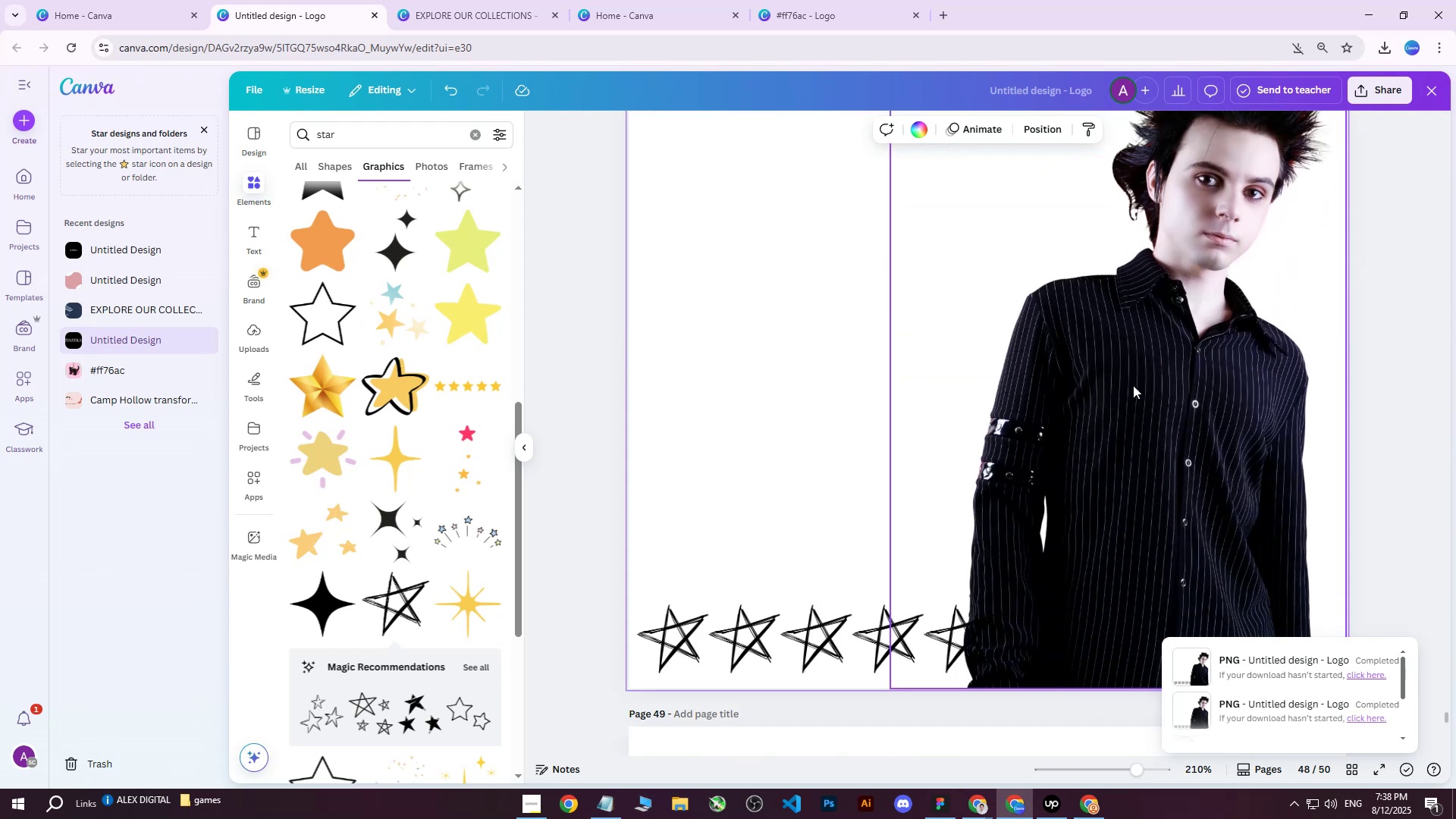 
left_click_drag(start_coordinate=[1135, 384], to_coordinate=[805, 381])
 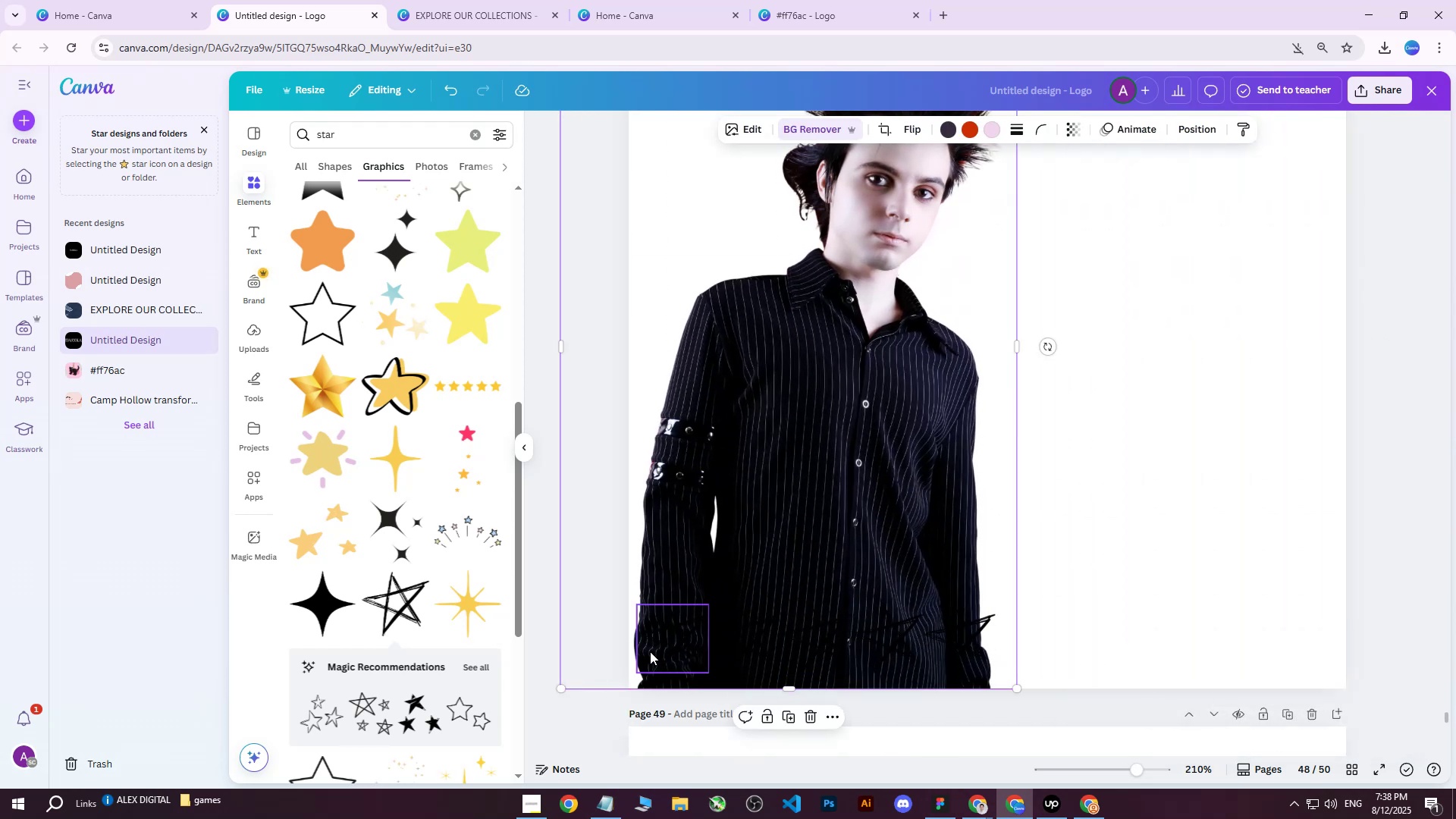 
left_click([649, 648])
 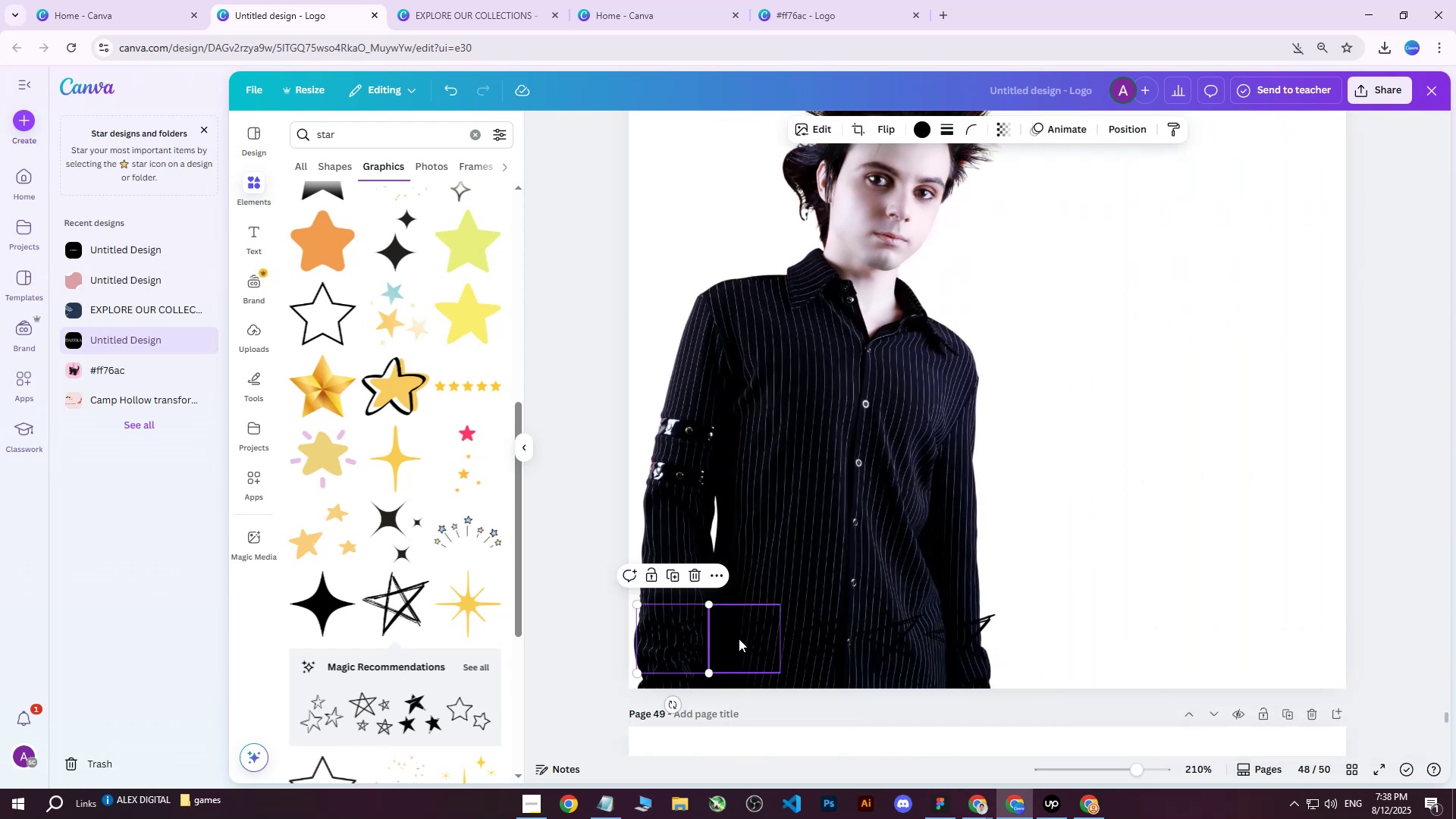 
left_click([739, 639])
 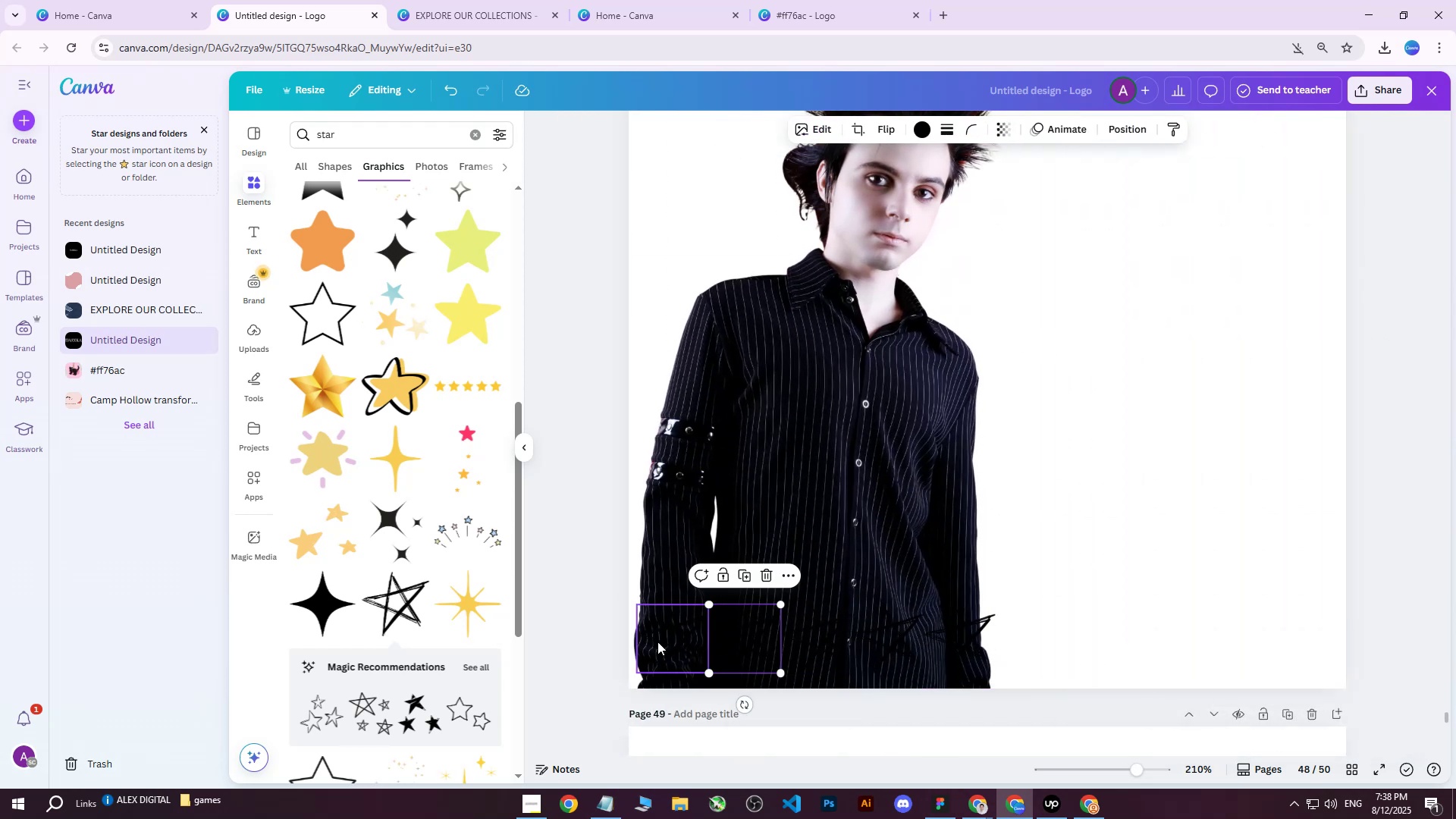 
left_click([657, 642])
 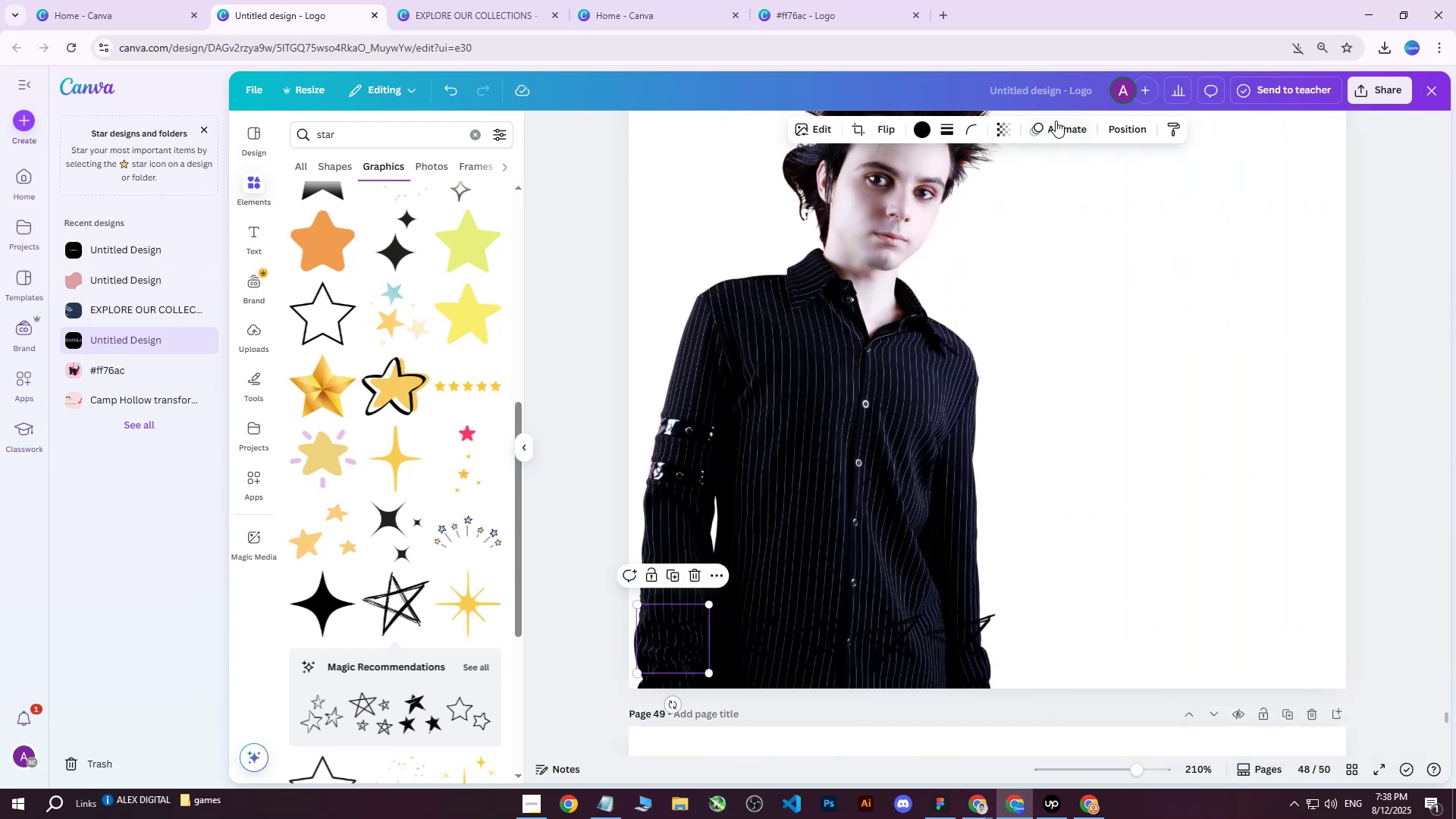 
left_click([1134, 133])
 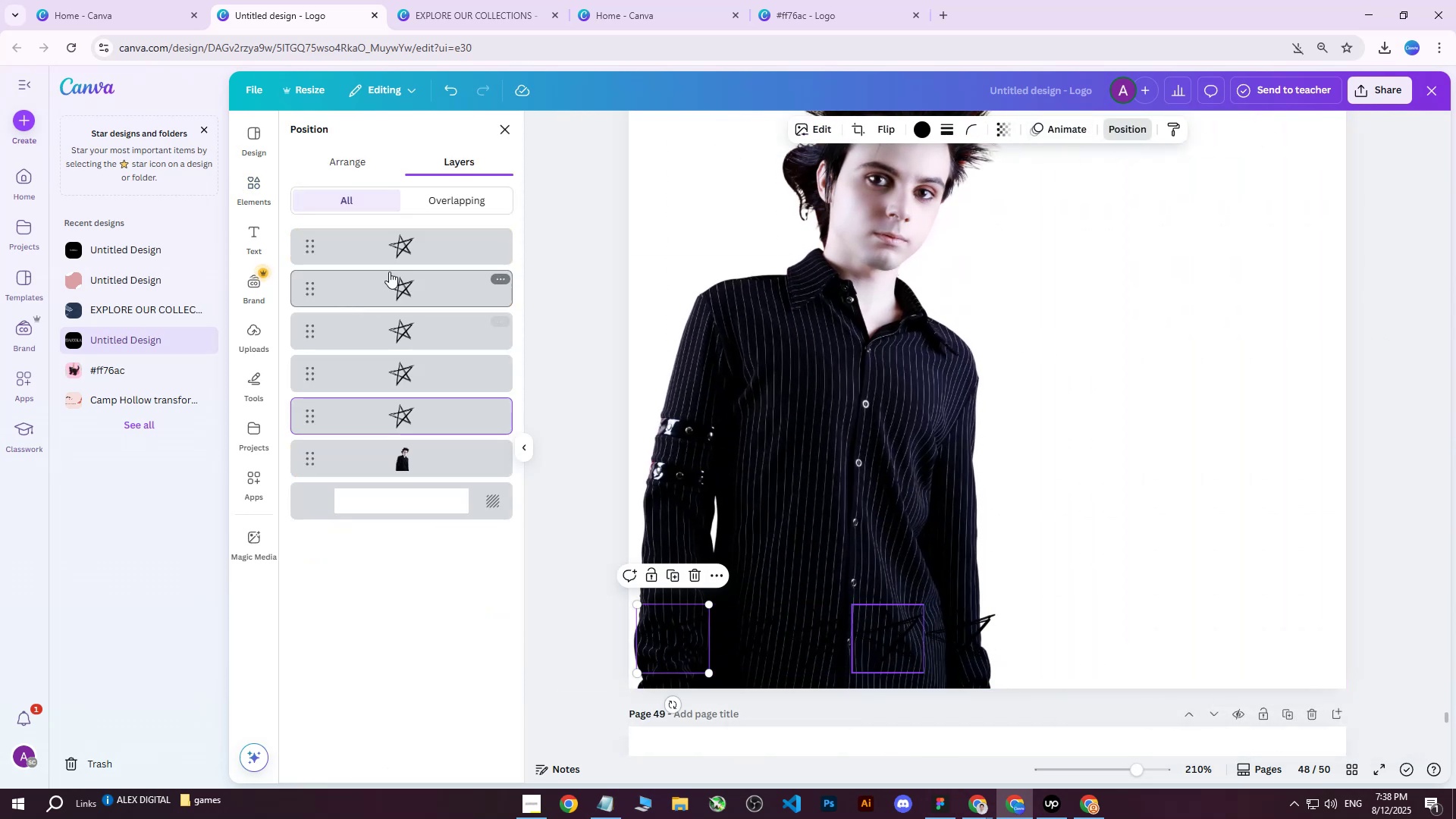 
left_click([403, 249])
 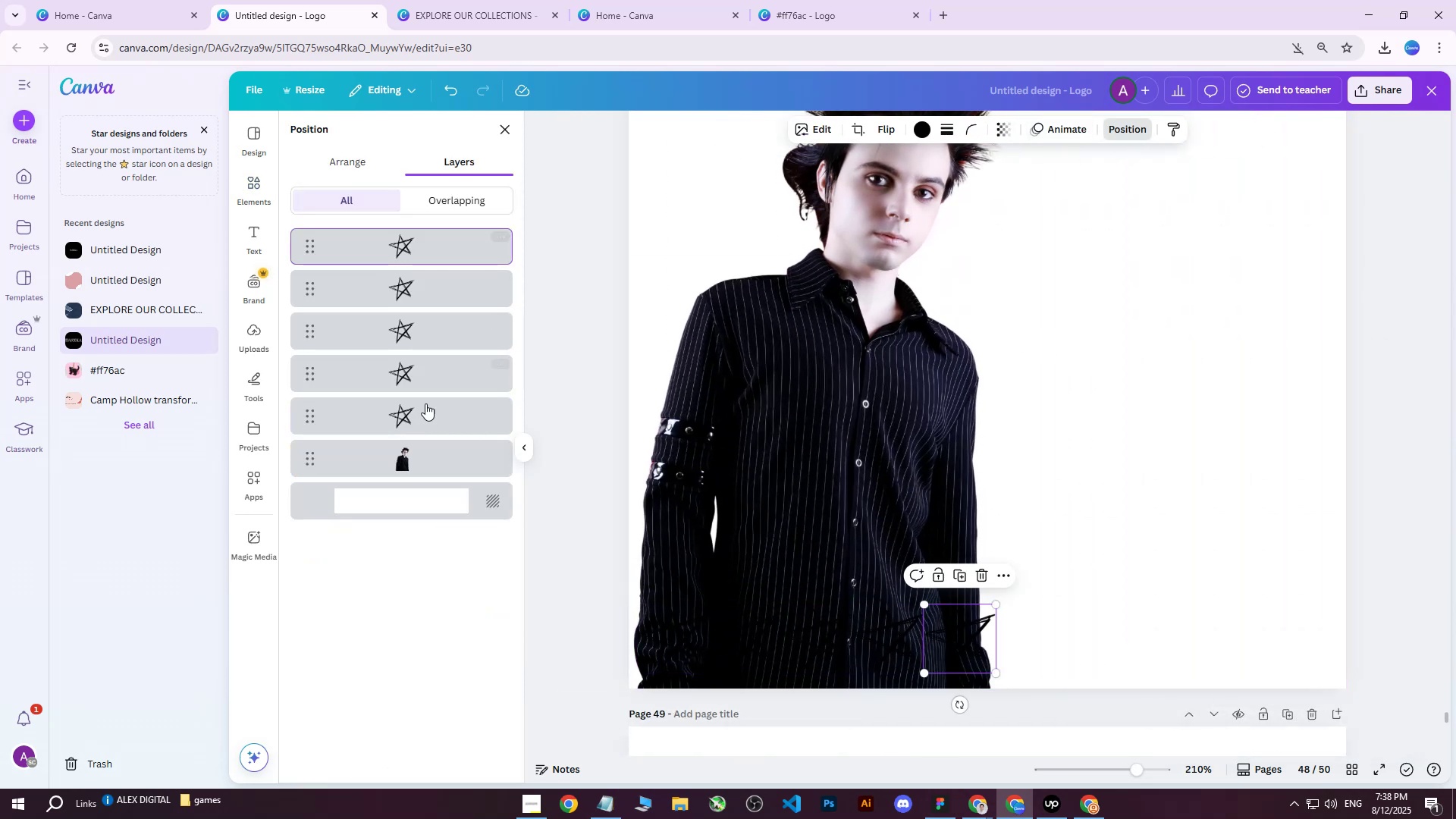 
hold_key(key=ShiftLeft, duration=0.65)
left_click([416, 413])
 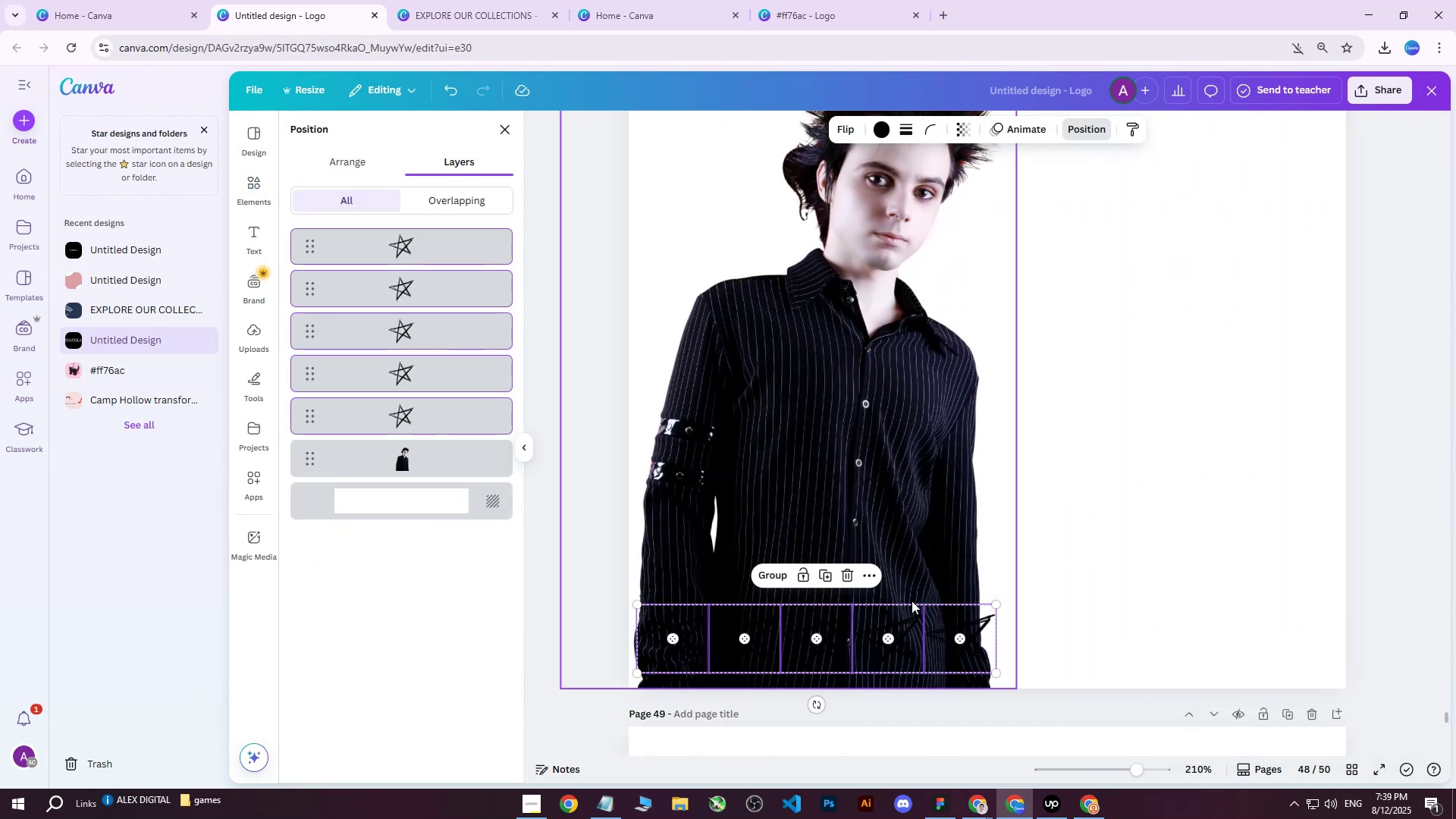 
hold_key(key=ArrowRight, duration=0.85)
 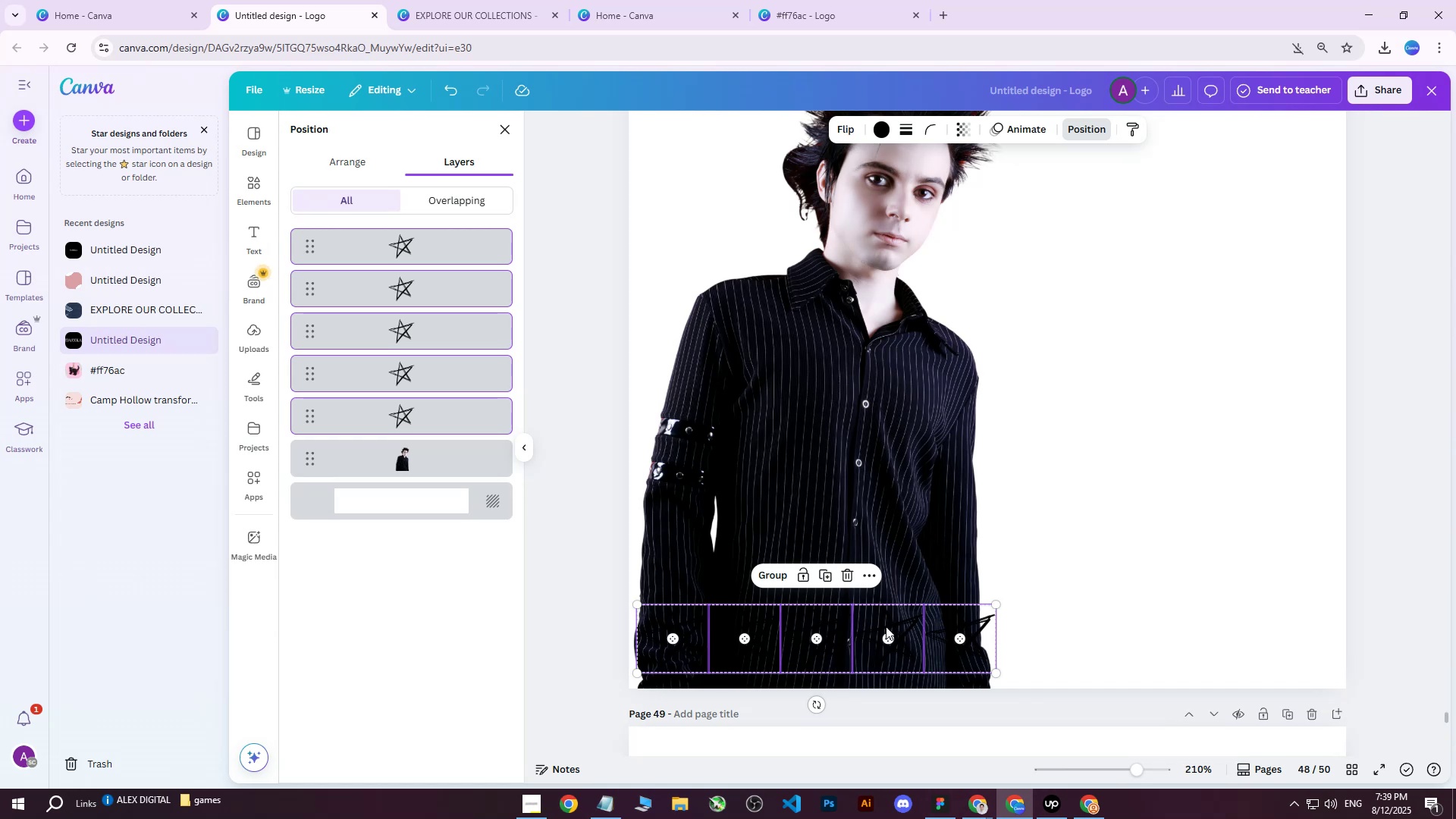 
left_click_drag(start_coordinate=[886, 626], to_coordinate=[1230, 628])
 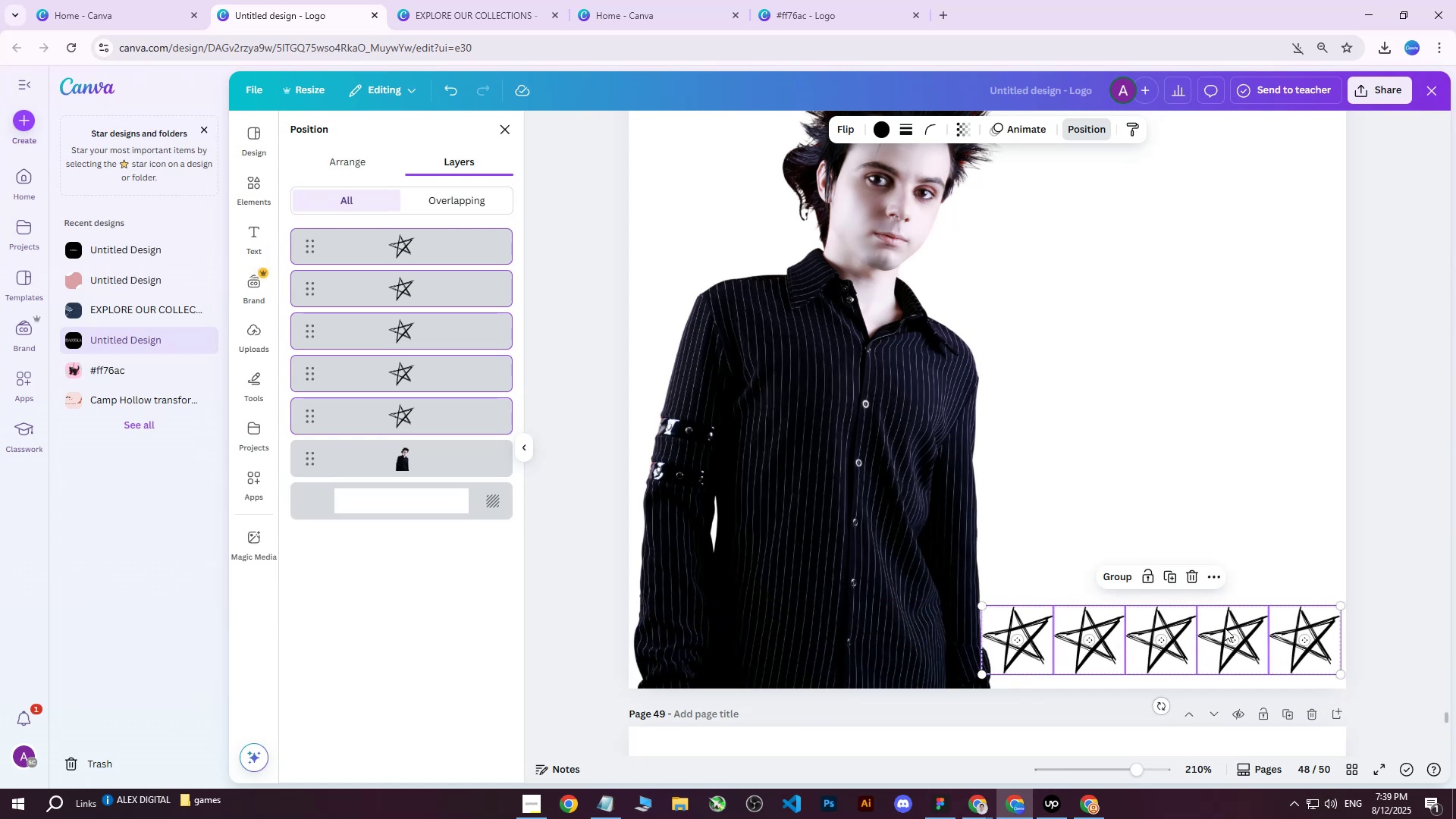 
key(ArrowRight)
 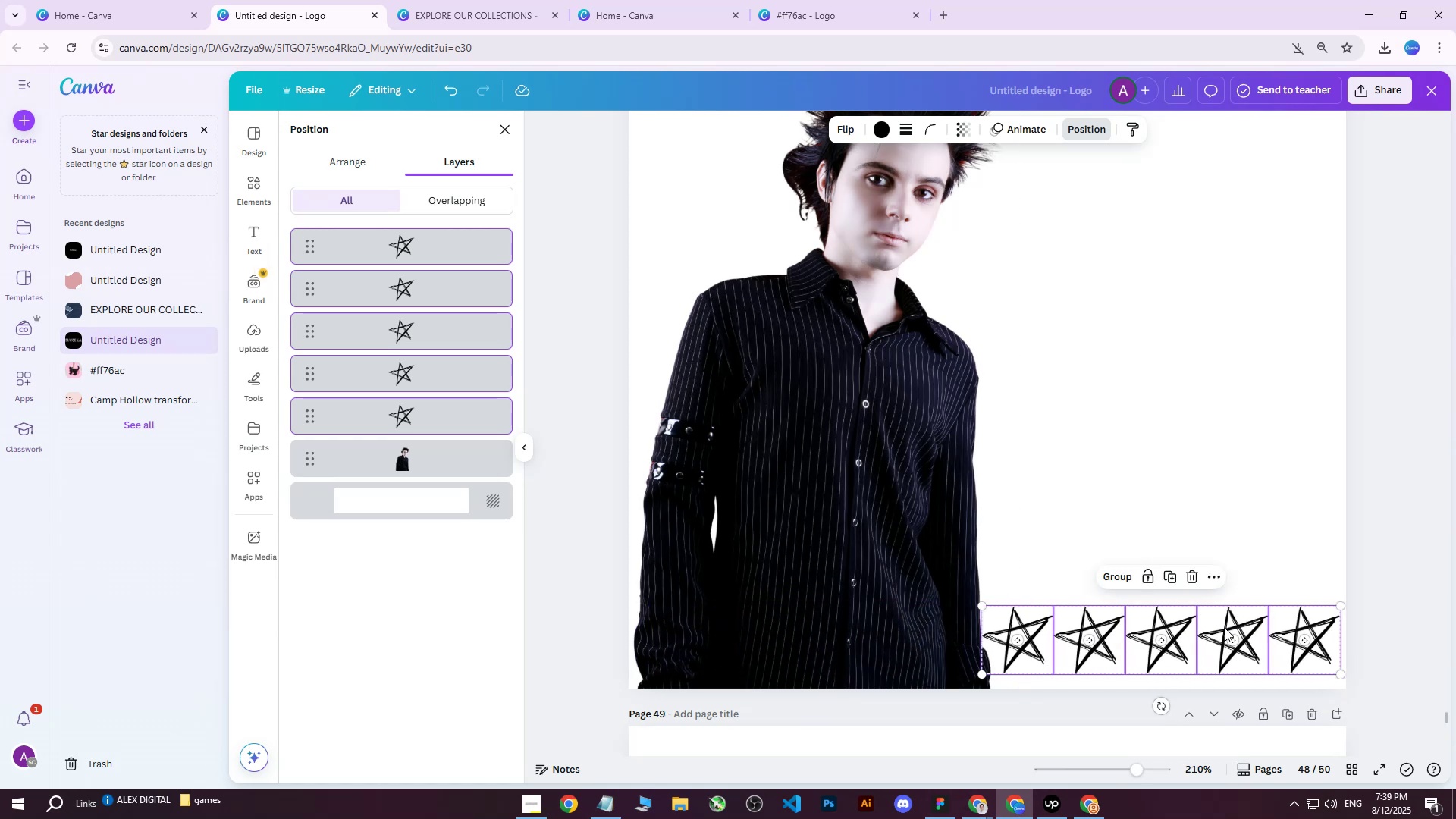 
key(ArrowRight)
 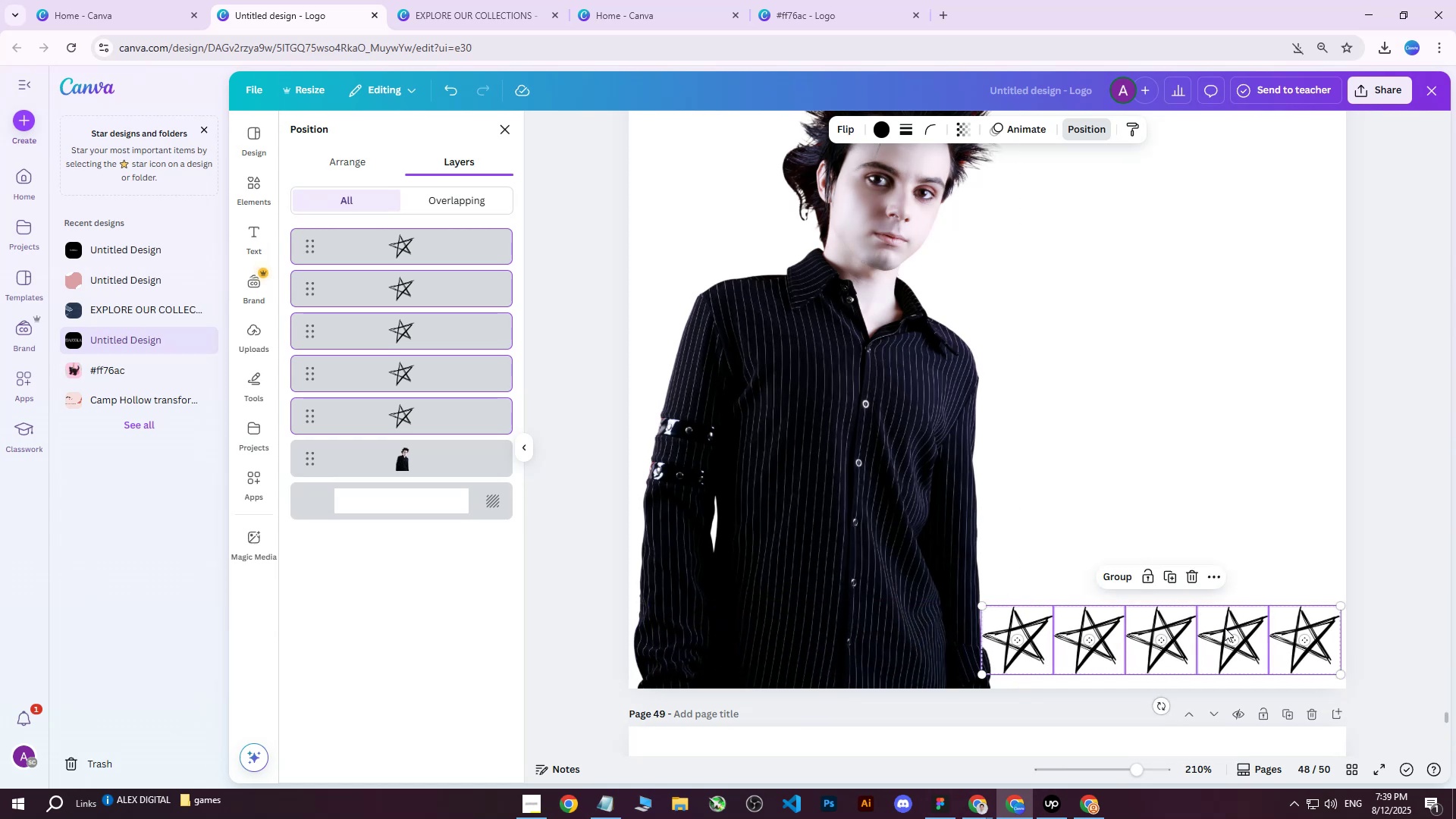 
key(ArrowRight)
 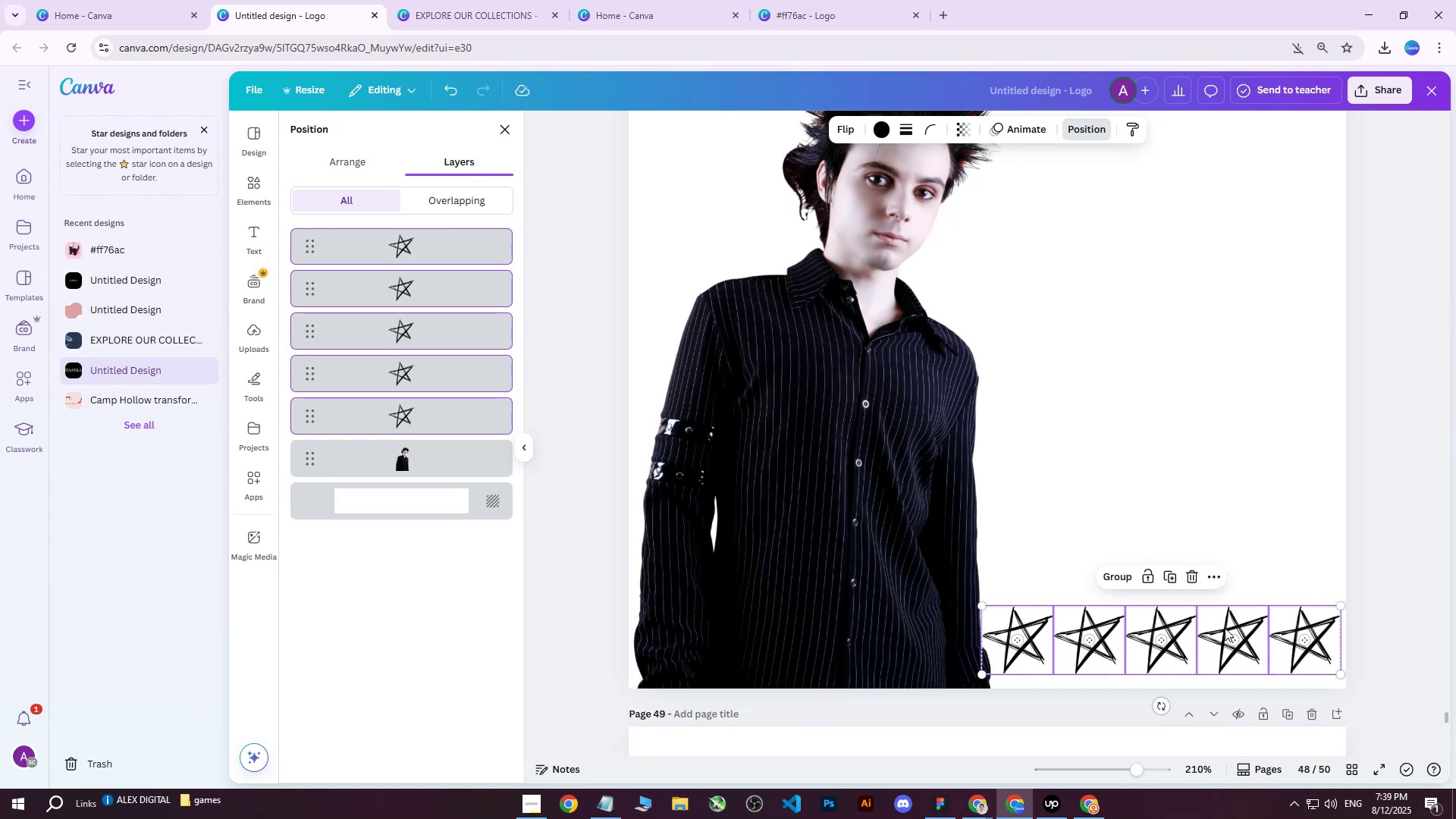 
key(ArrowRight)
 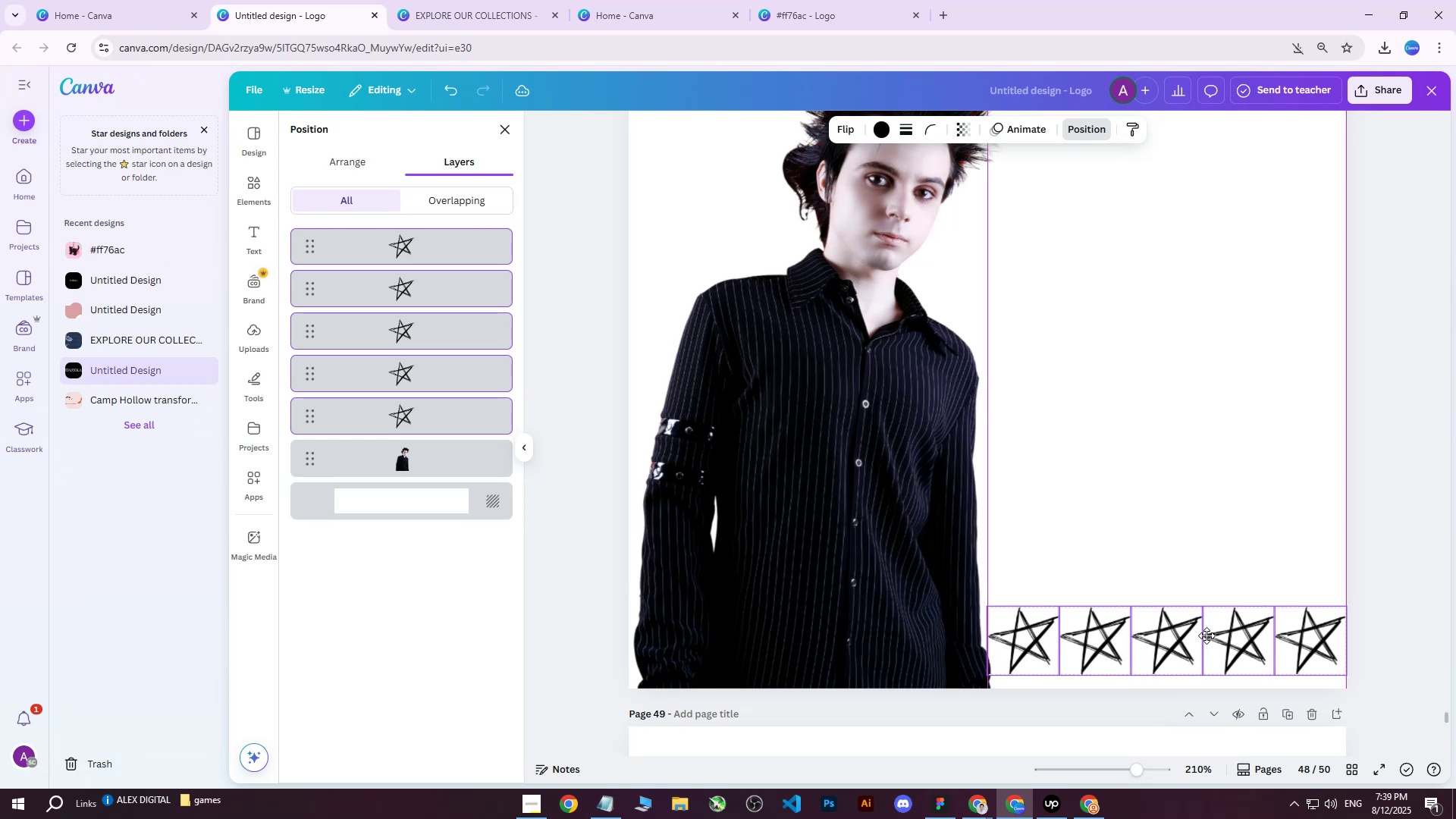 
double_click([1403, 462])
 